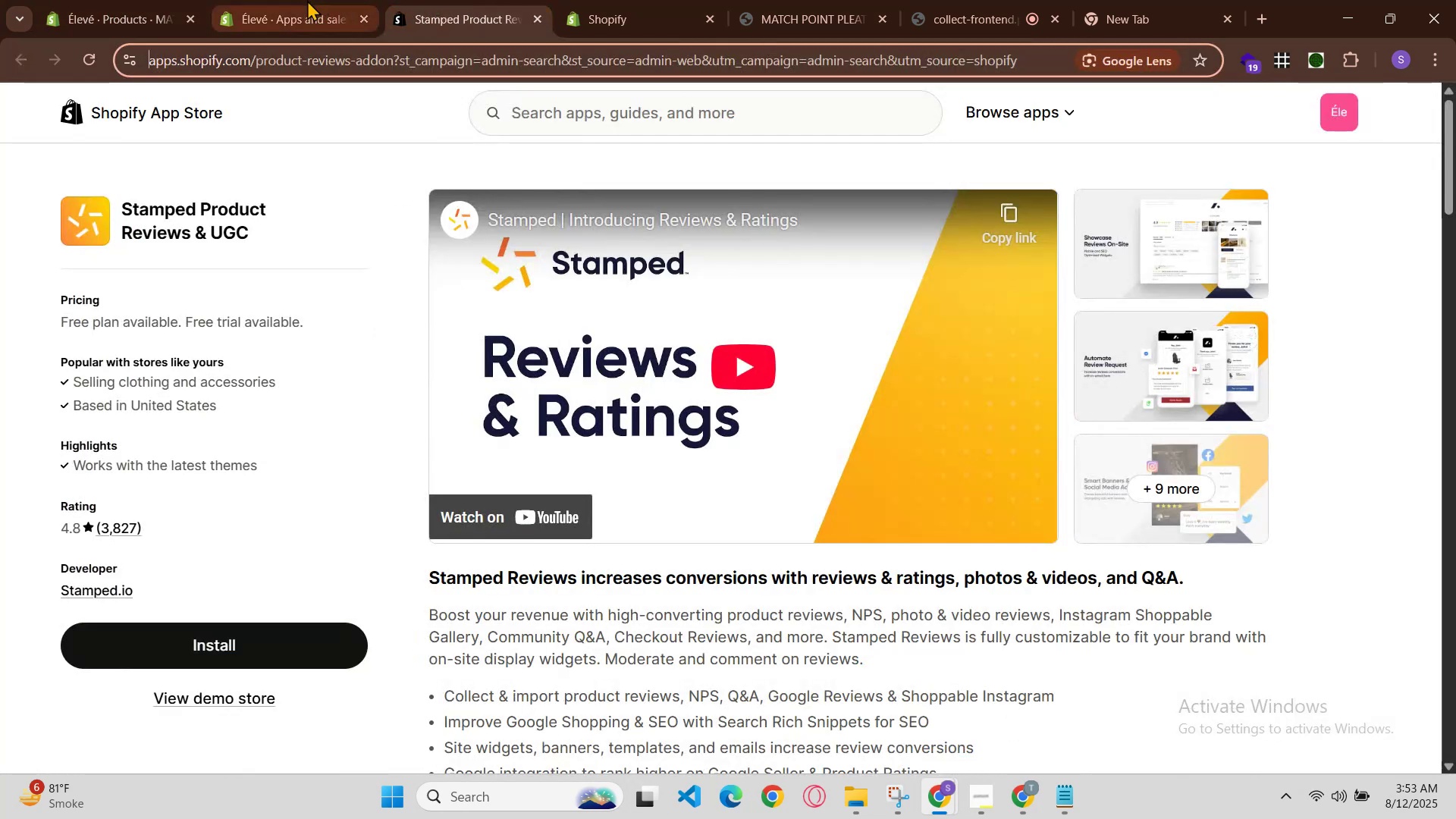 
left_click([306, 0])
 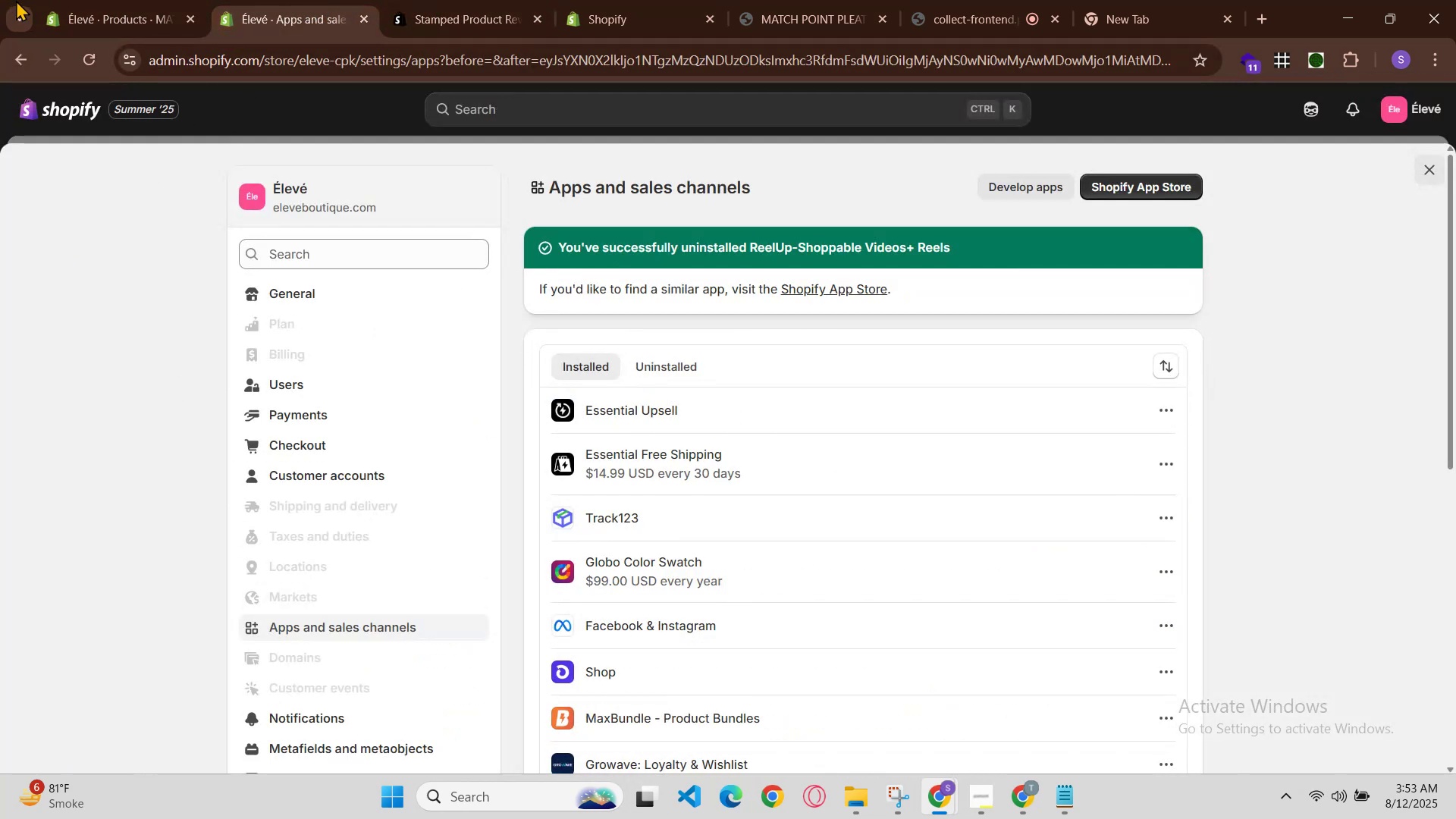 
left_click([158, 0])
 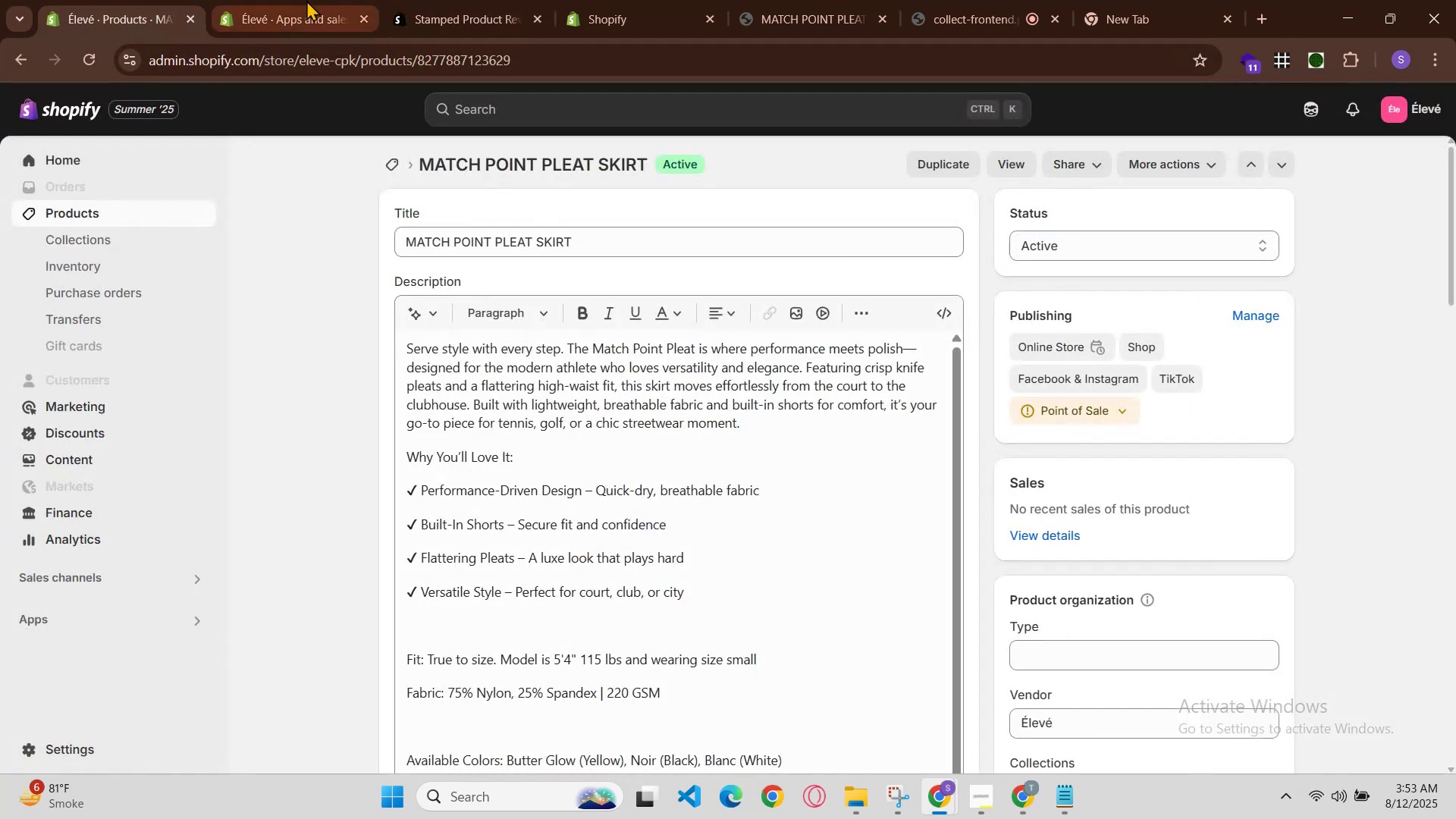 
left_click([307, 0])
 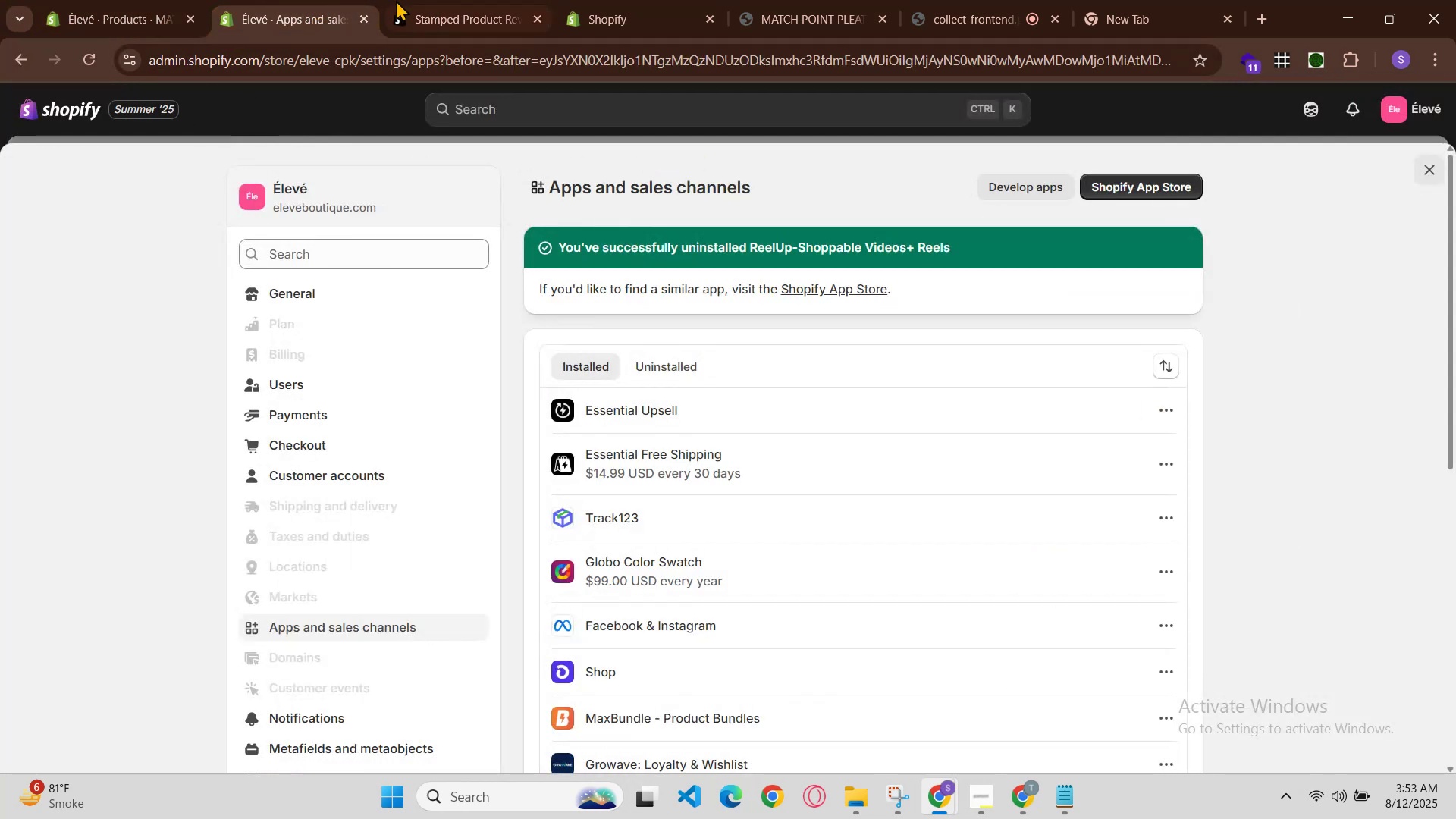 
left_click([397, 0])
 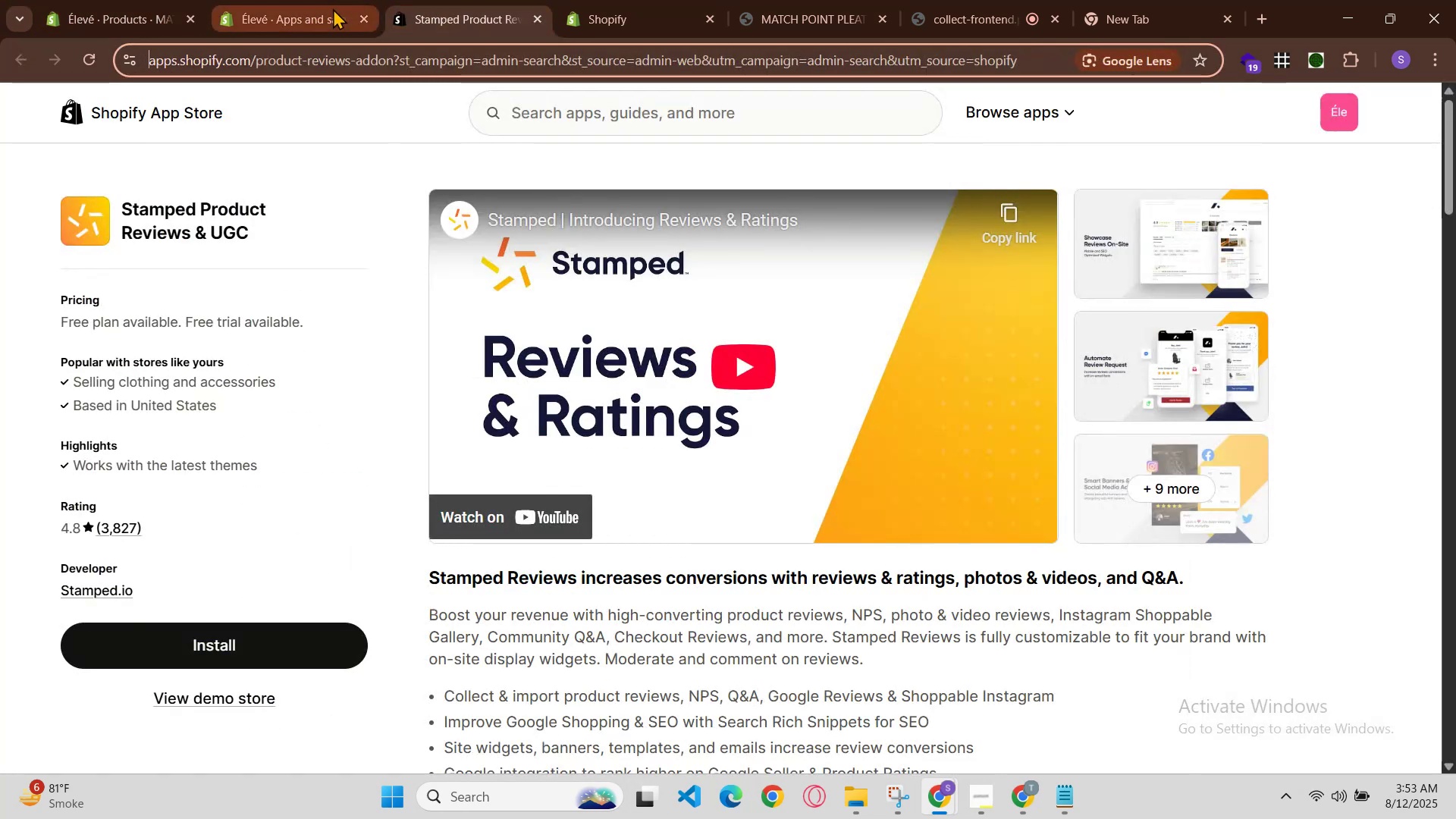 
left_click([331, 7])
 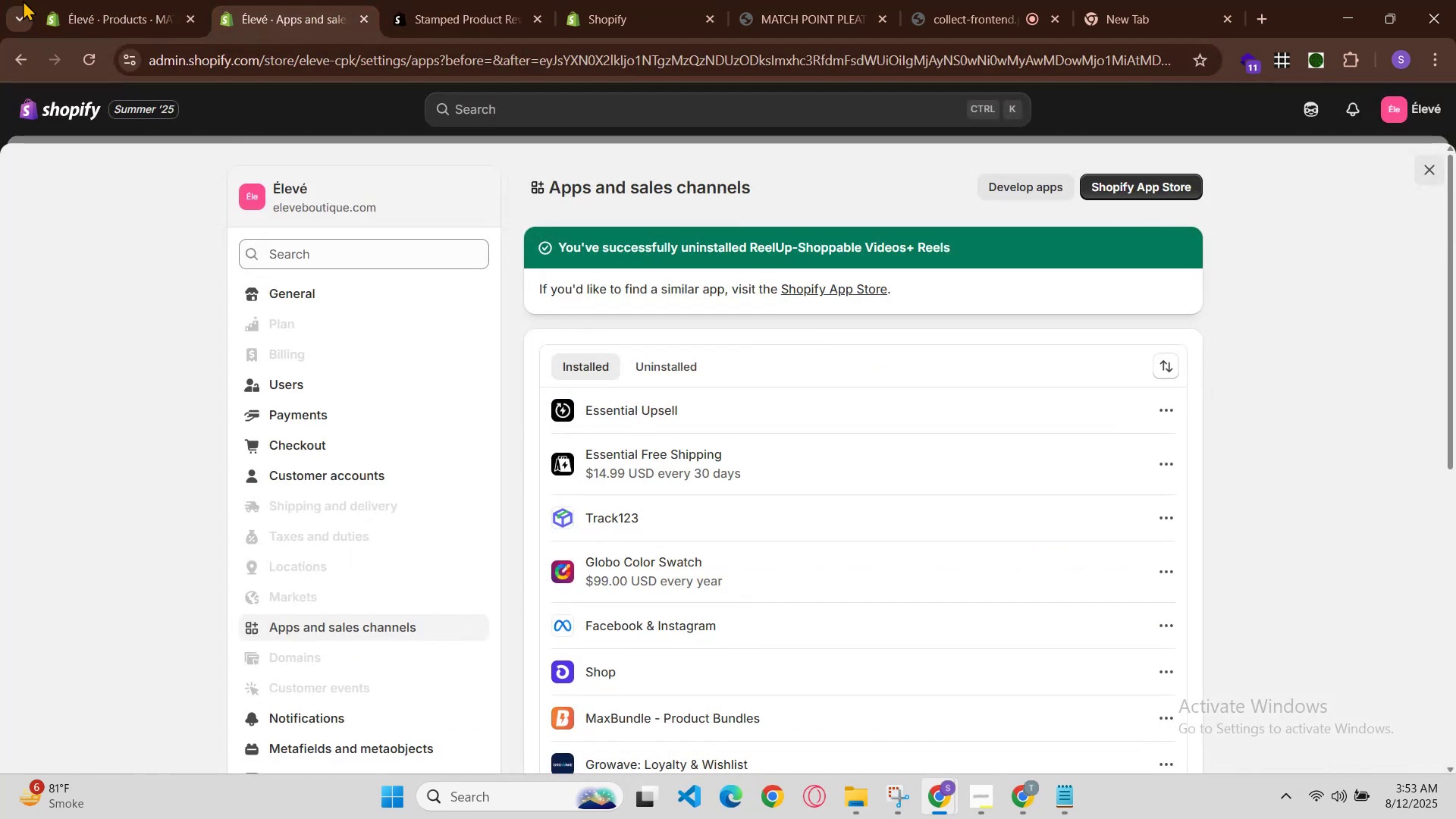 
left_click([89, 0])
 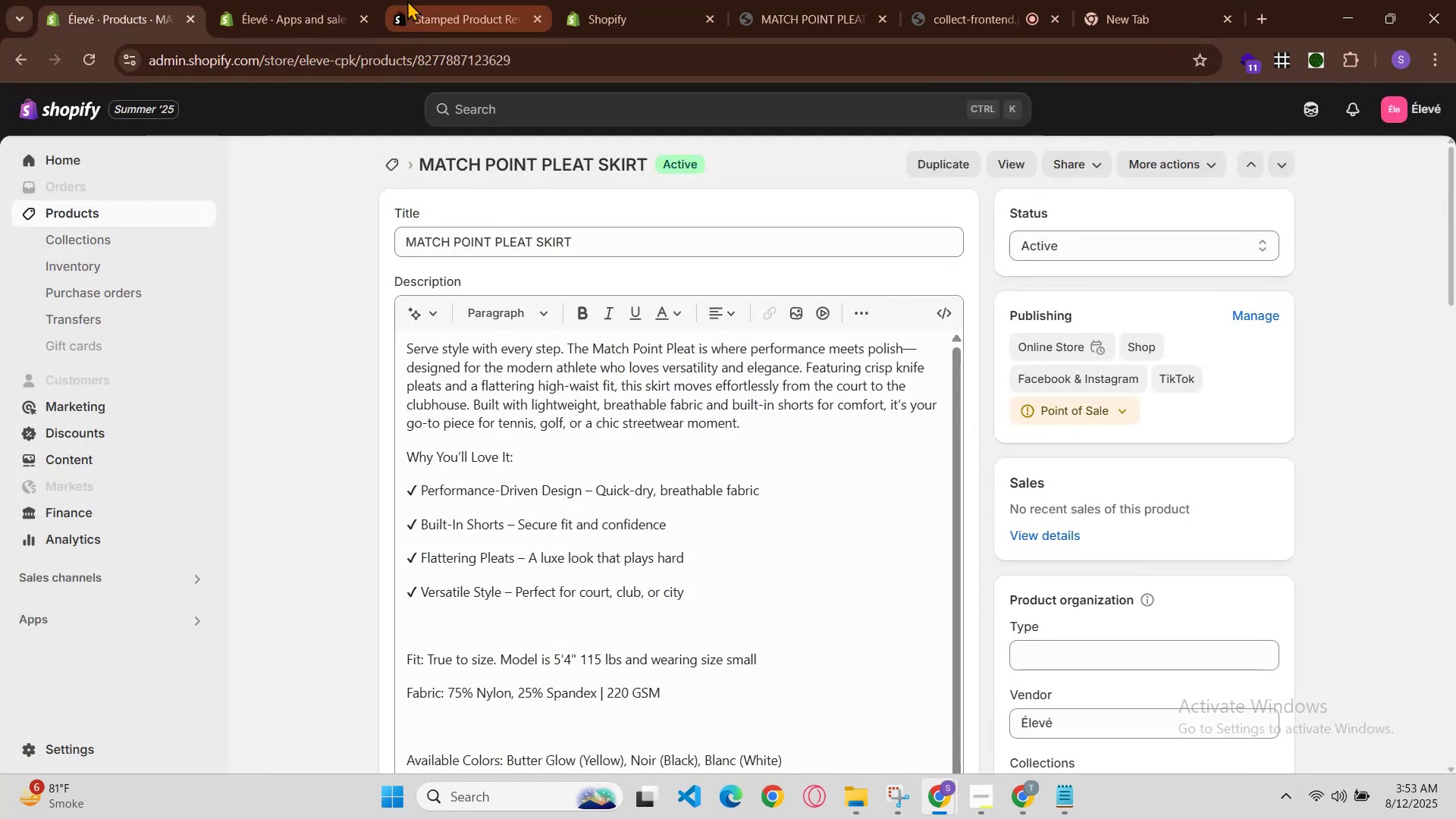 
left_click([407, 0])
 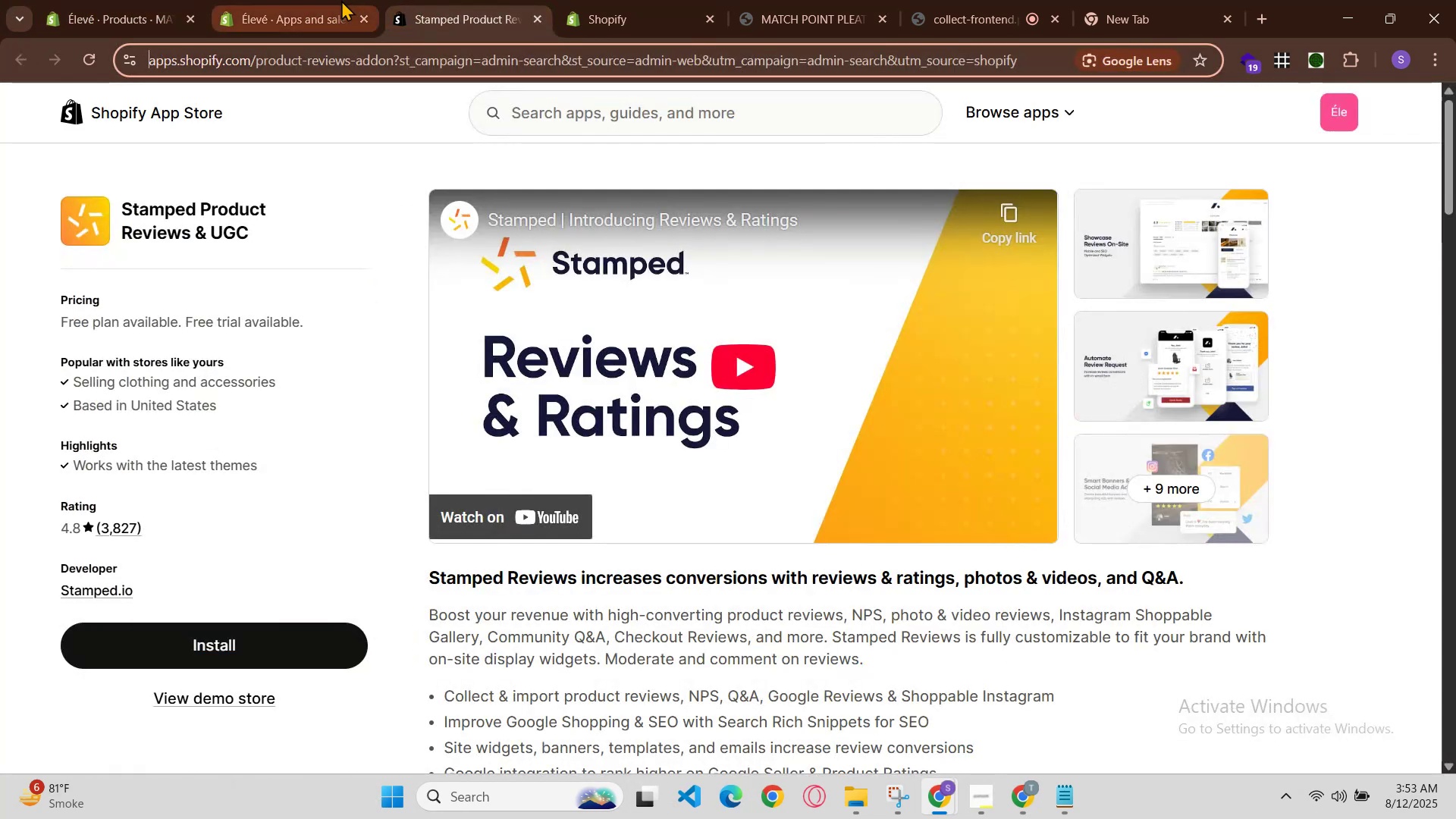 
left_click([332, 0])
 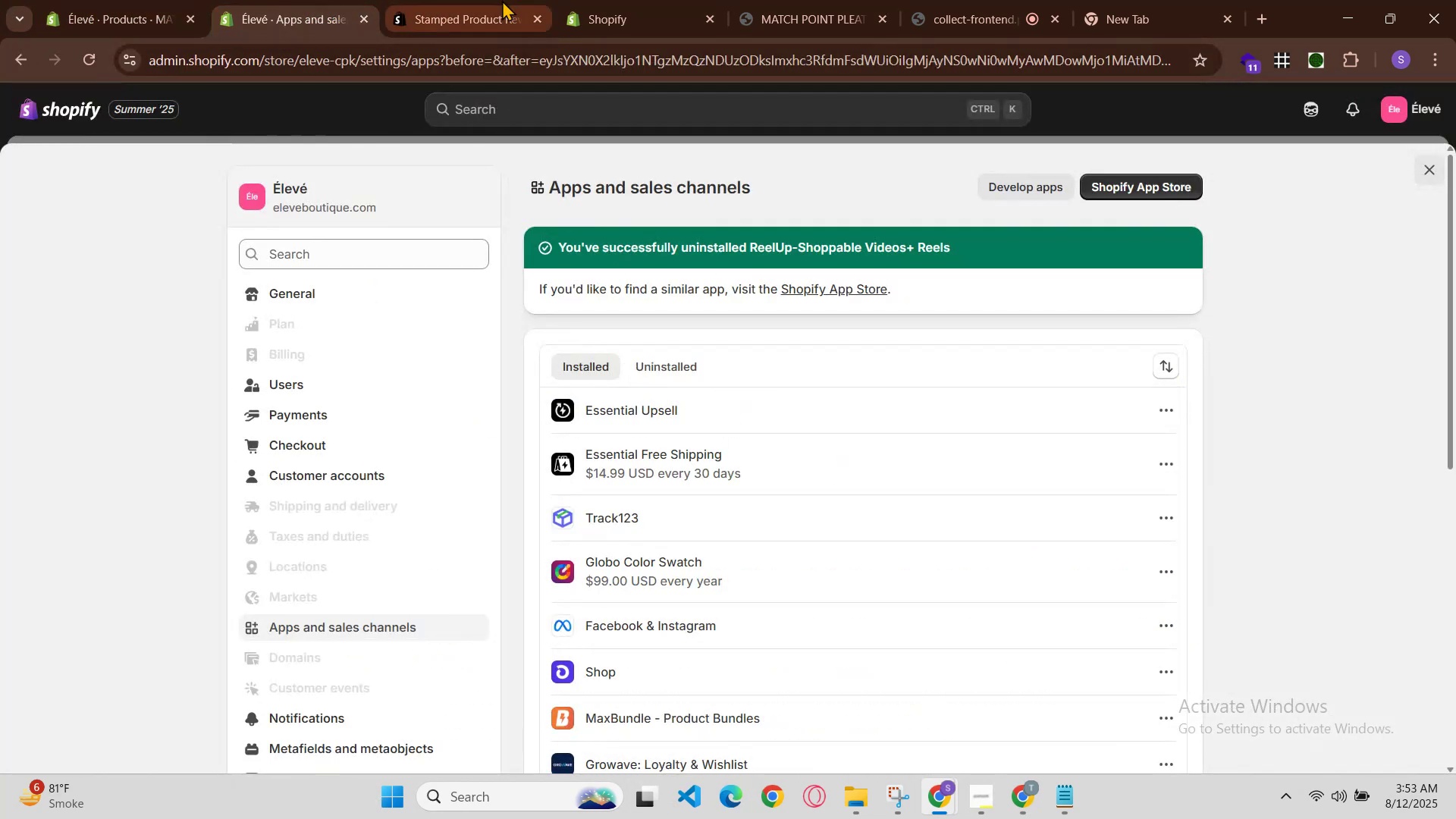 
left_click([502, 0])
 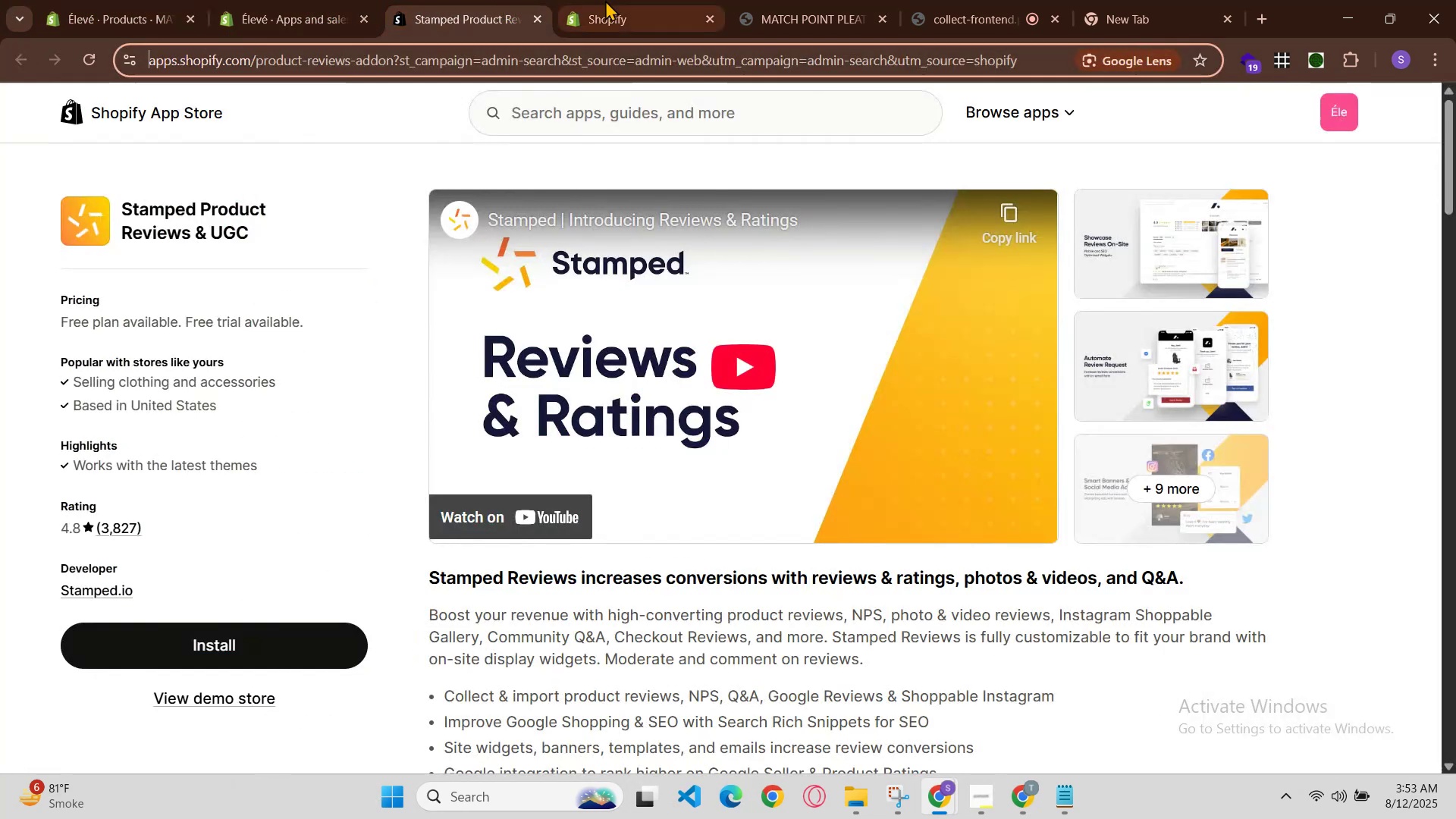 
left_click([608, 0])
 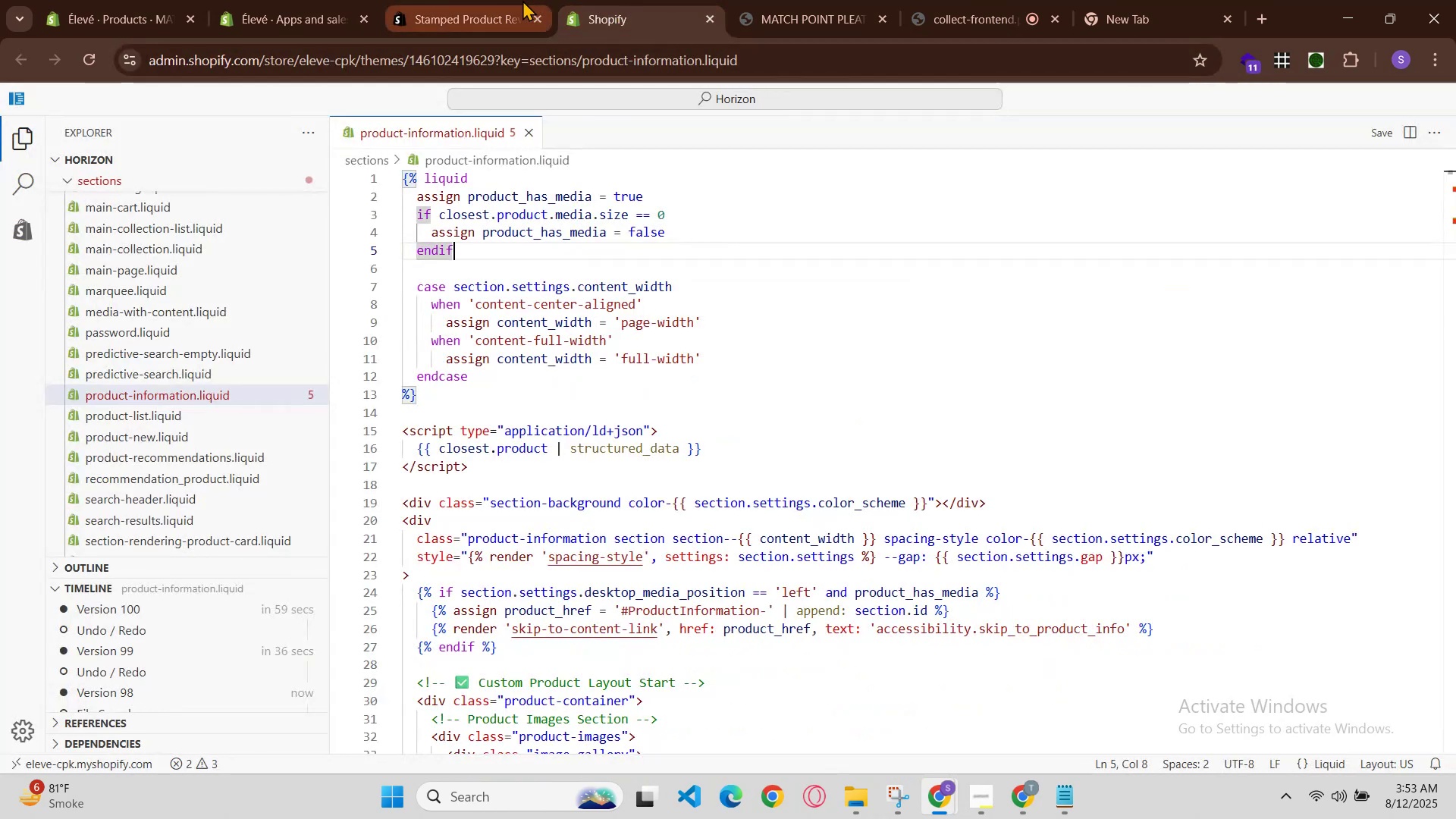 
left_click([478, 0])
 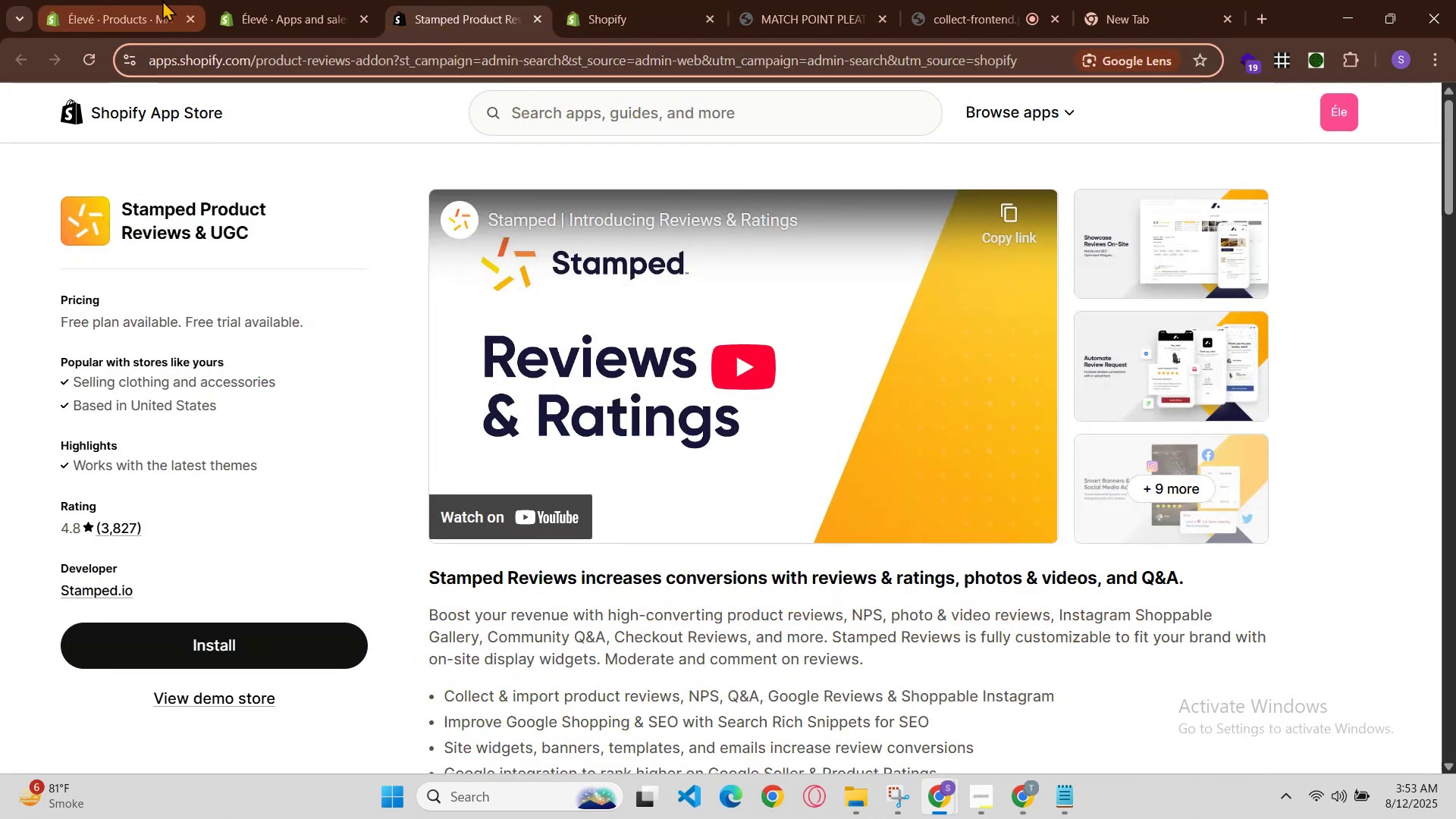 
left_click([271, 0])
 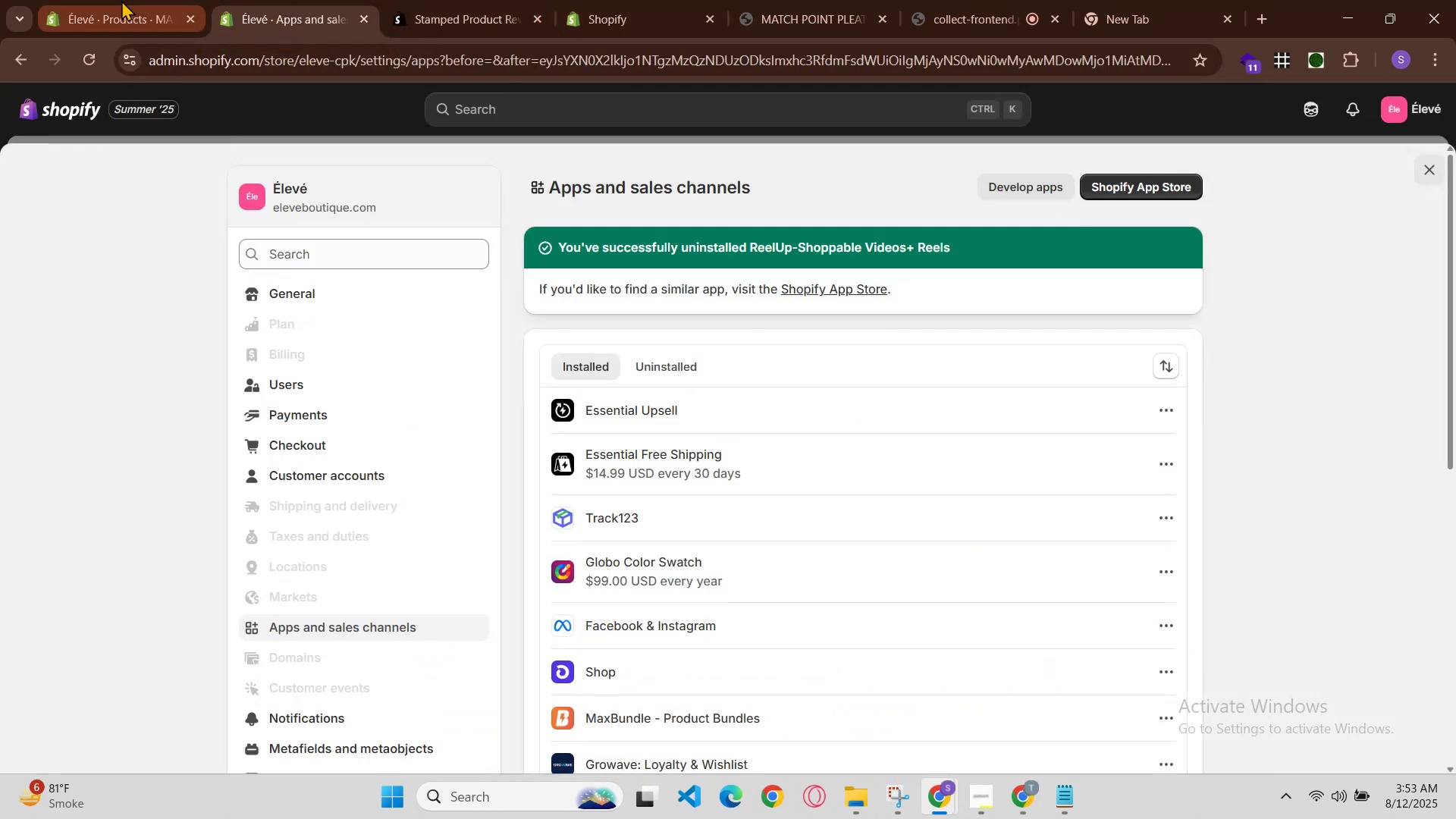 
left_click([121, 0])
 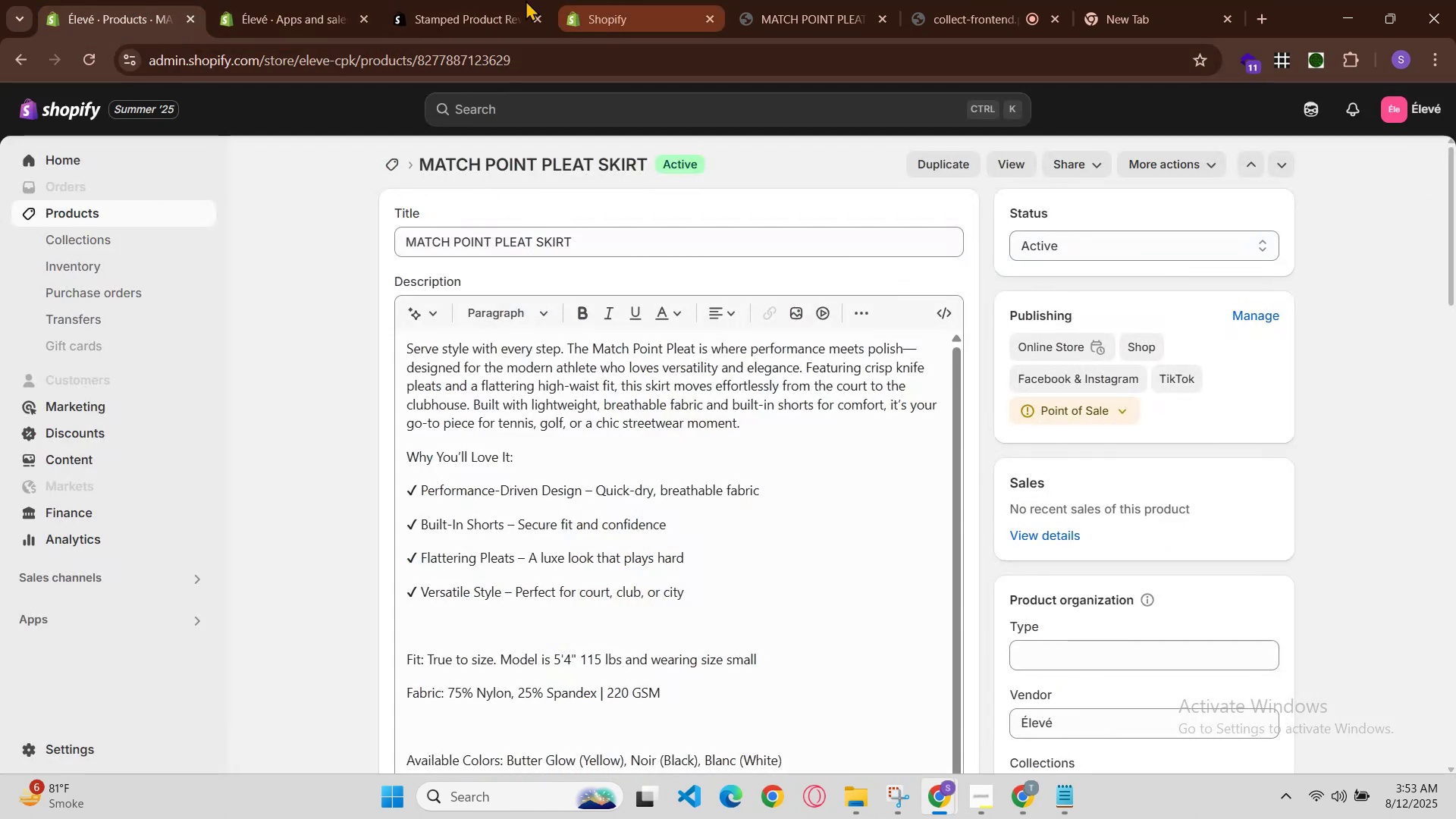 
left_click([453, 0])
 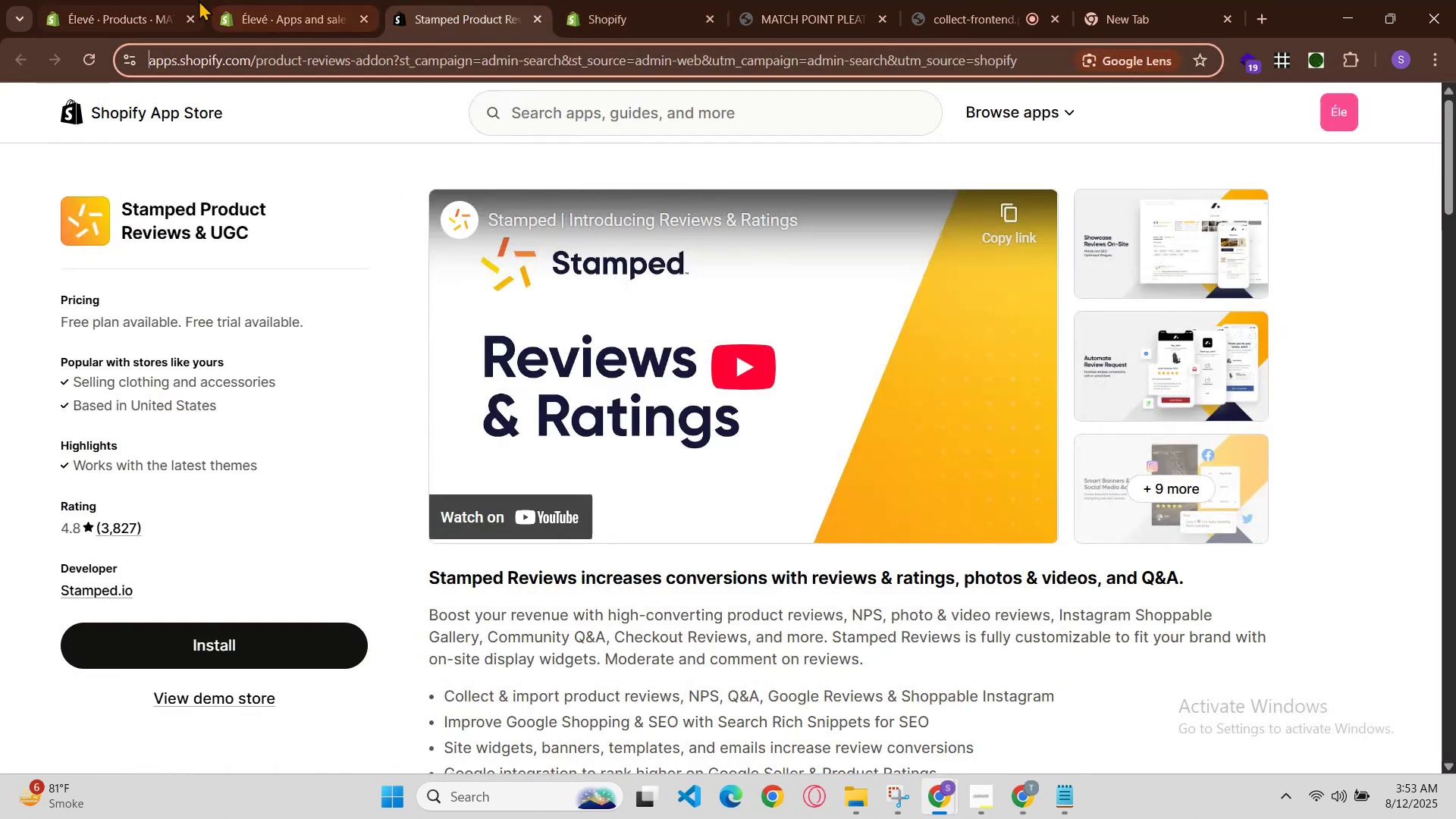 
left_click([199, 0])
 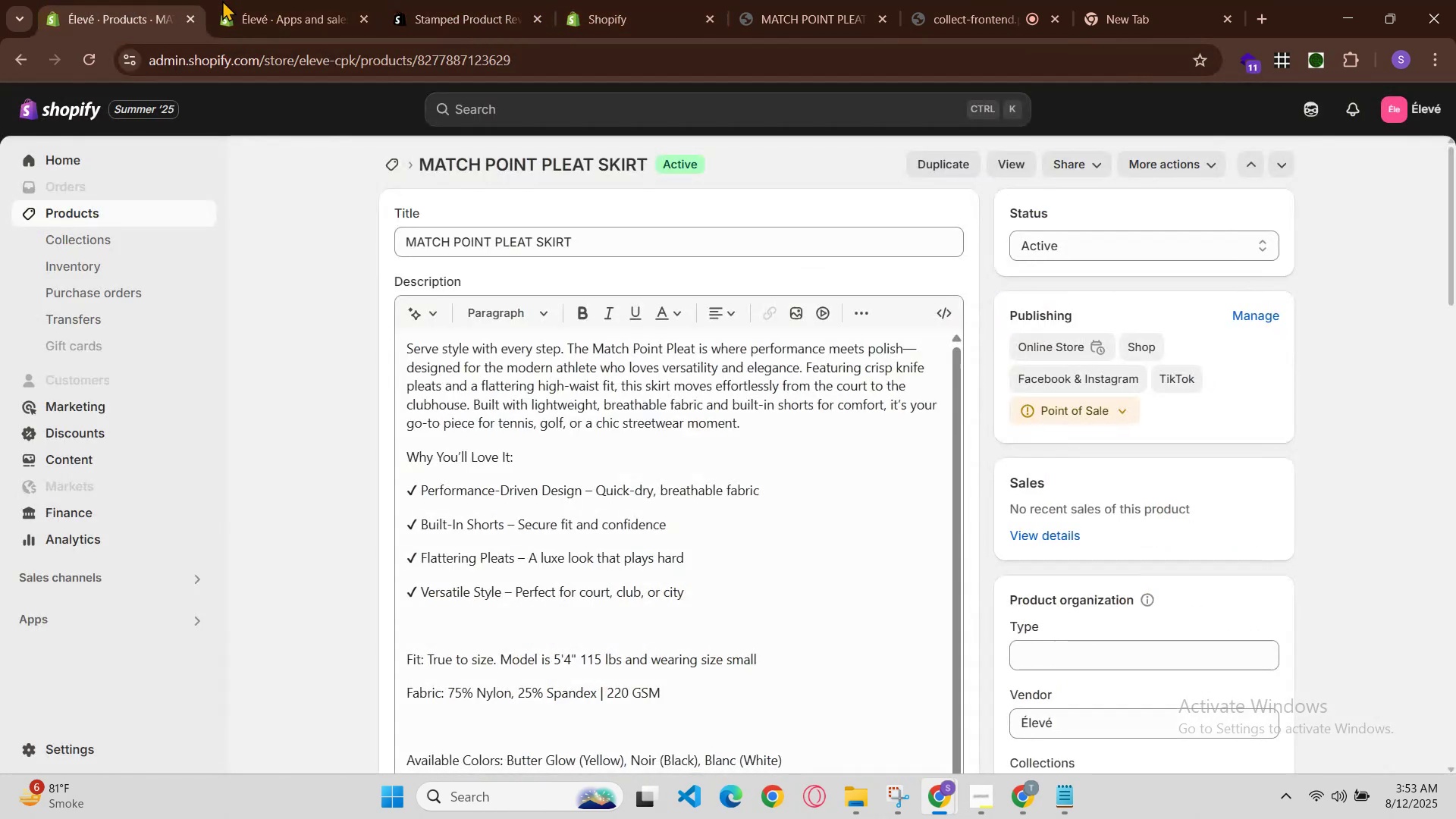 
left_click([237, 0])
 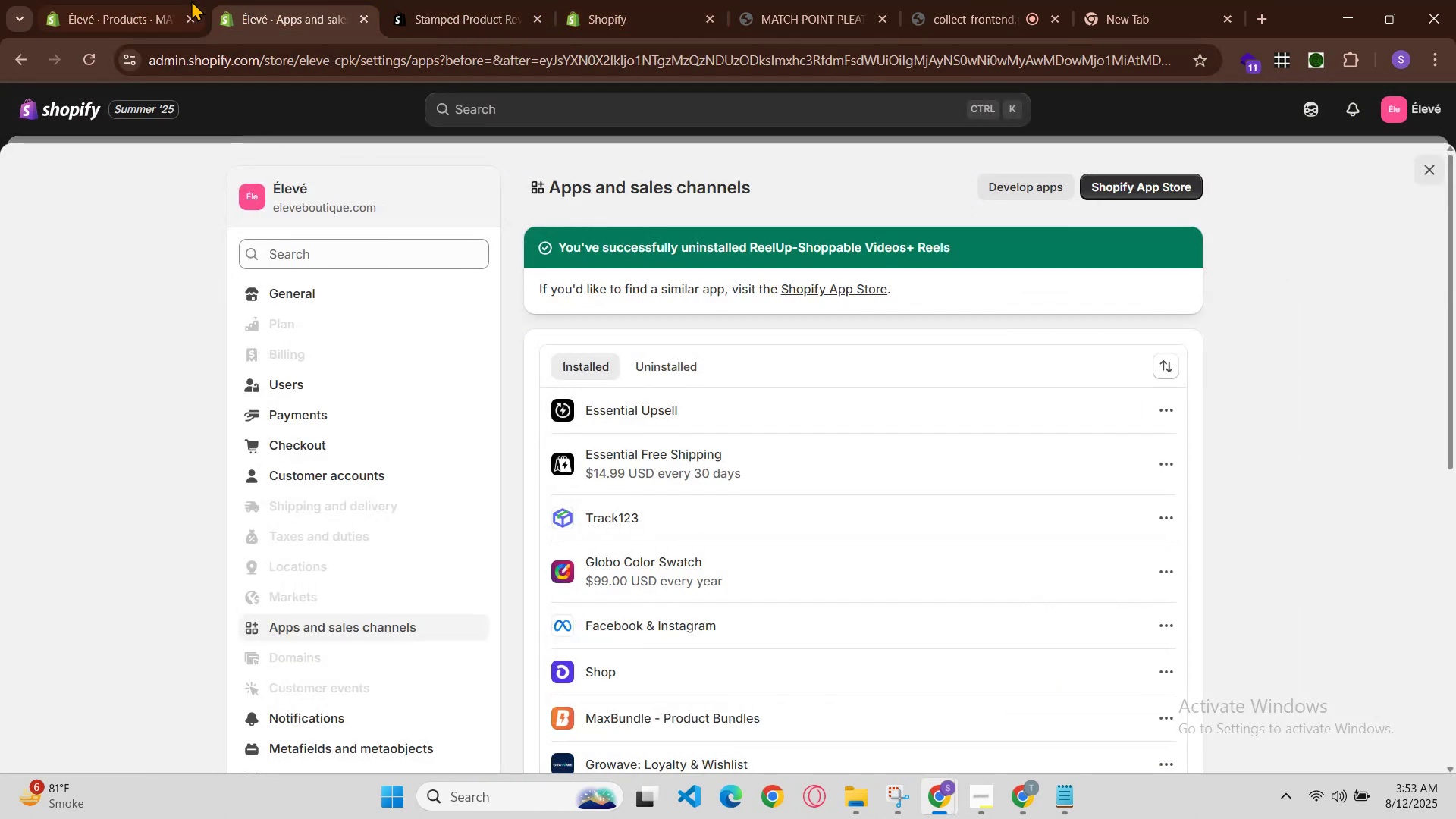 
left_click([185, 0])
 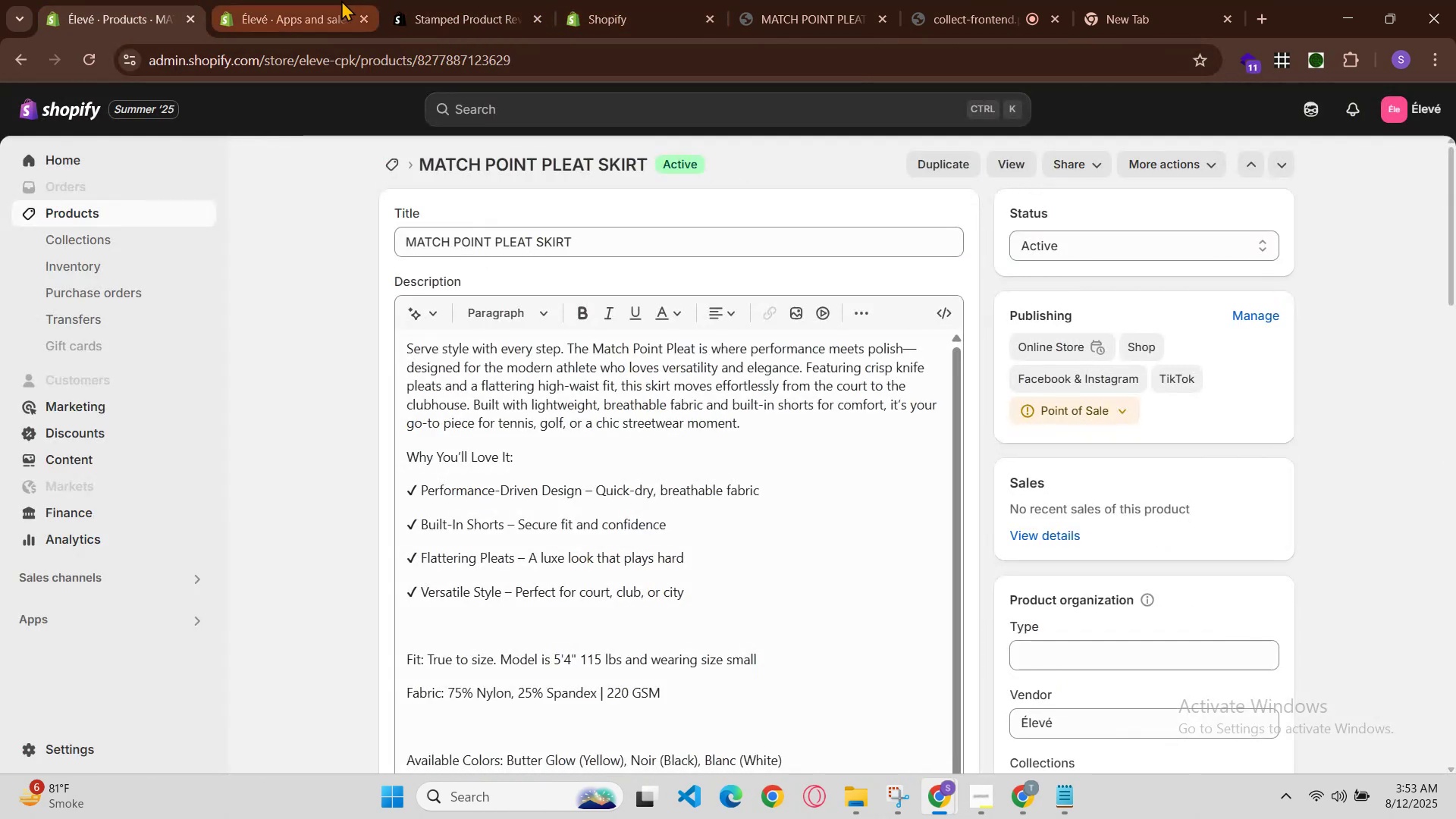 
mouse_move([403, 0])
 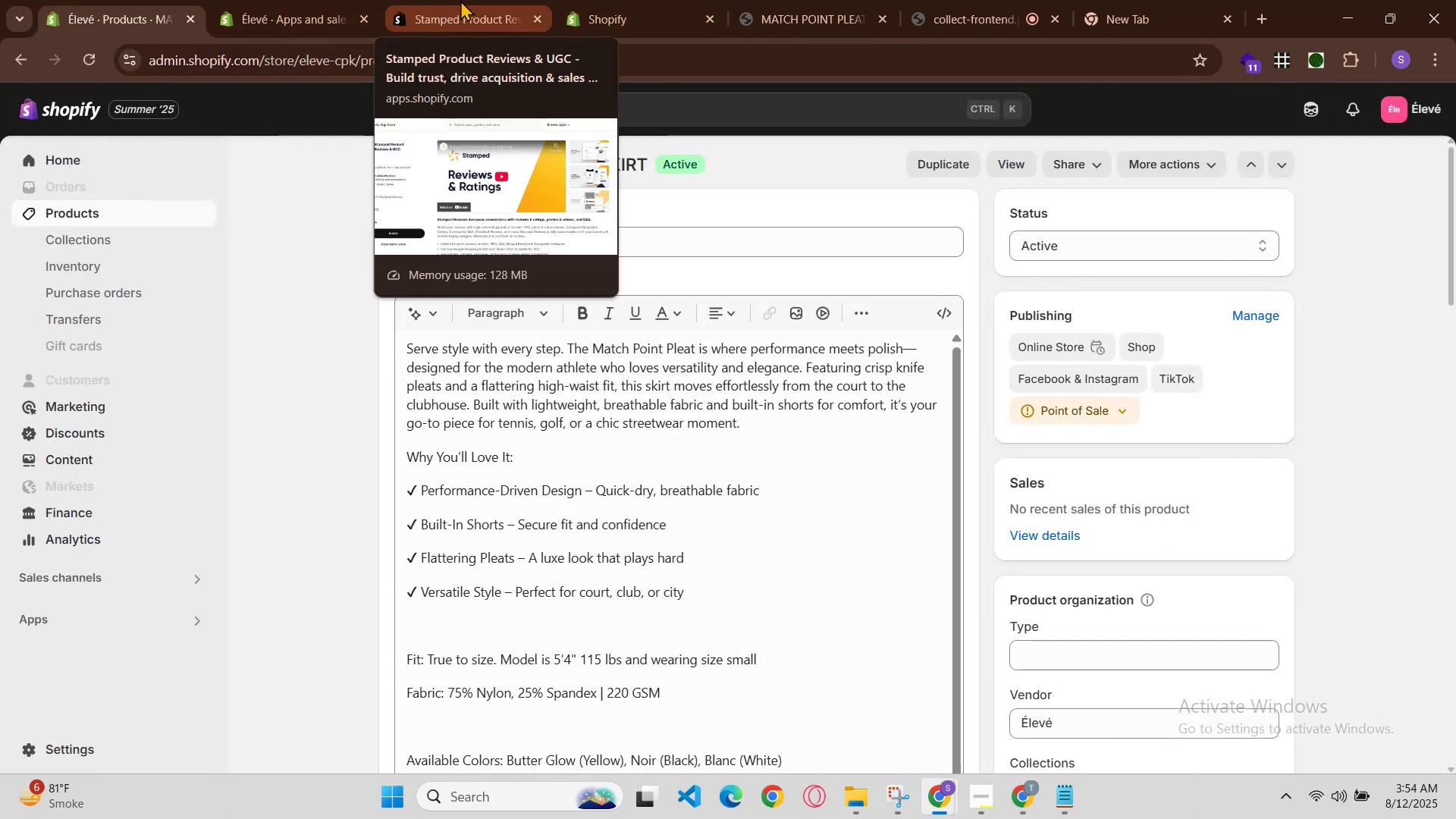 
left_click([461, 0])
 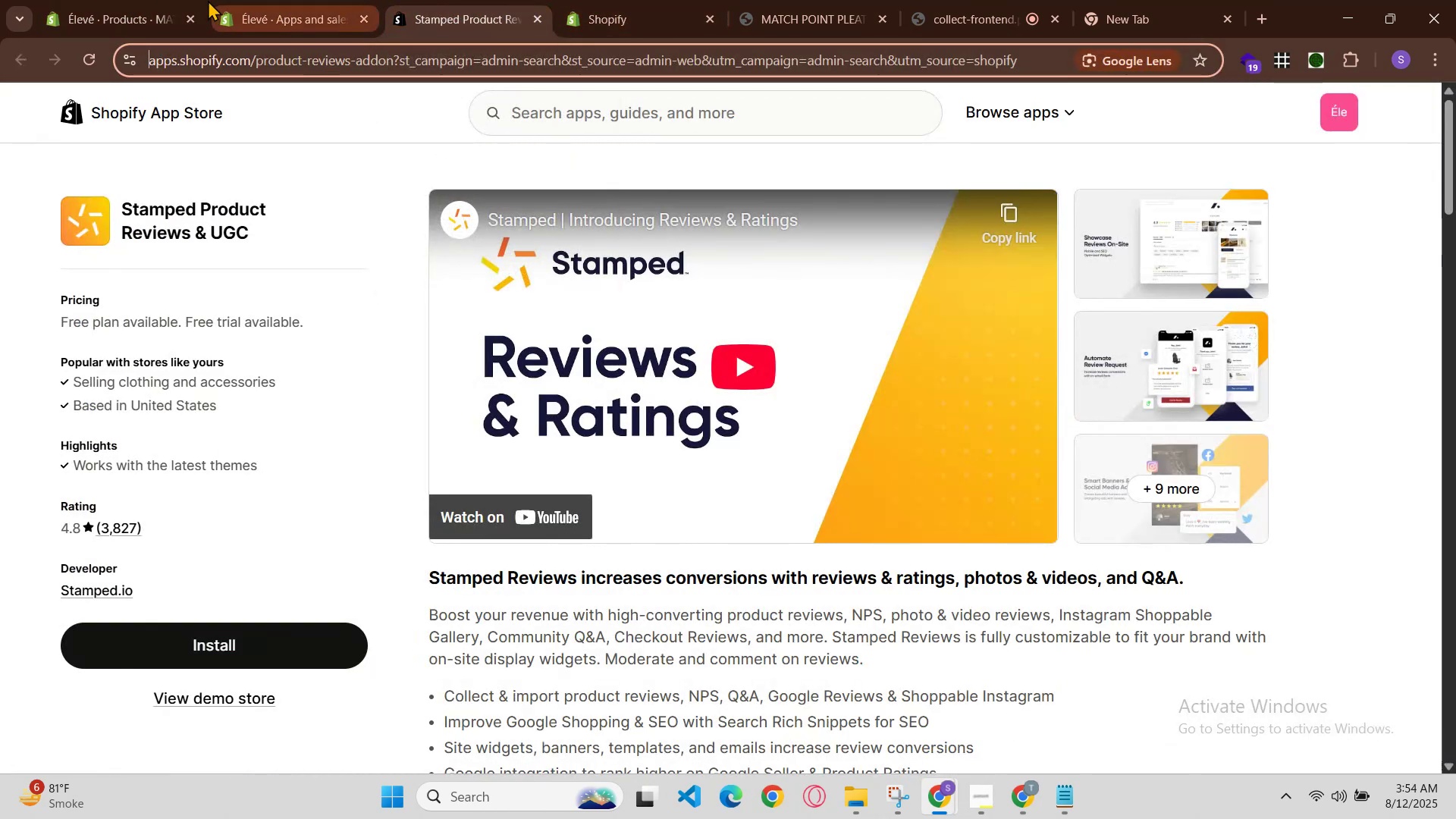 
left_click([205, 0])
 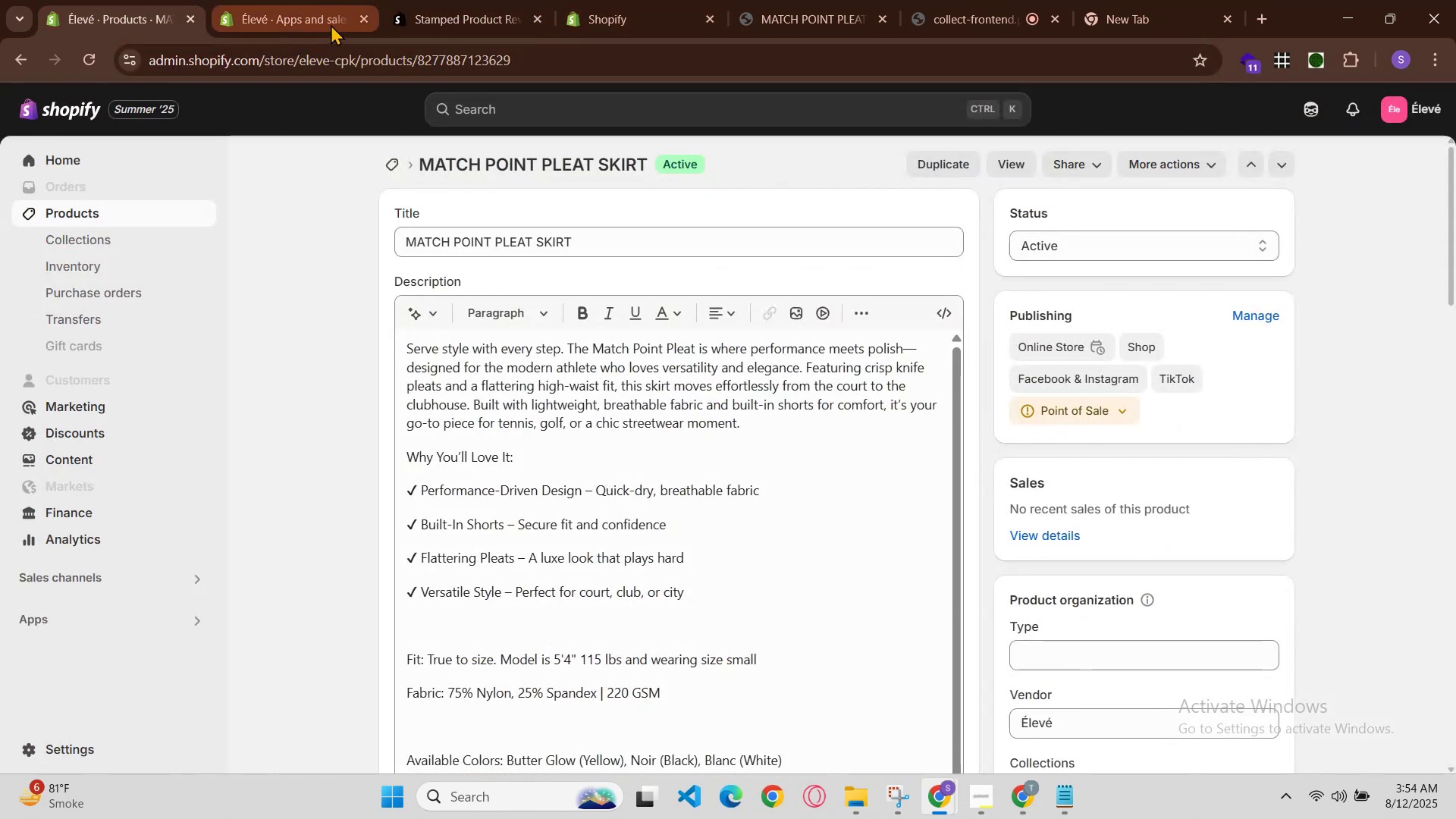 
left_click([331, 24])
 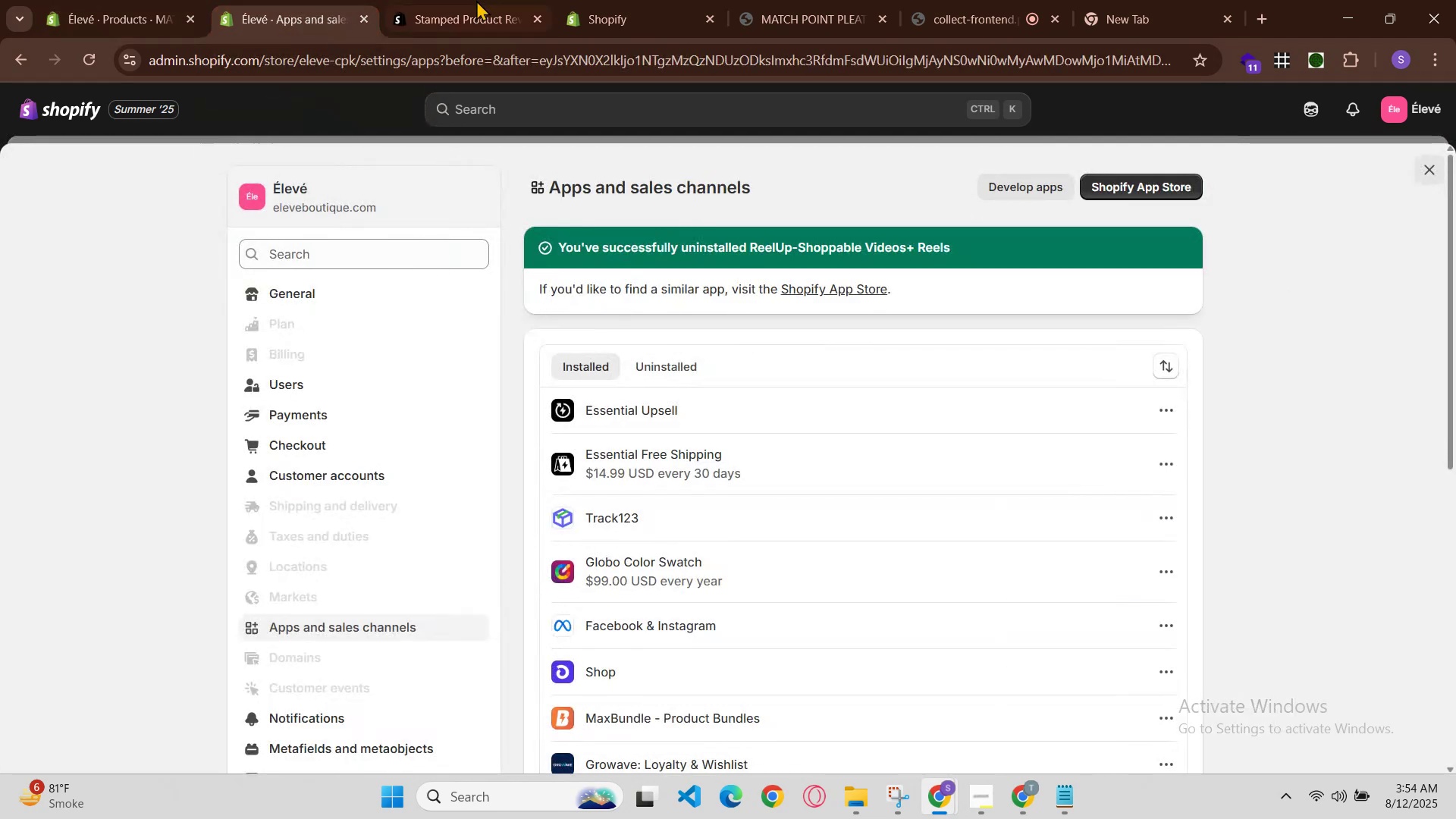 
left_click([483, 0])
 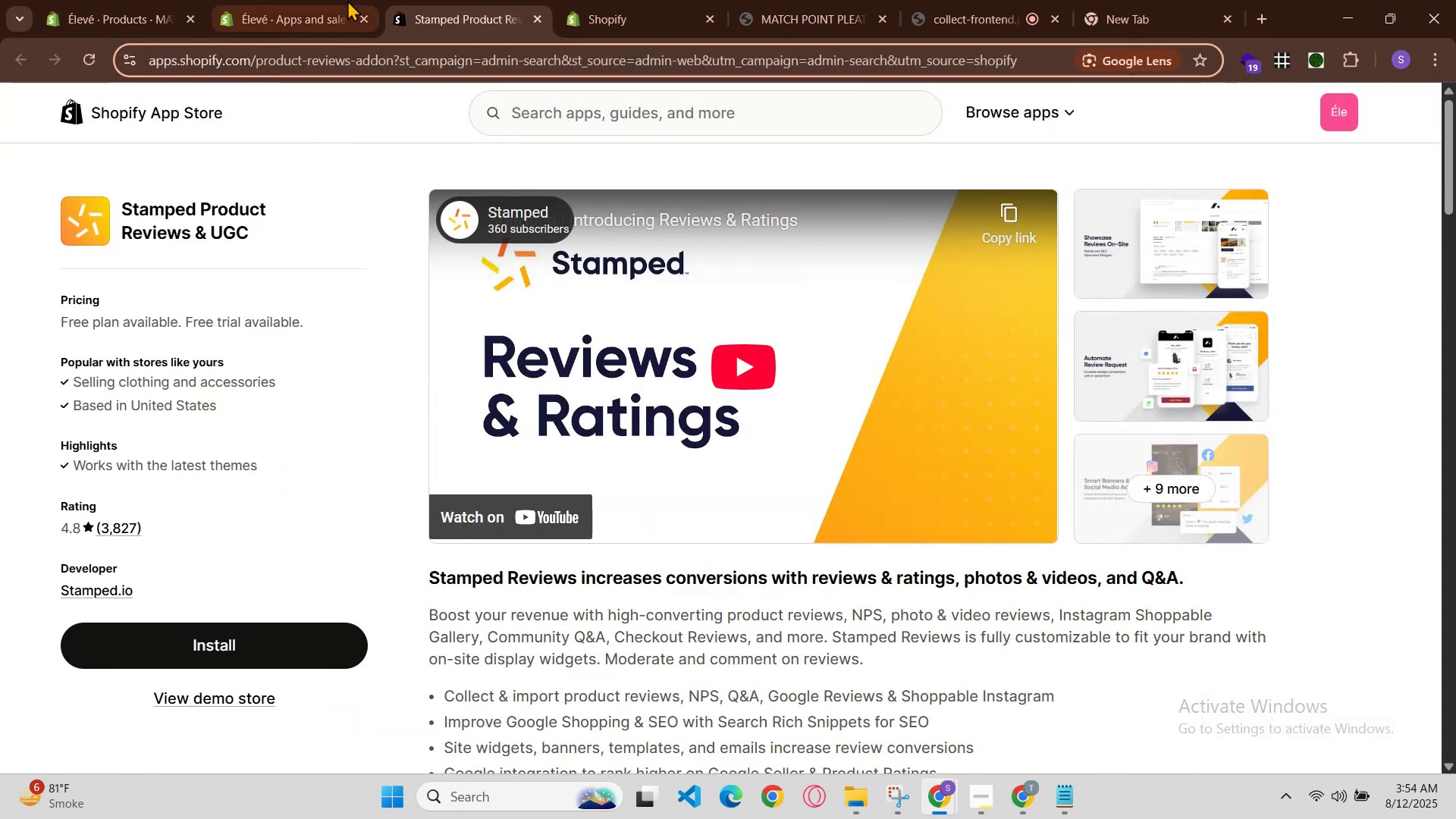 
left_click([334, 0])
 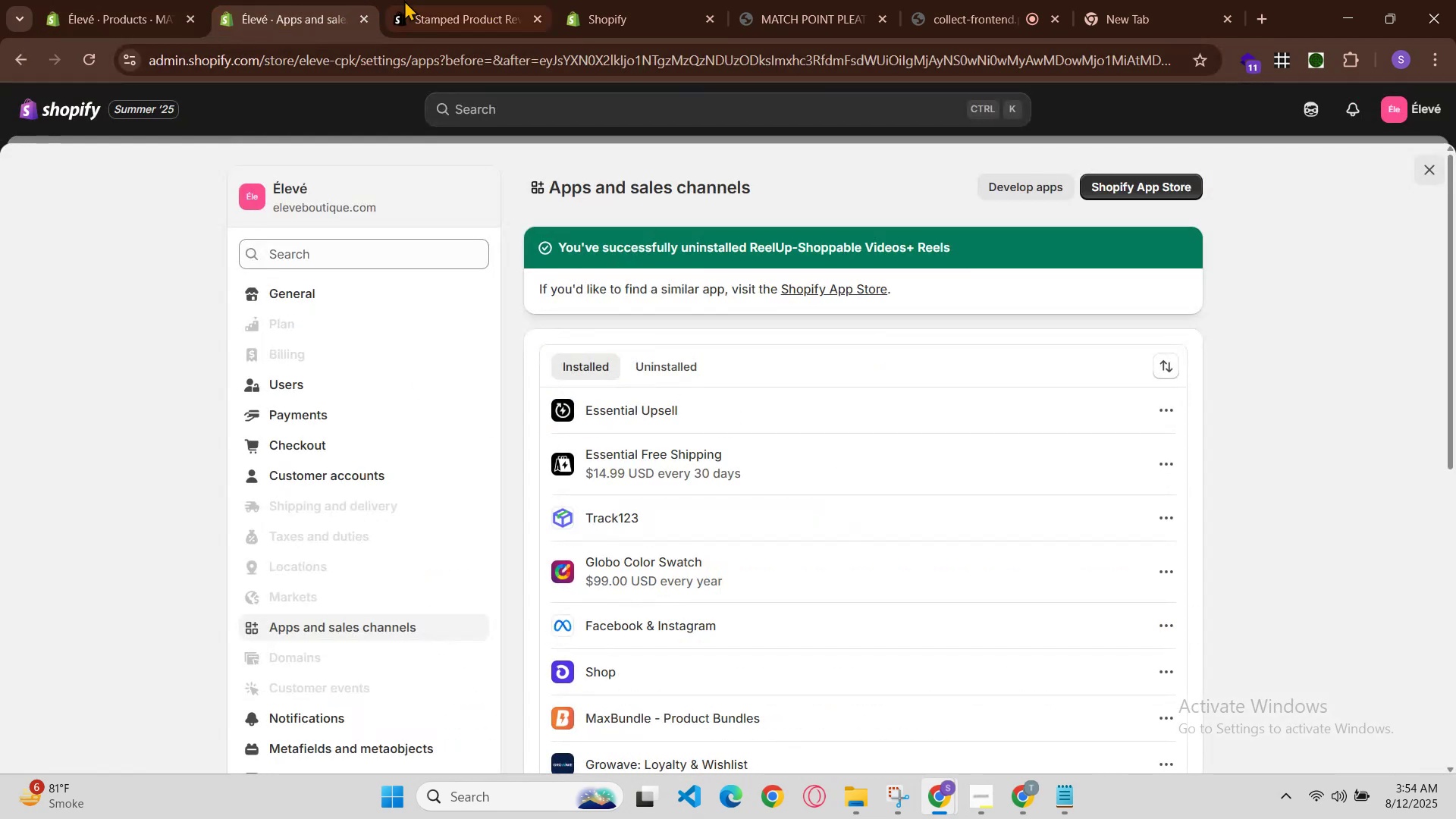 
left_click([418, 0])
 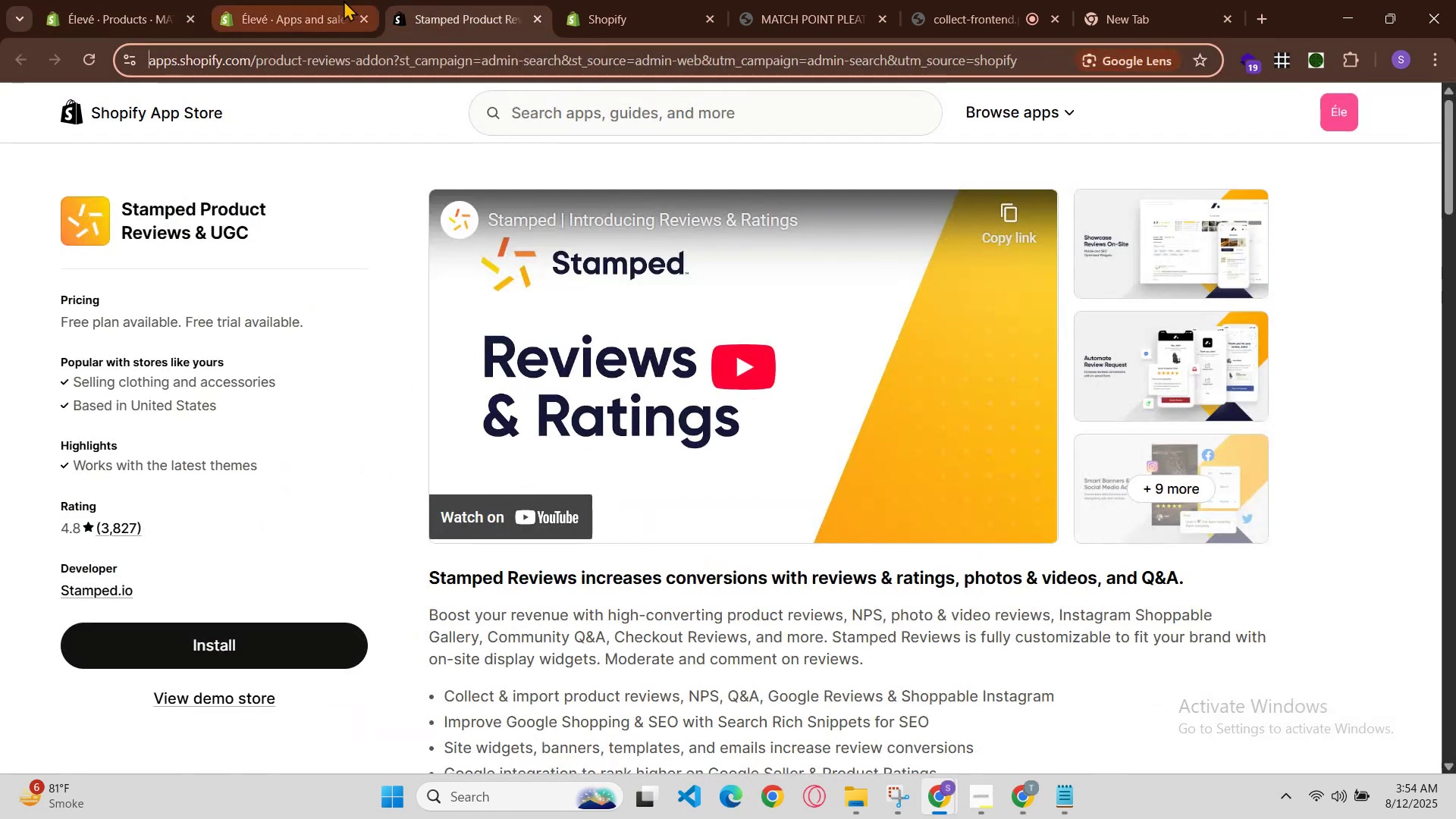 
left_click([344, 0])
 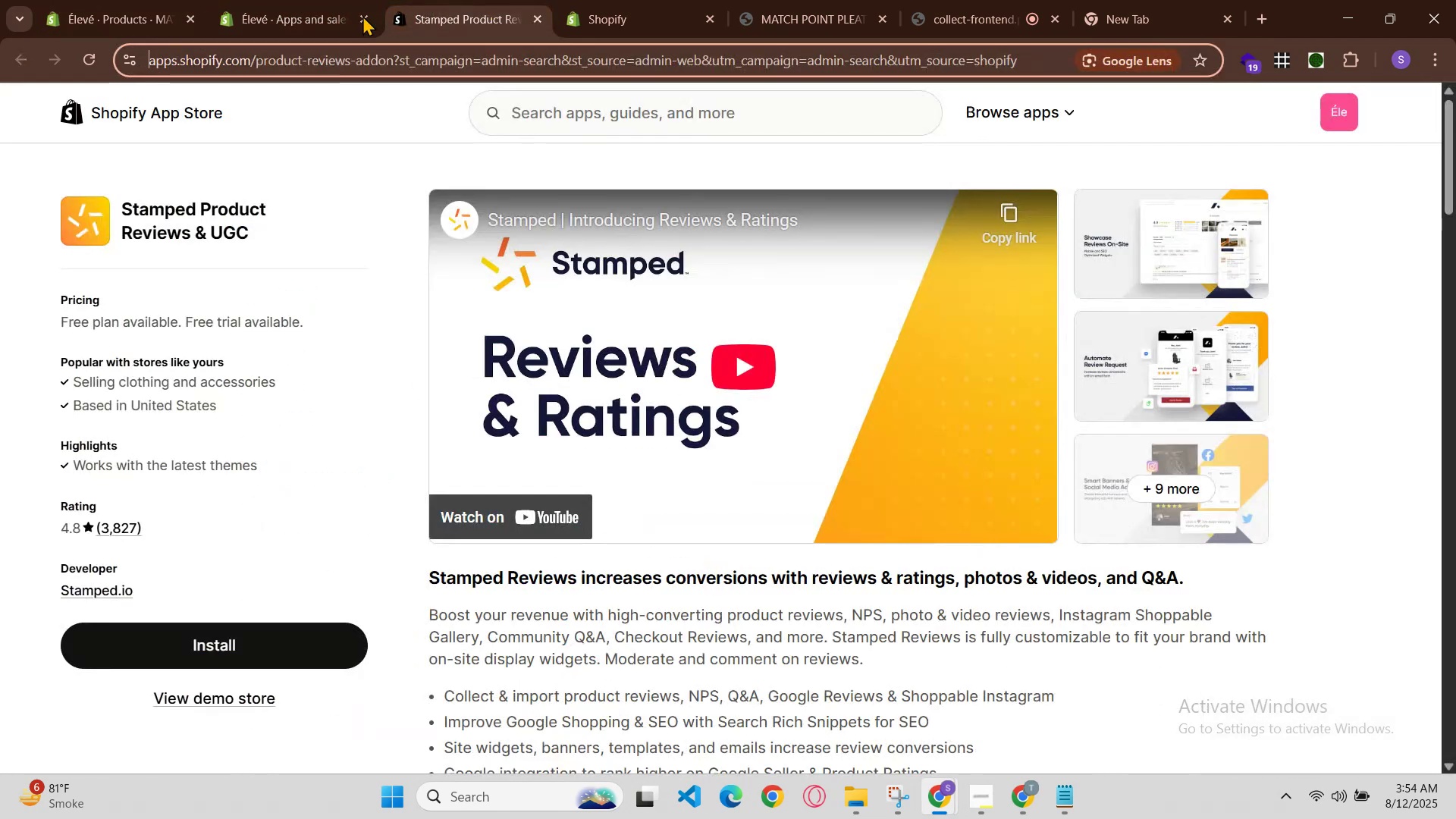 
left_click([146, 0])
 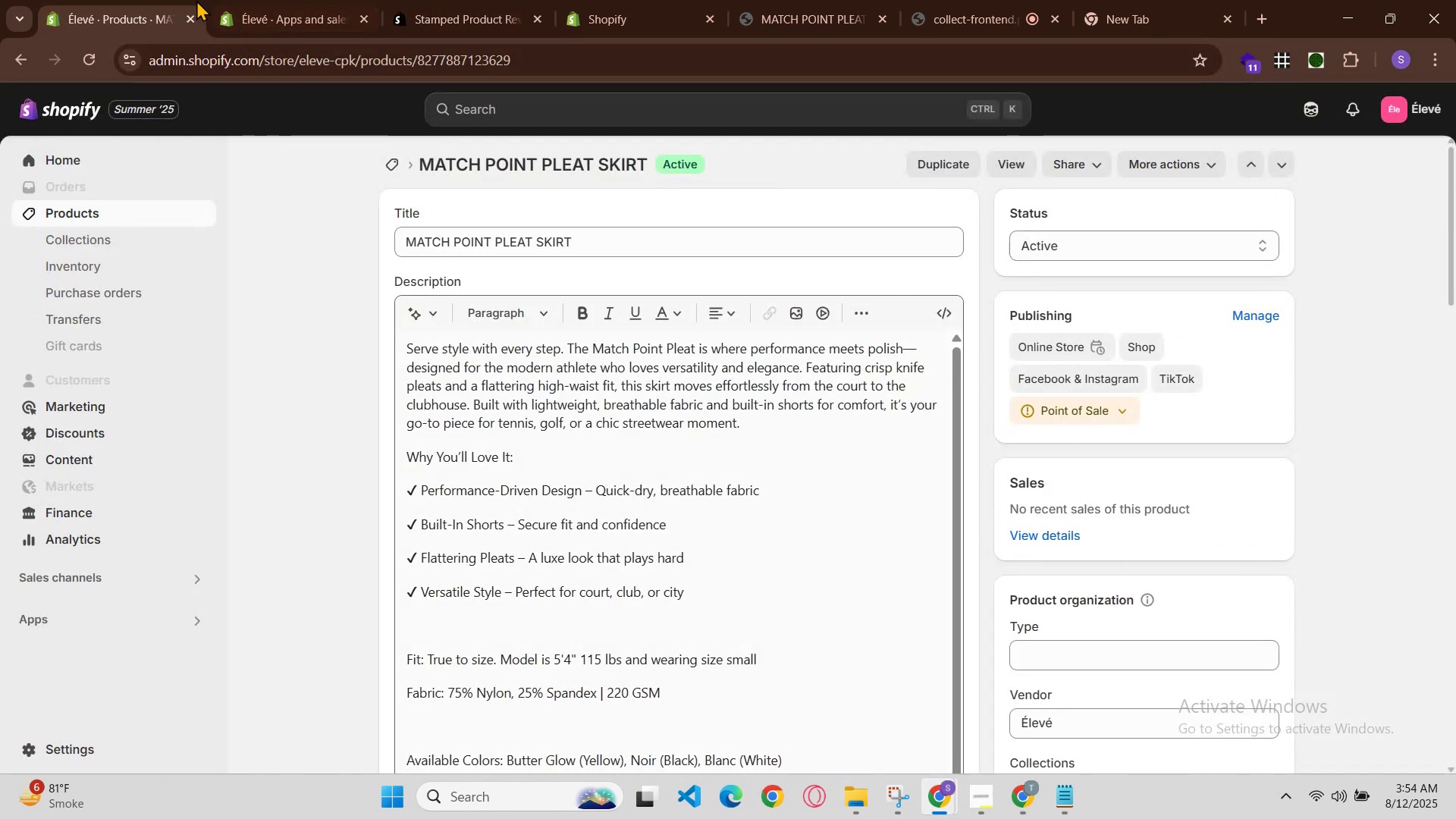 
left_click([297, 0])
 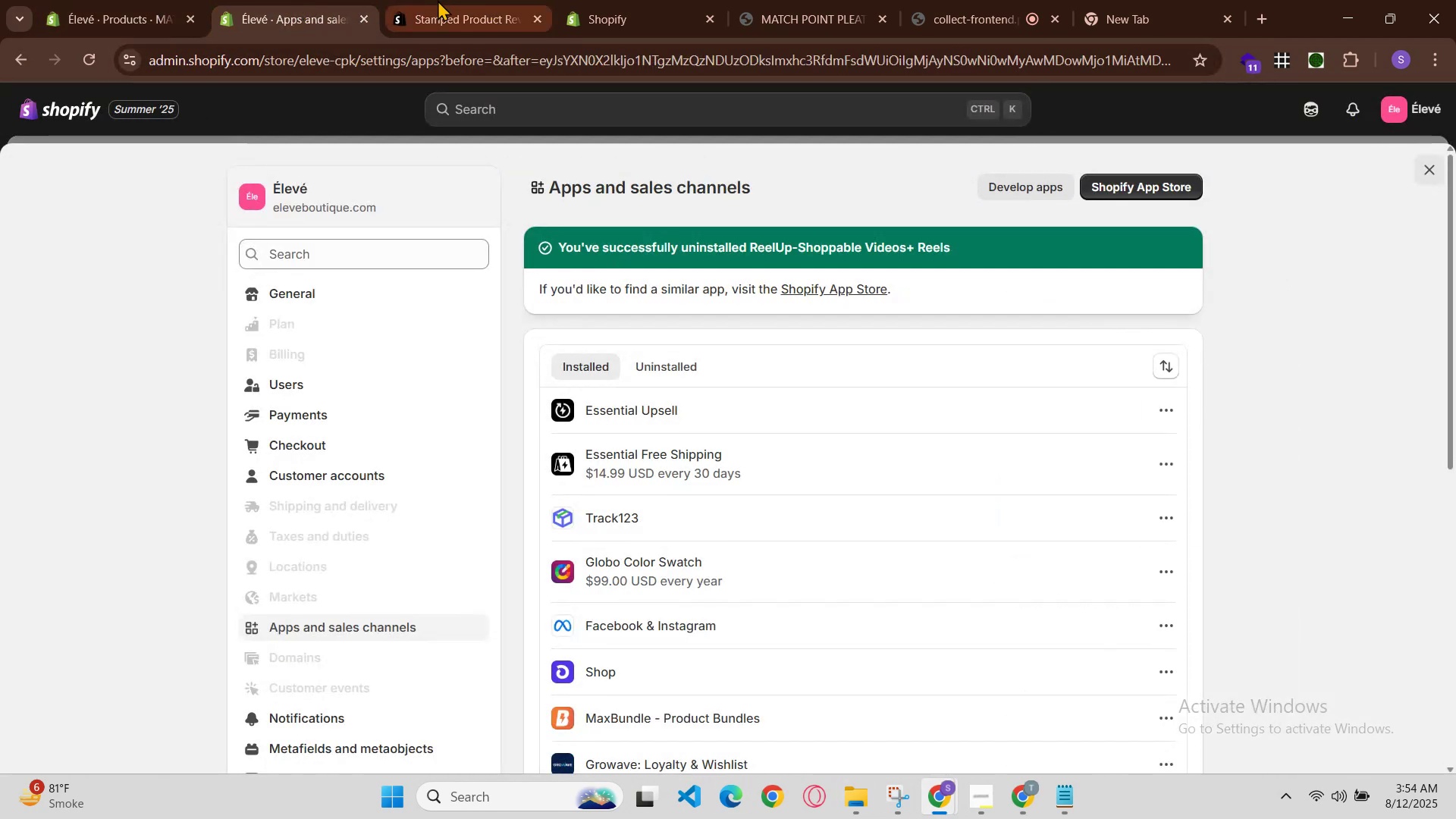 
left_click([441, 0])
 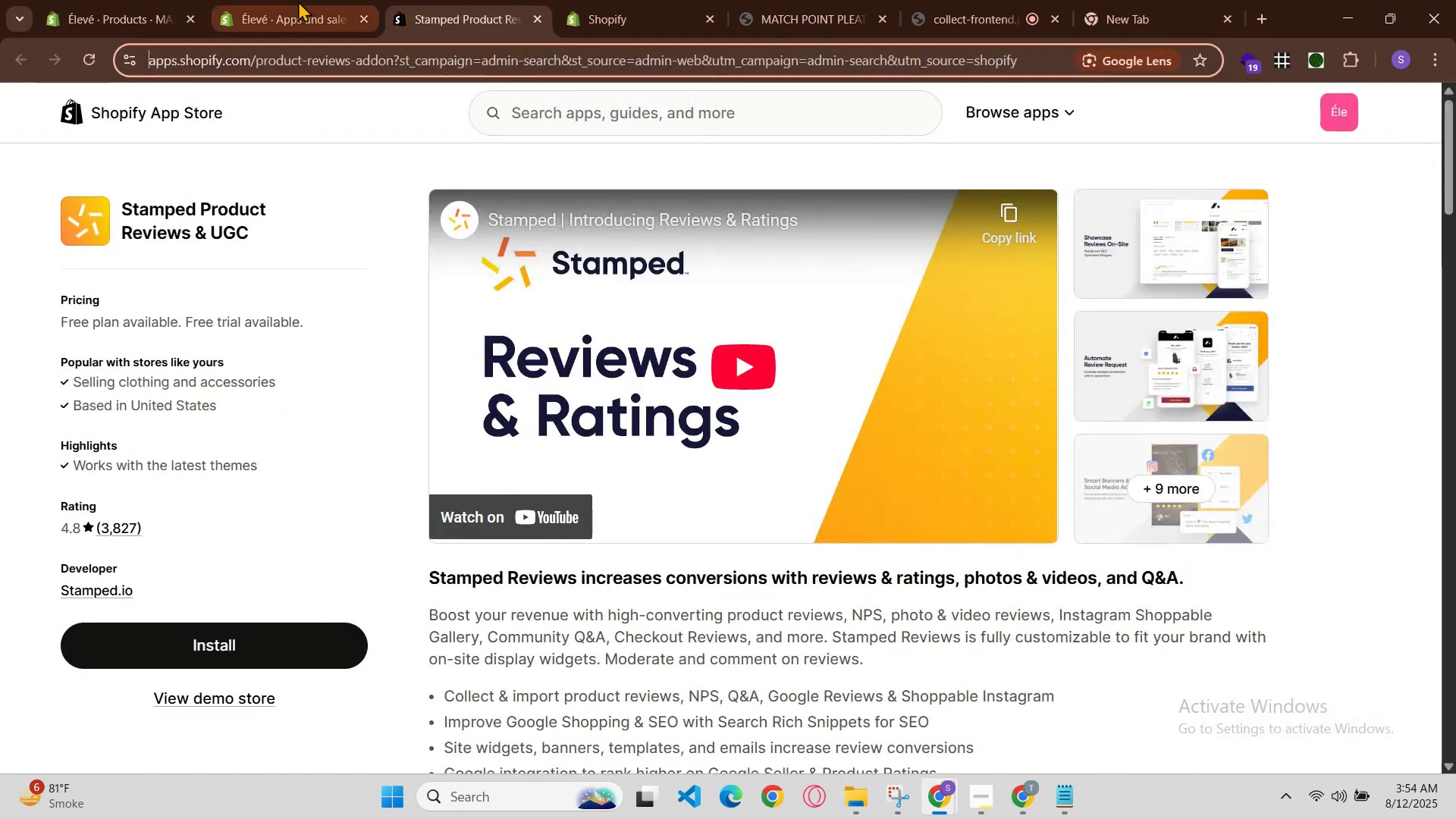 
left_click([298, 1])
 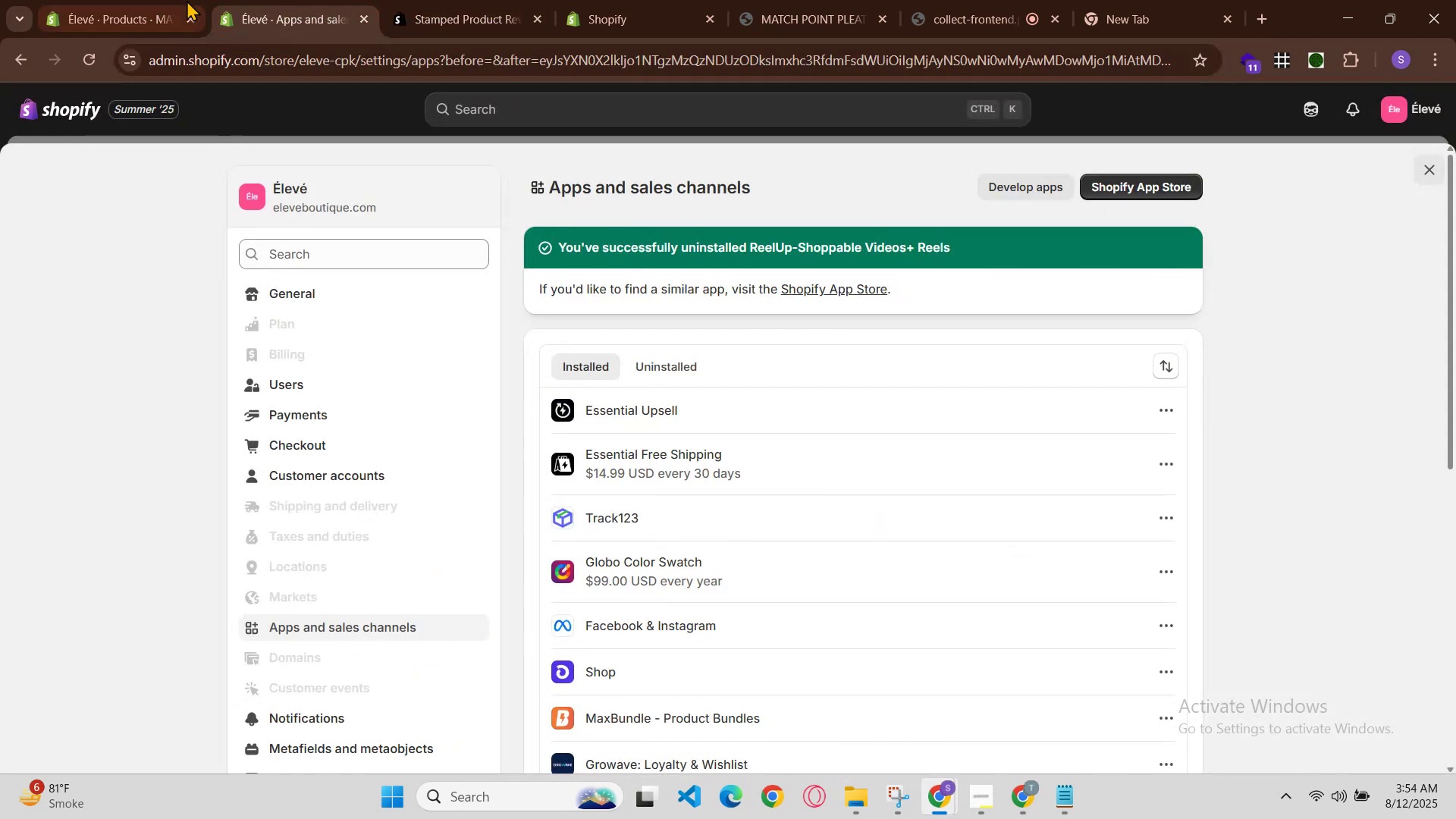 
left_click([159, 0])
 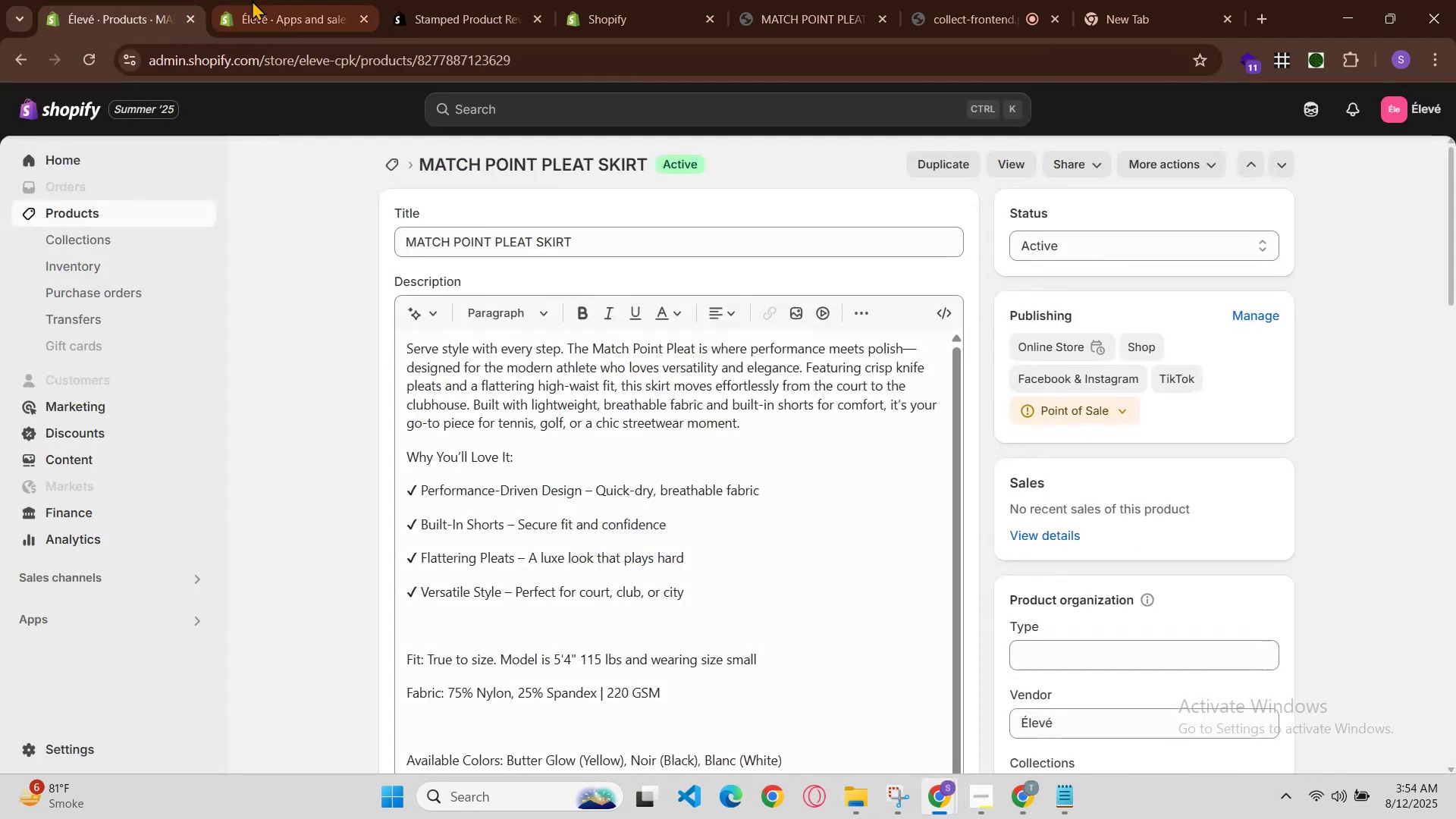 
left_click([266, 0])
 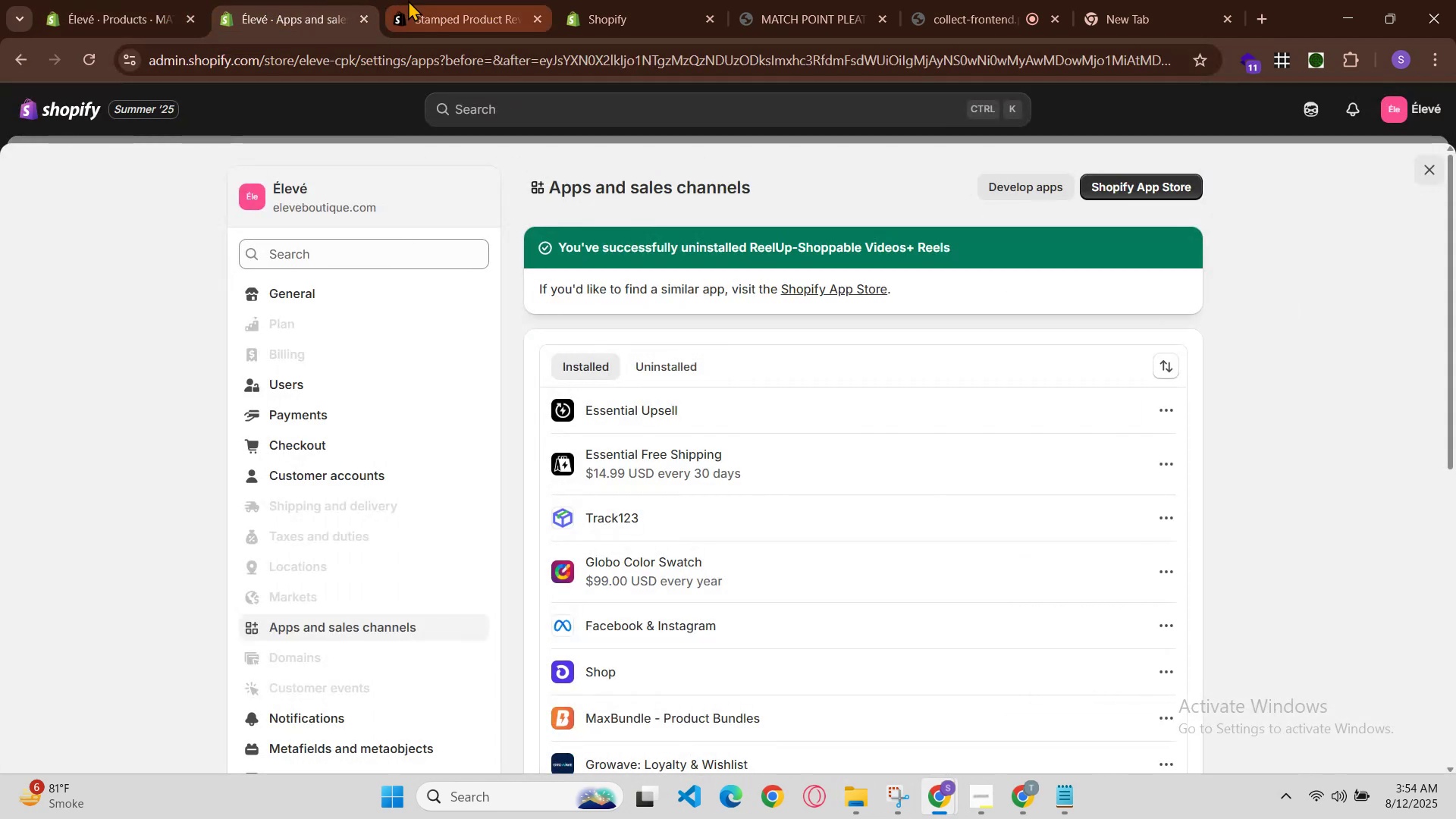 
left_click([408, 0])
 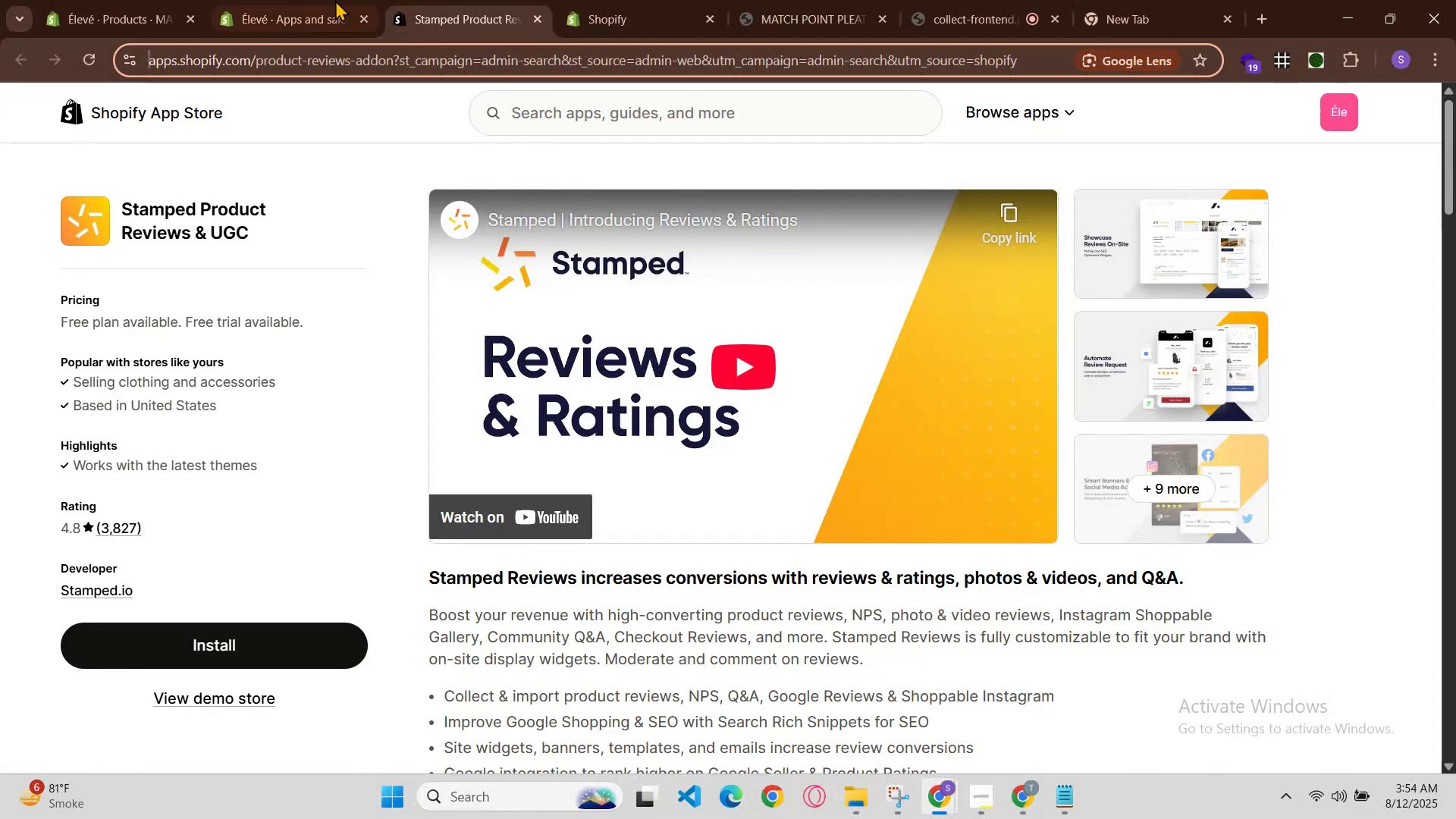 
left_click([322, 0])
 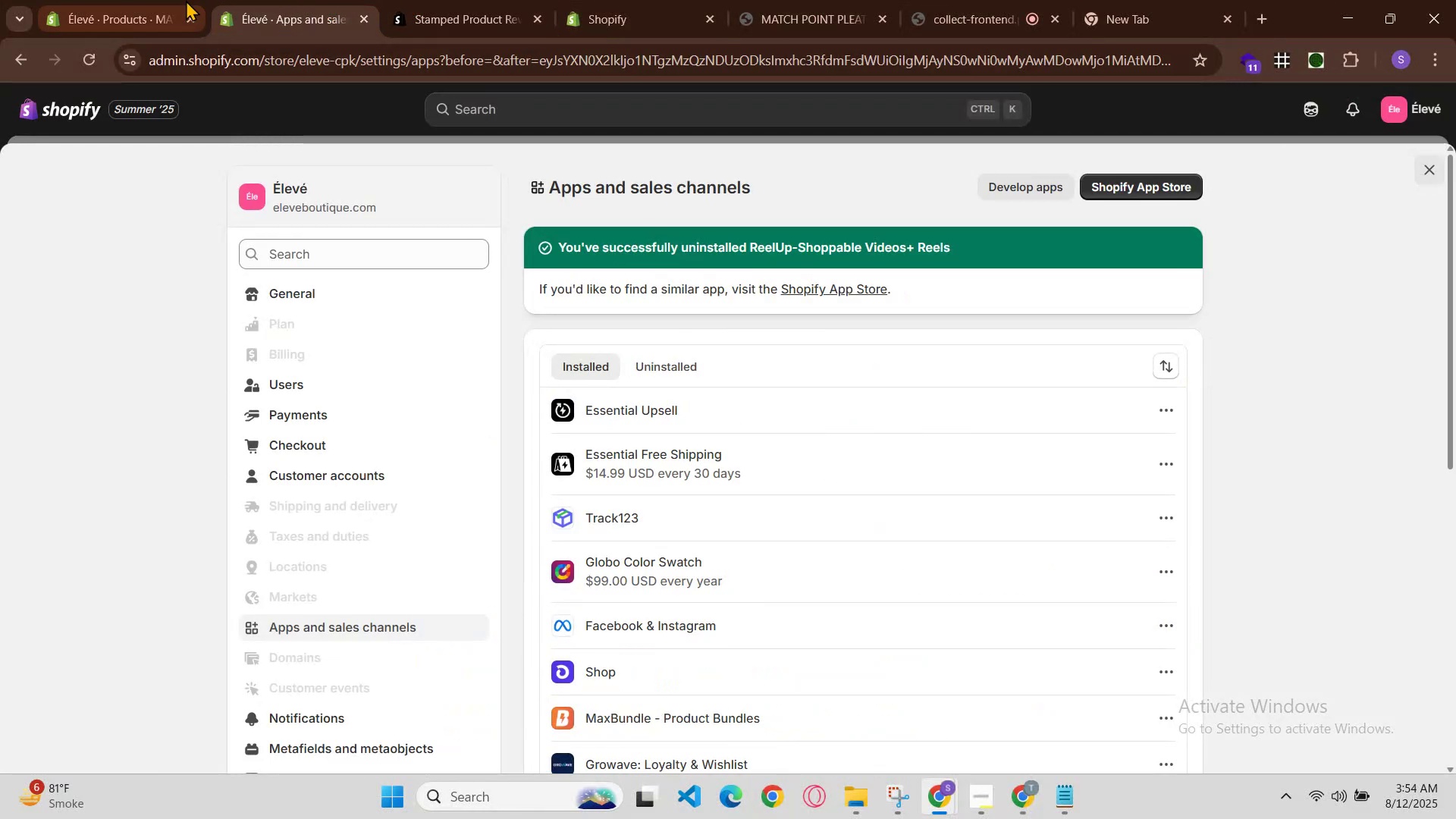 
left_click([146, 0])
 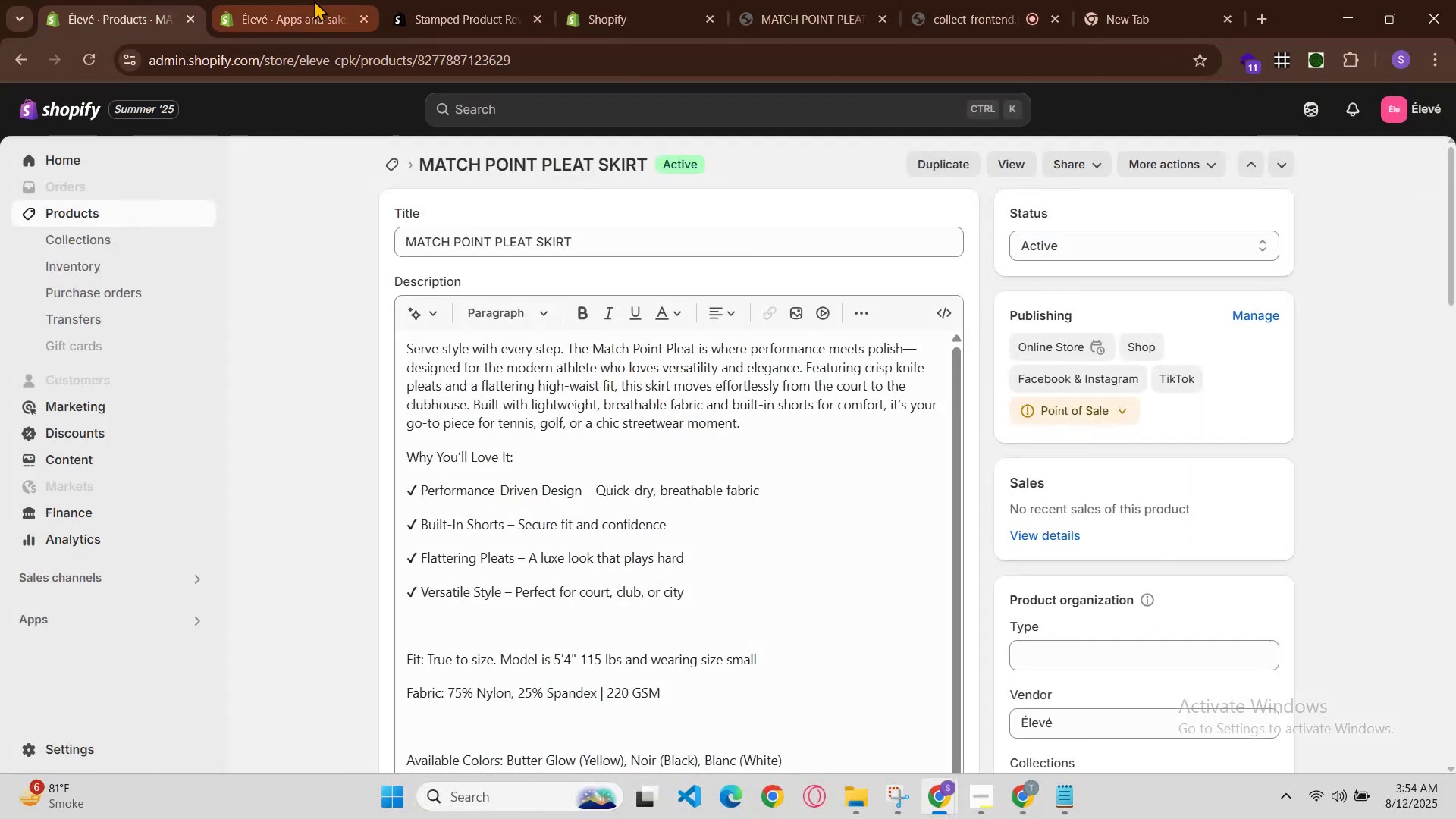 
left_click([314, 0])
 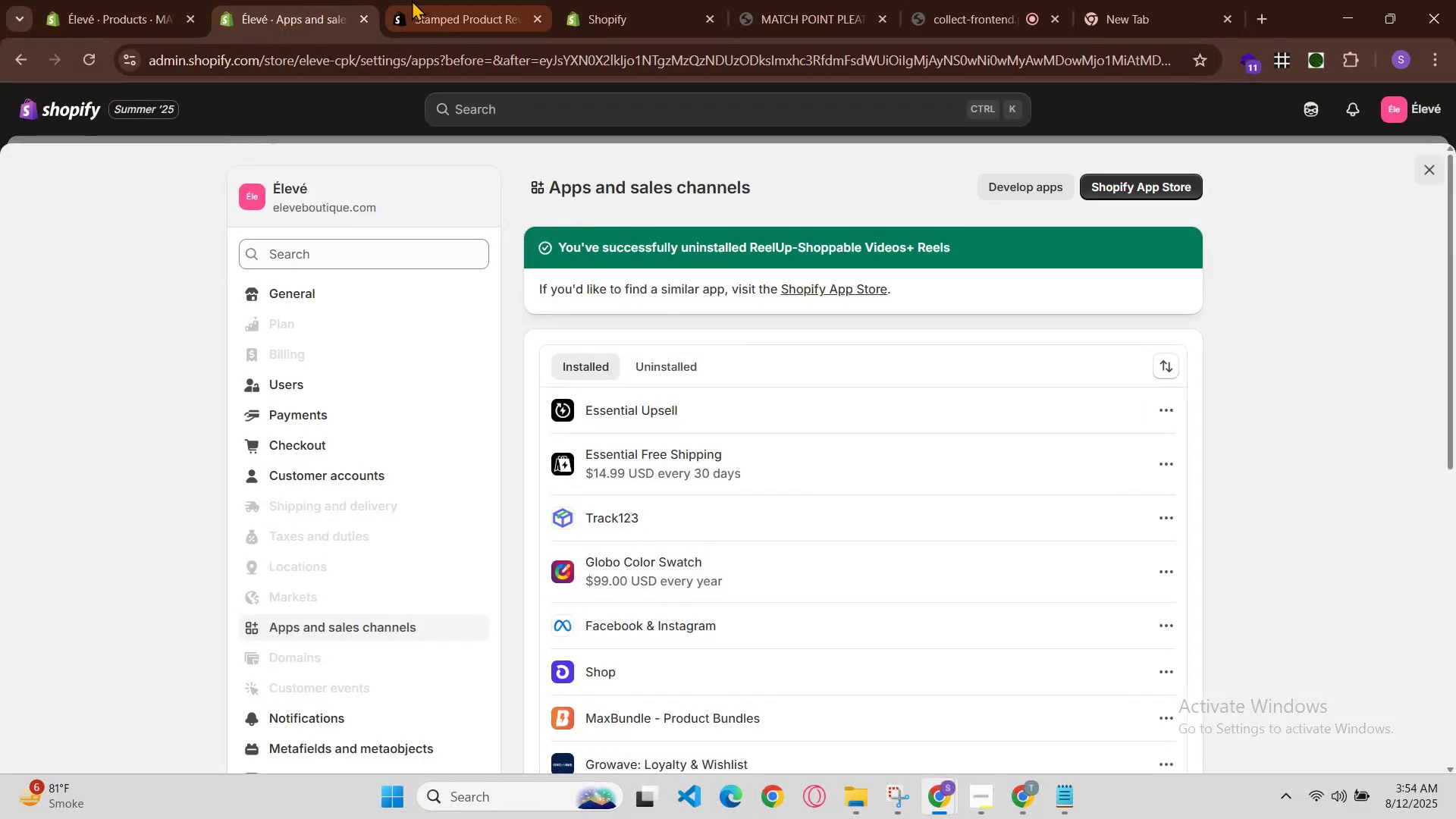 
left_click([412, 0])
 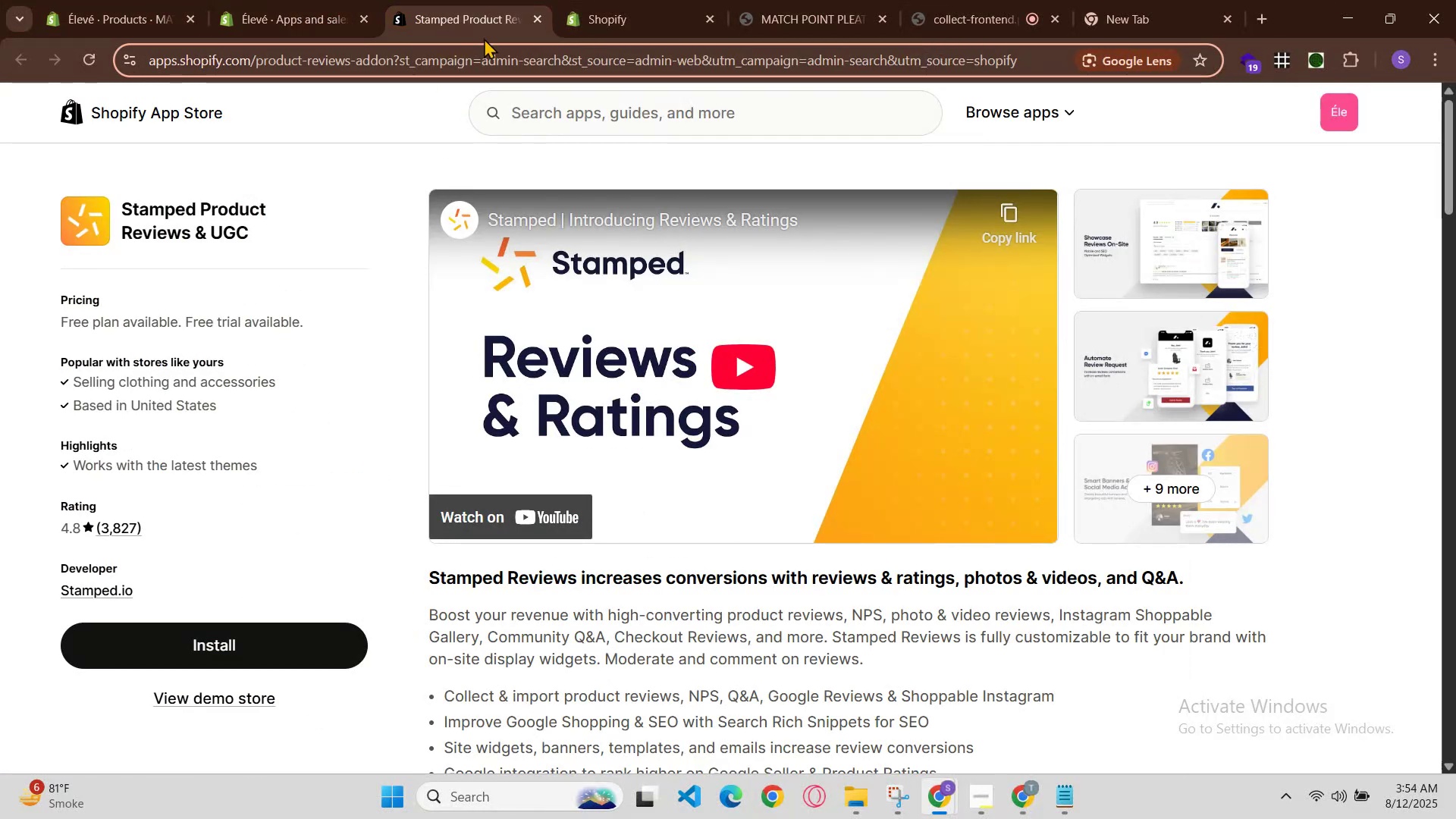 
left_click([597, 0])
 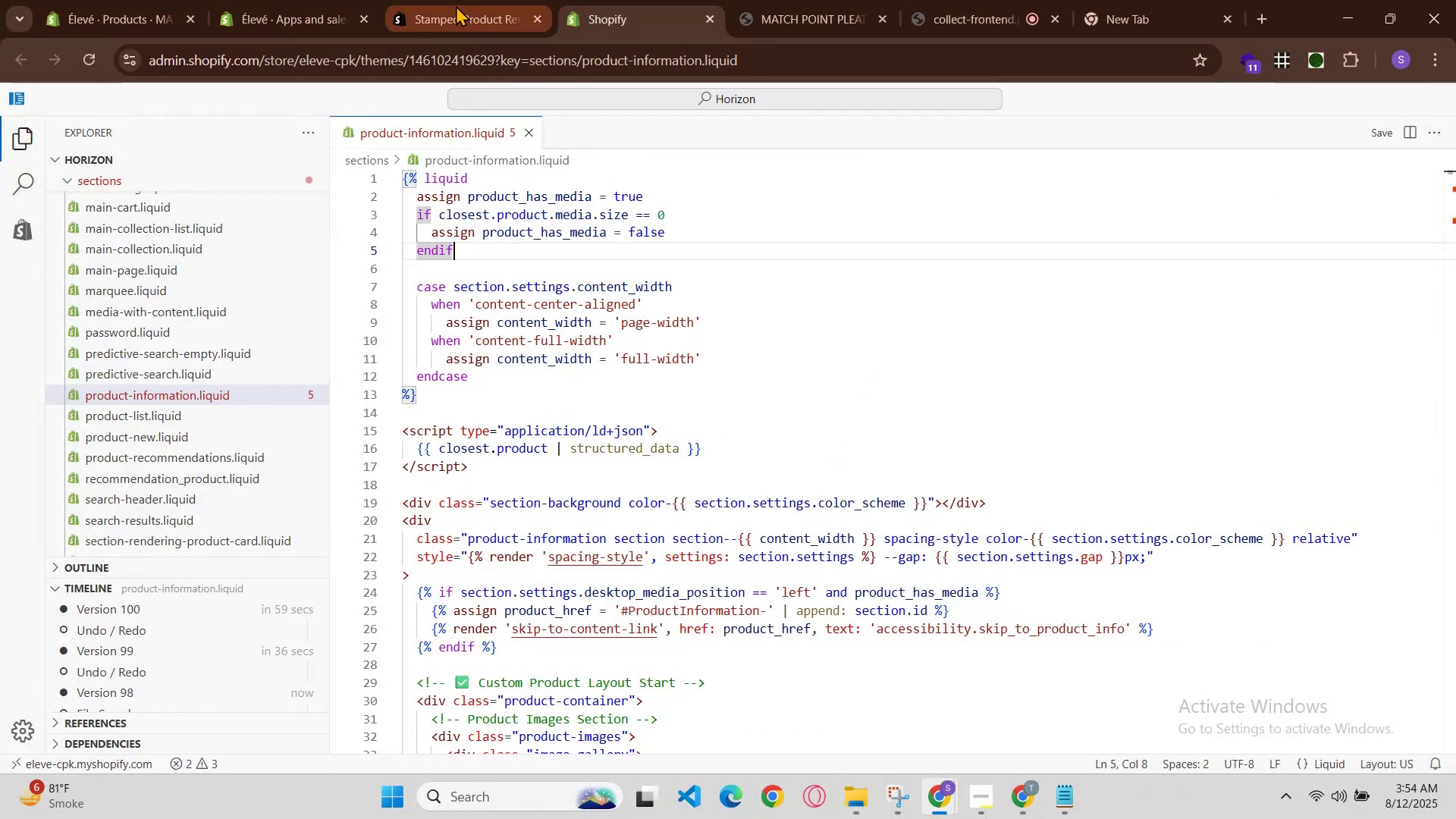 
left_click([450, 2])
 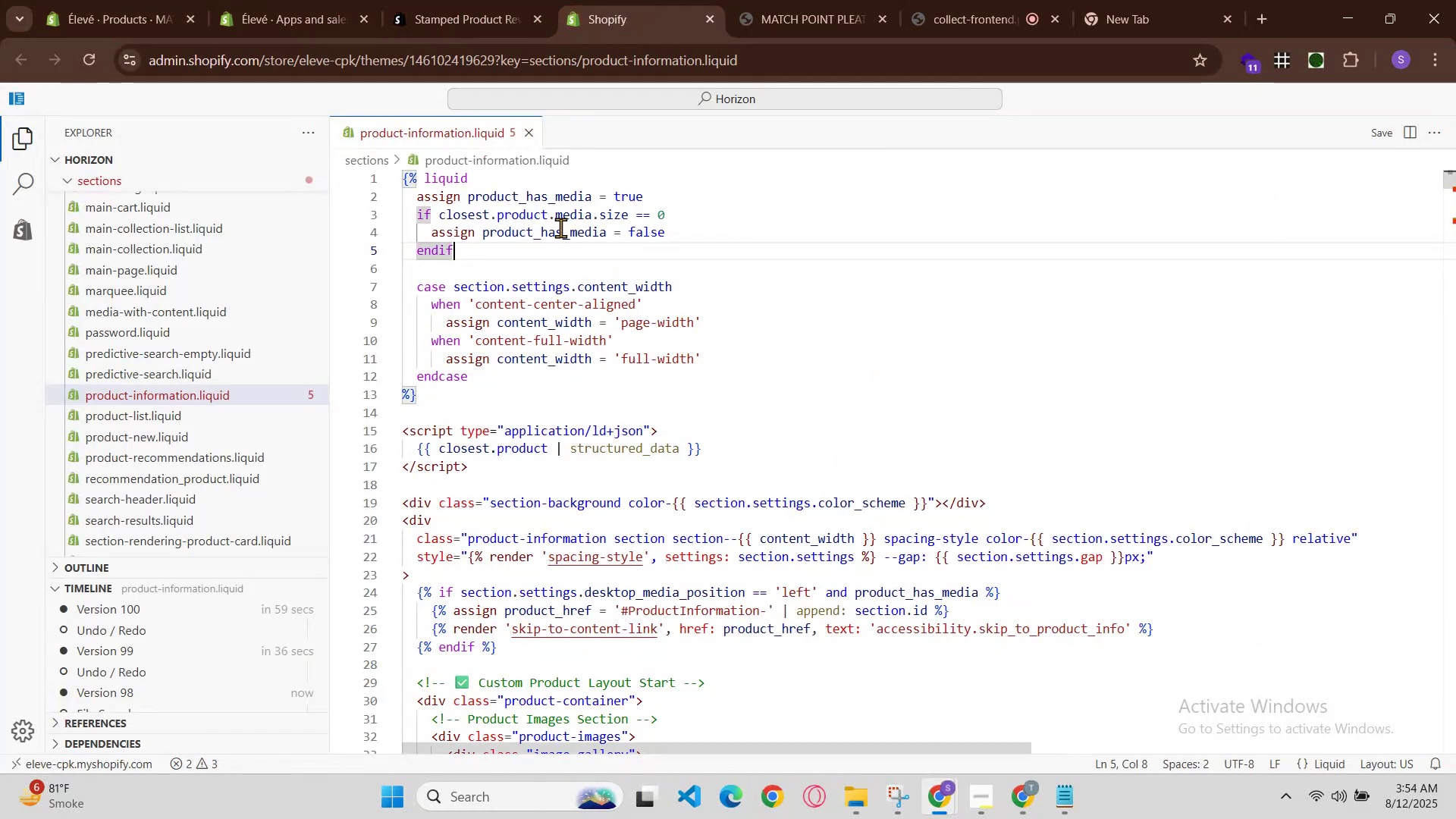 
left_click([780, 281])
 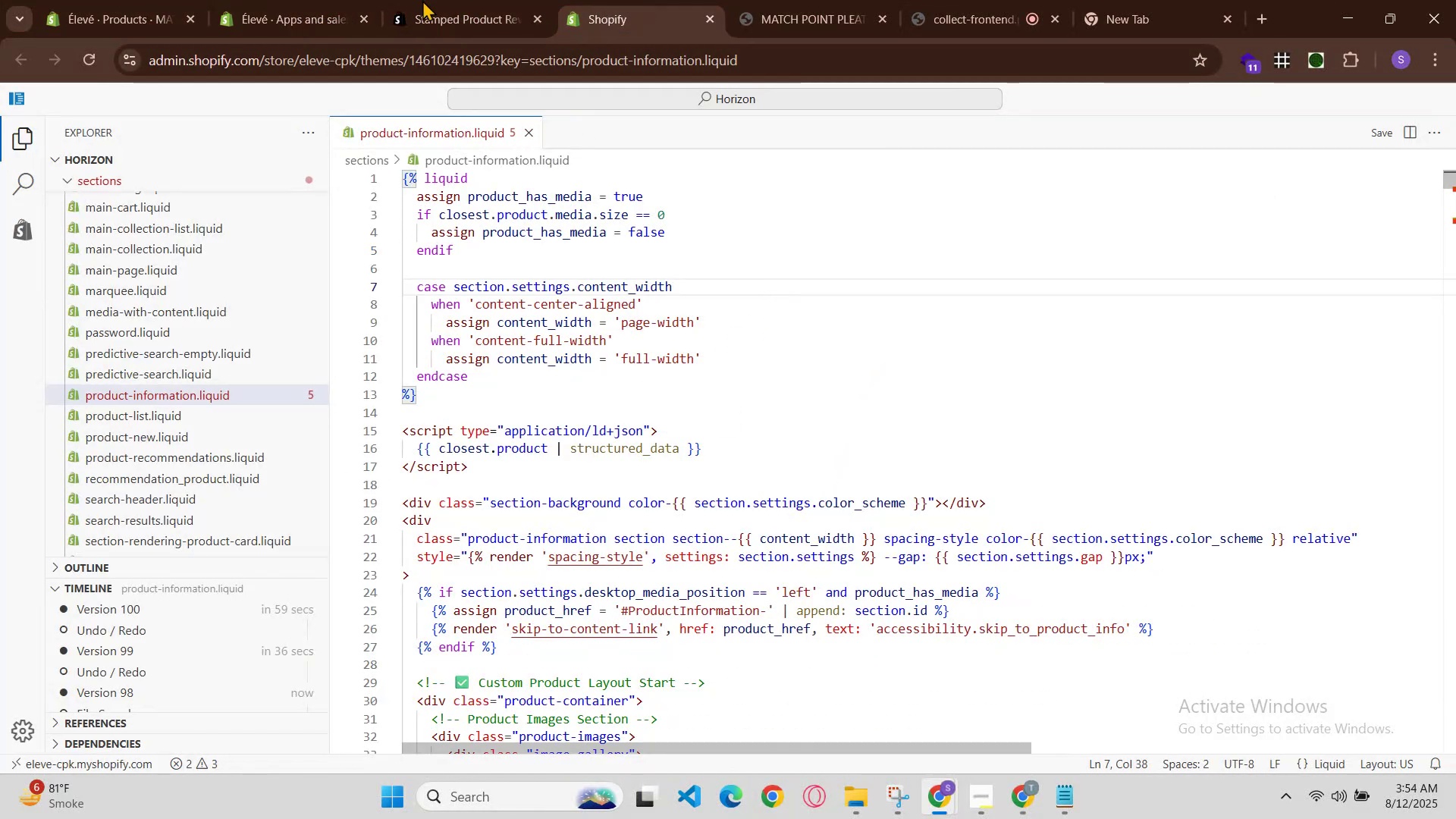 
left_click([400, 0])
 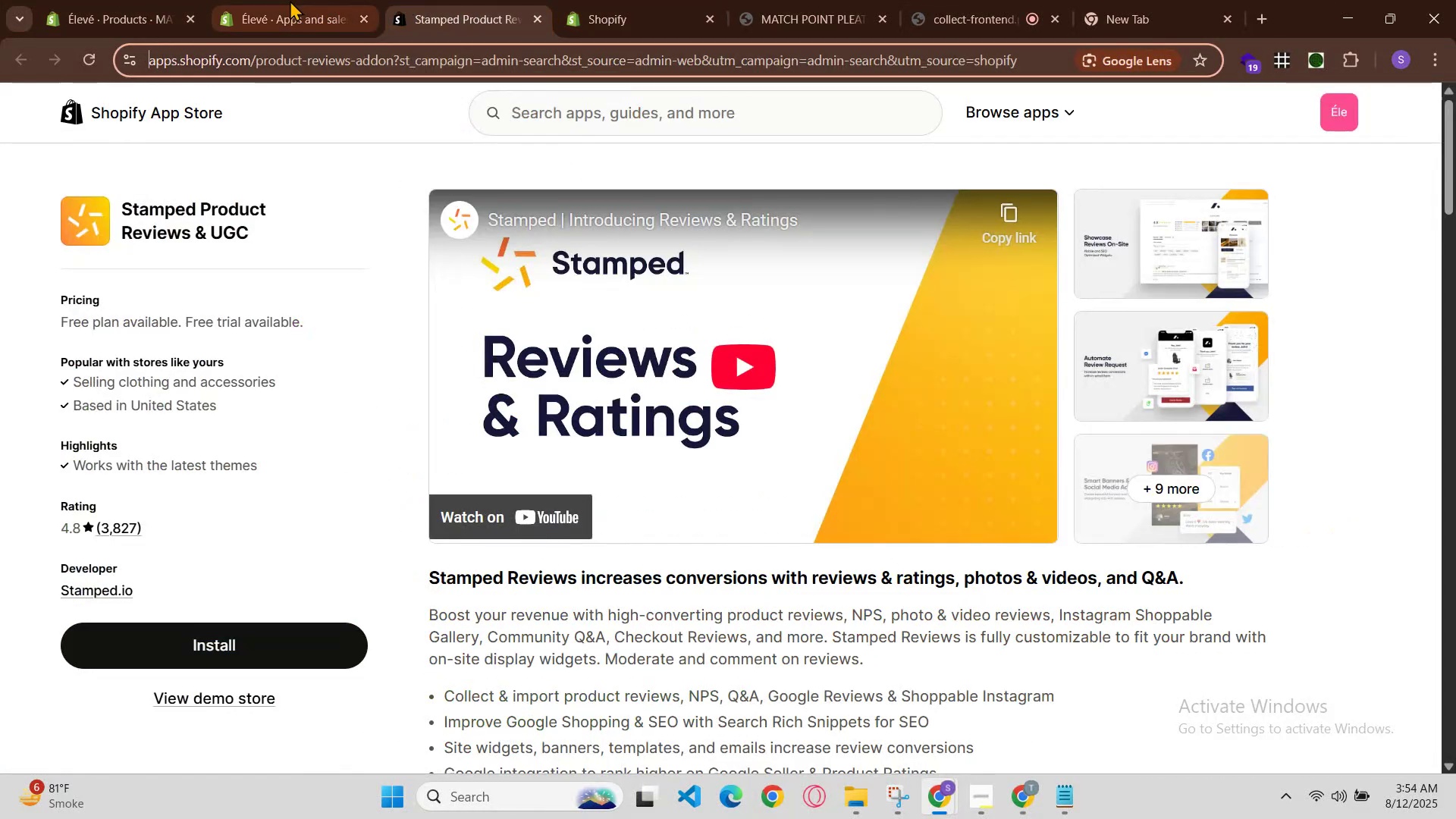 
left_click([281, 0])
 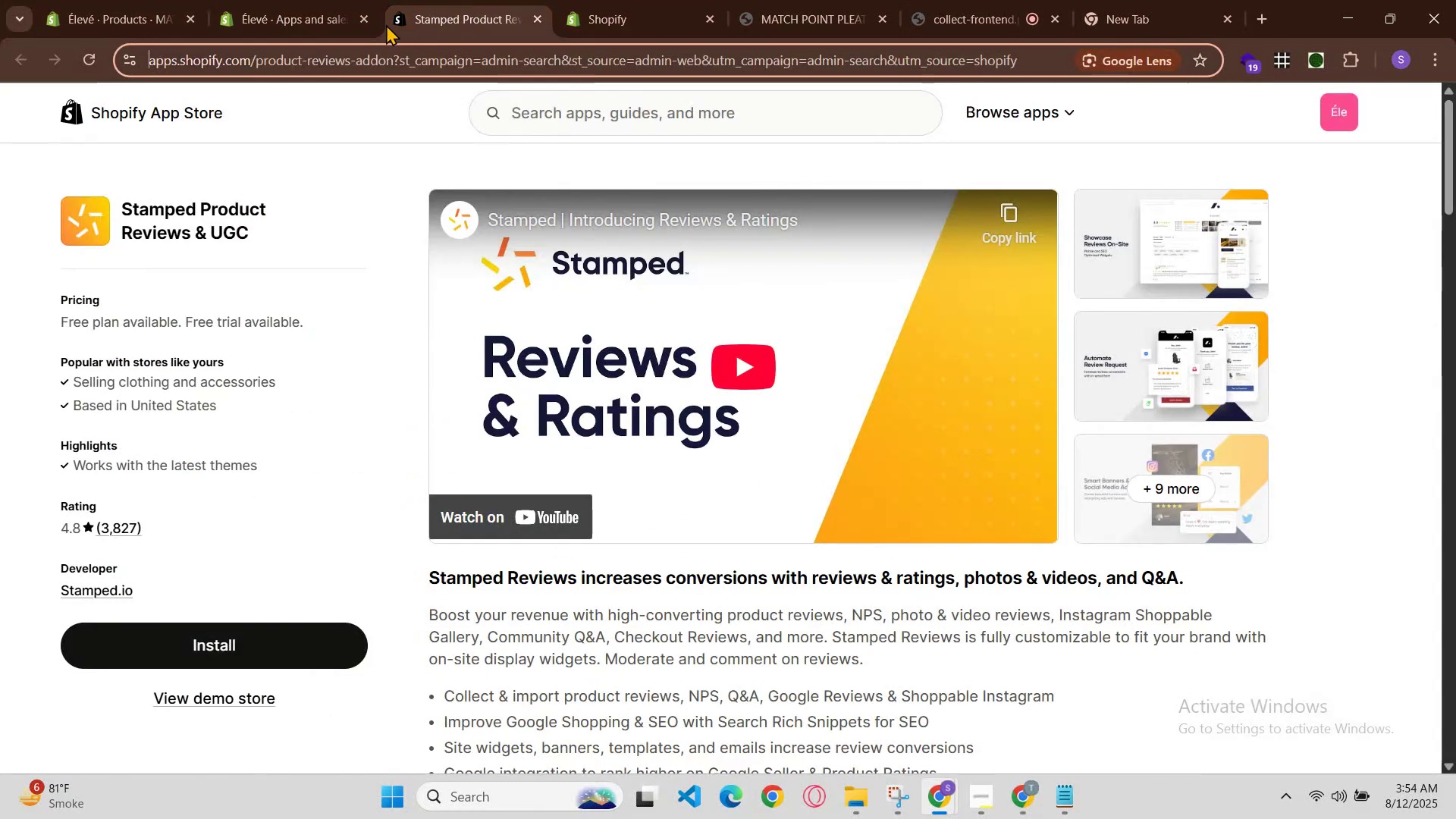 
left_click([297, 6])
 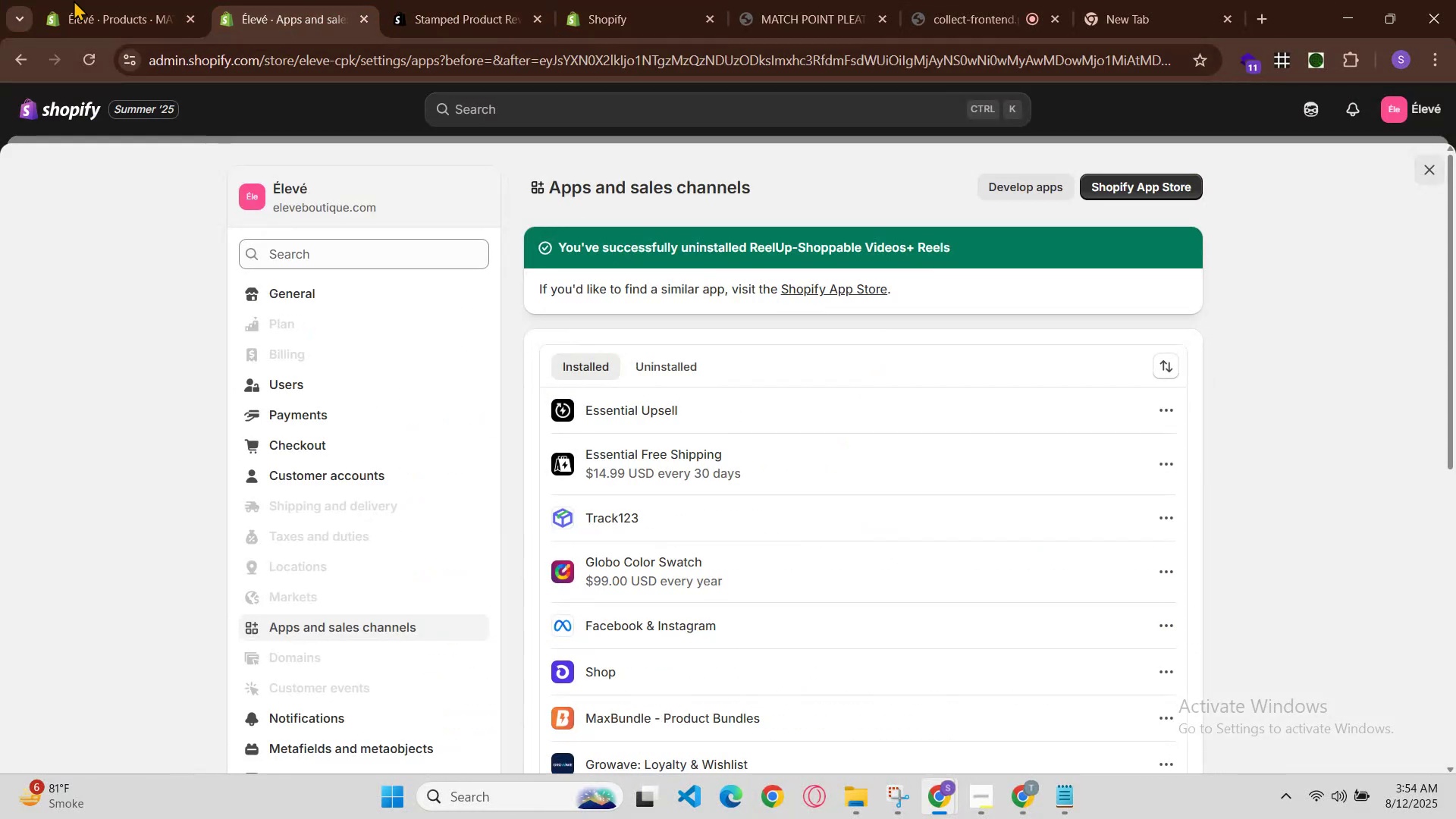 
left_click([206, 0])
 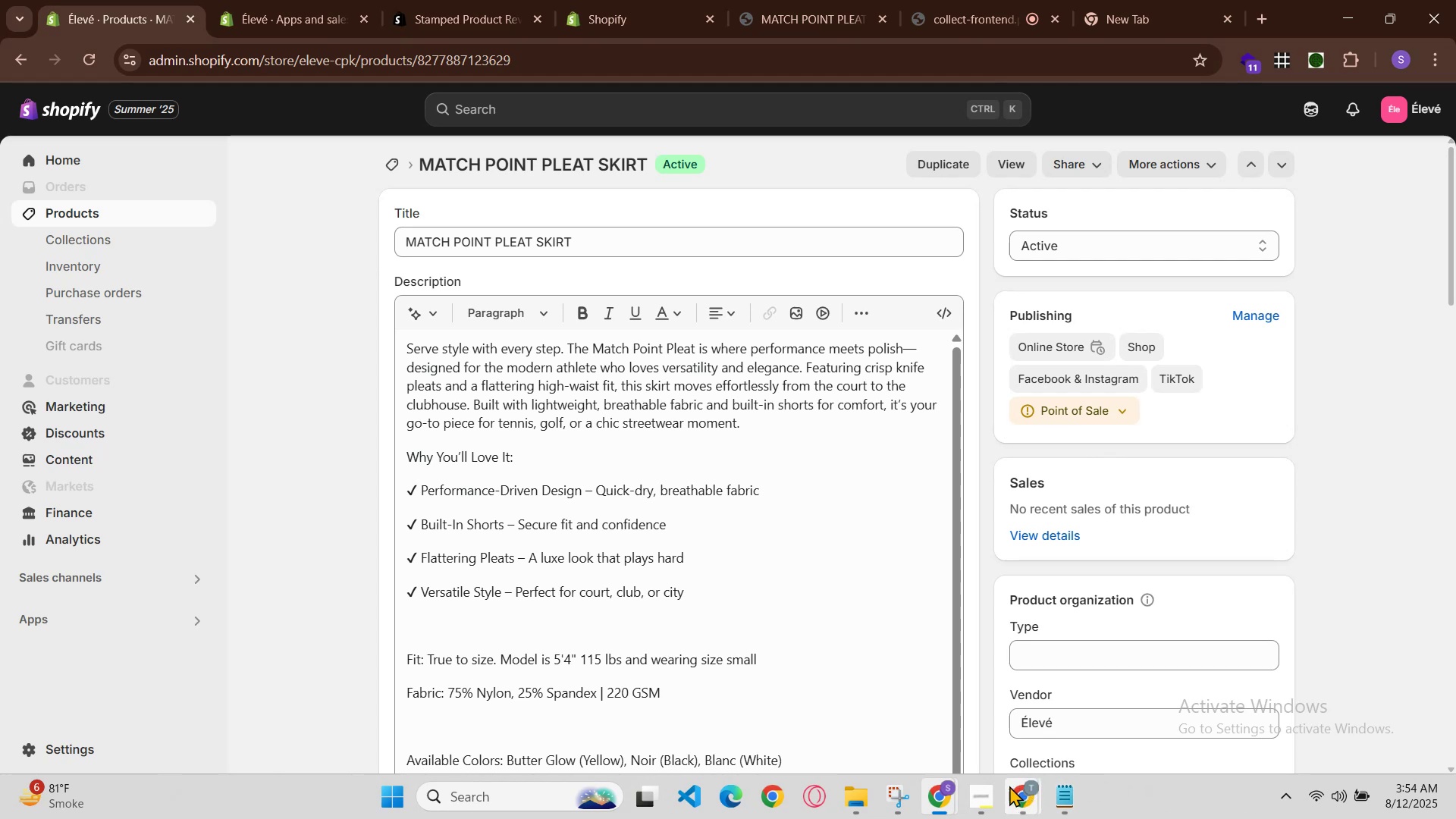 
left_click([941, 786])
 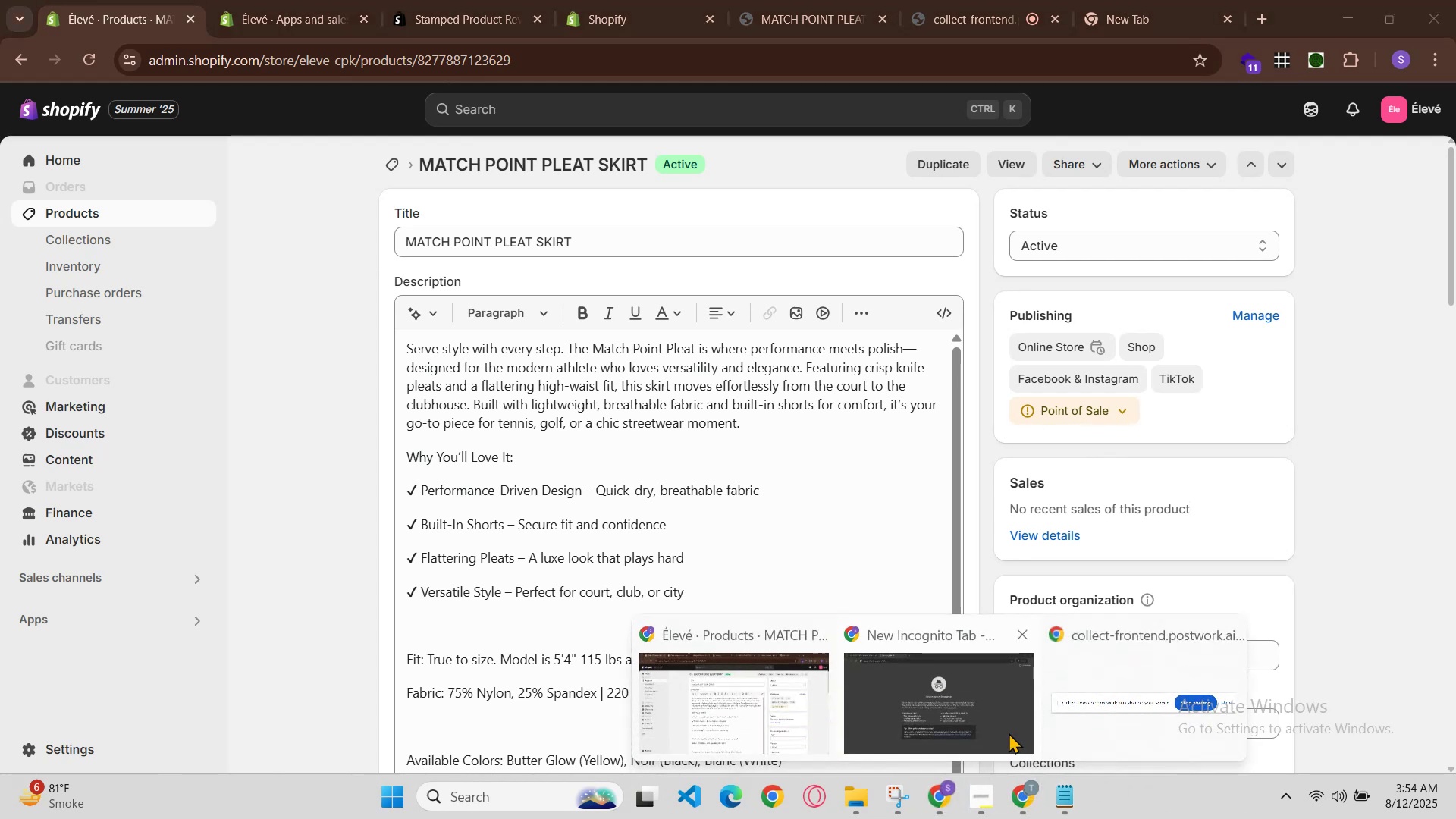 
left_click([1009, 733])
 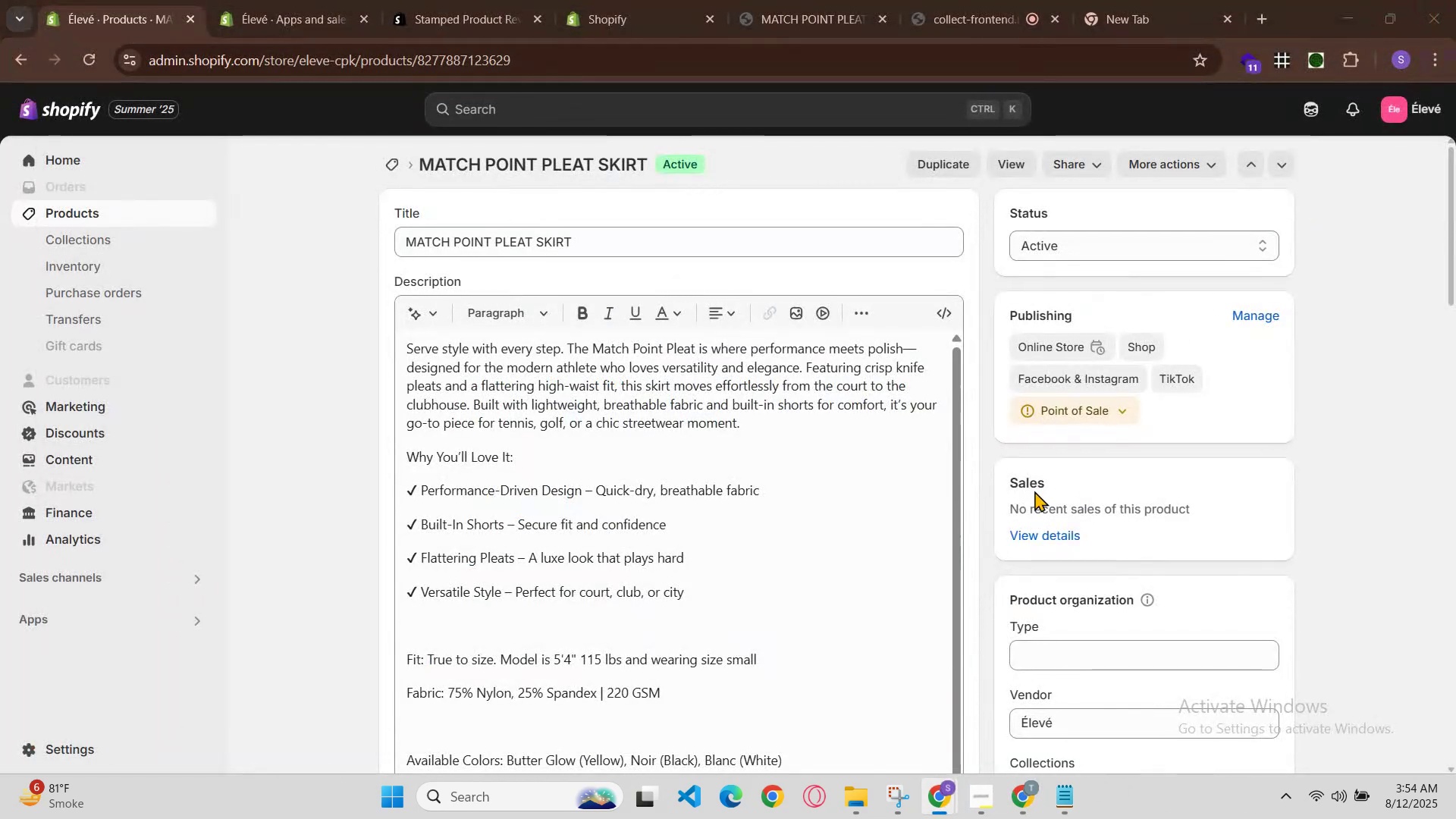 
left_click([758, 0])
 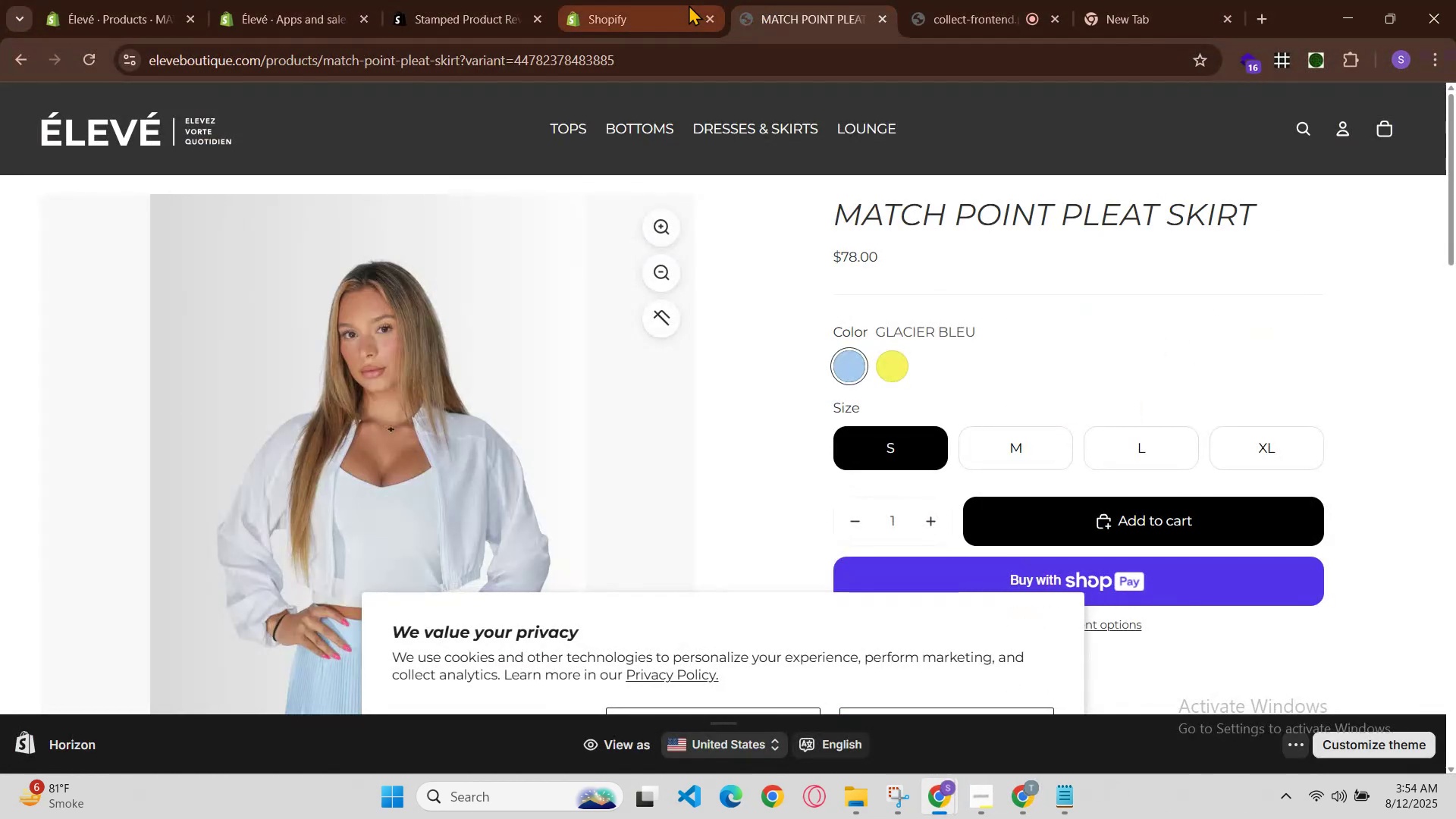 
left_click([686, 3])
 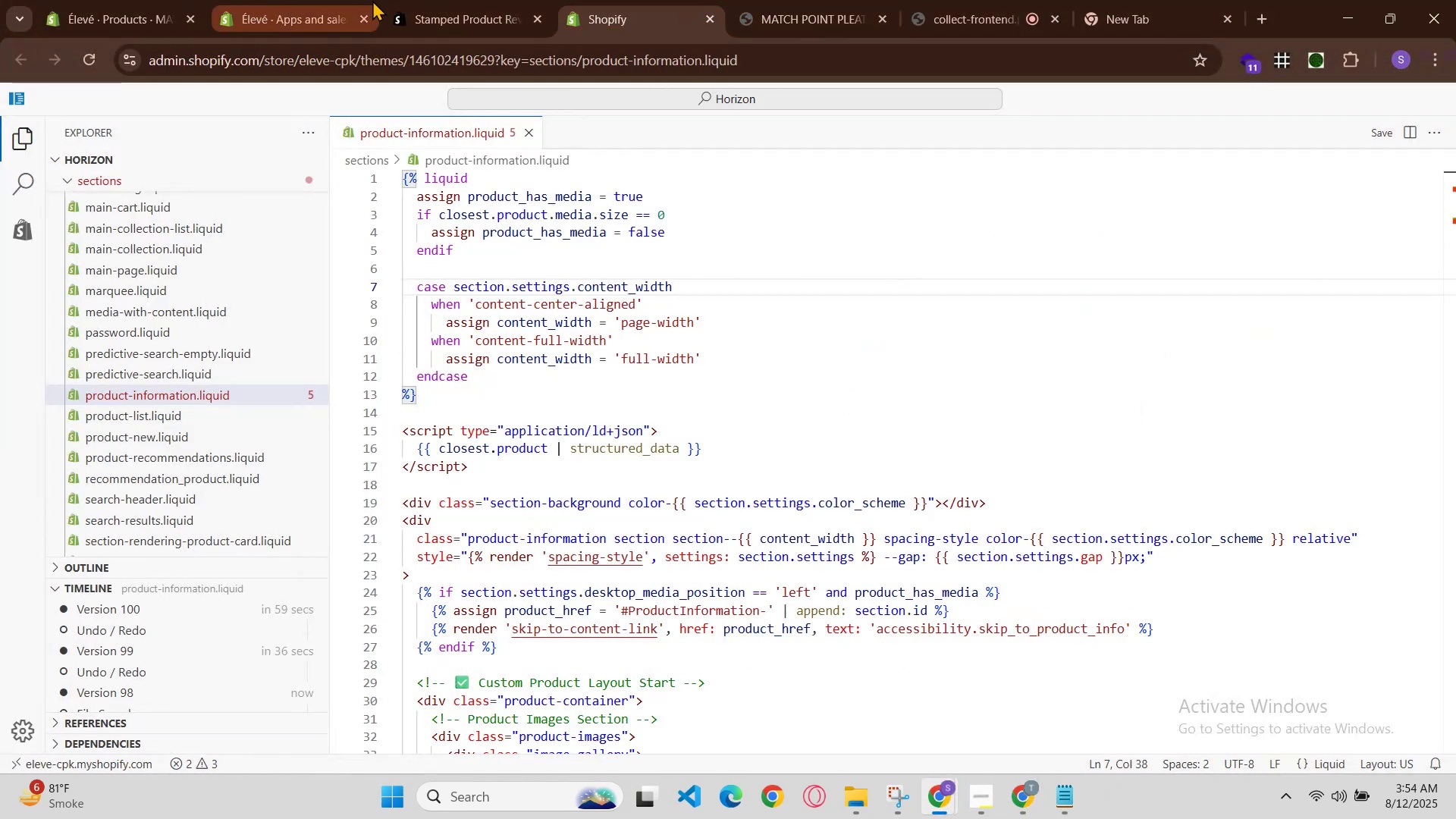 
left_click([382, 0])
 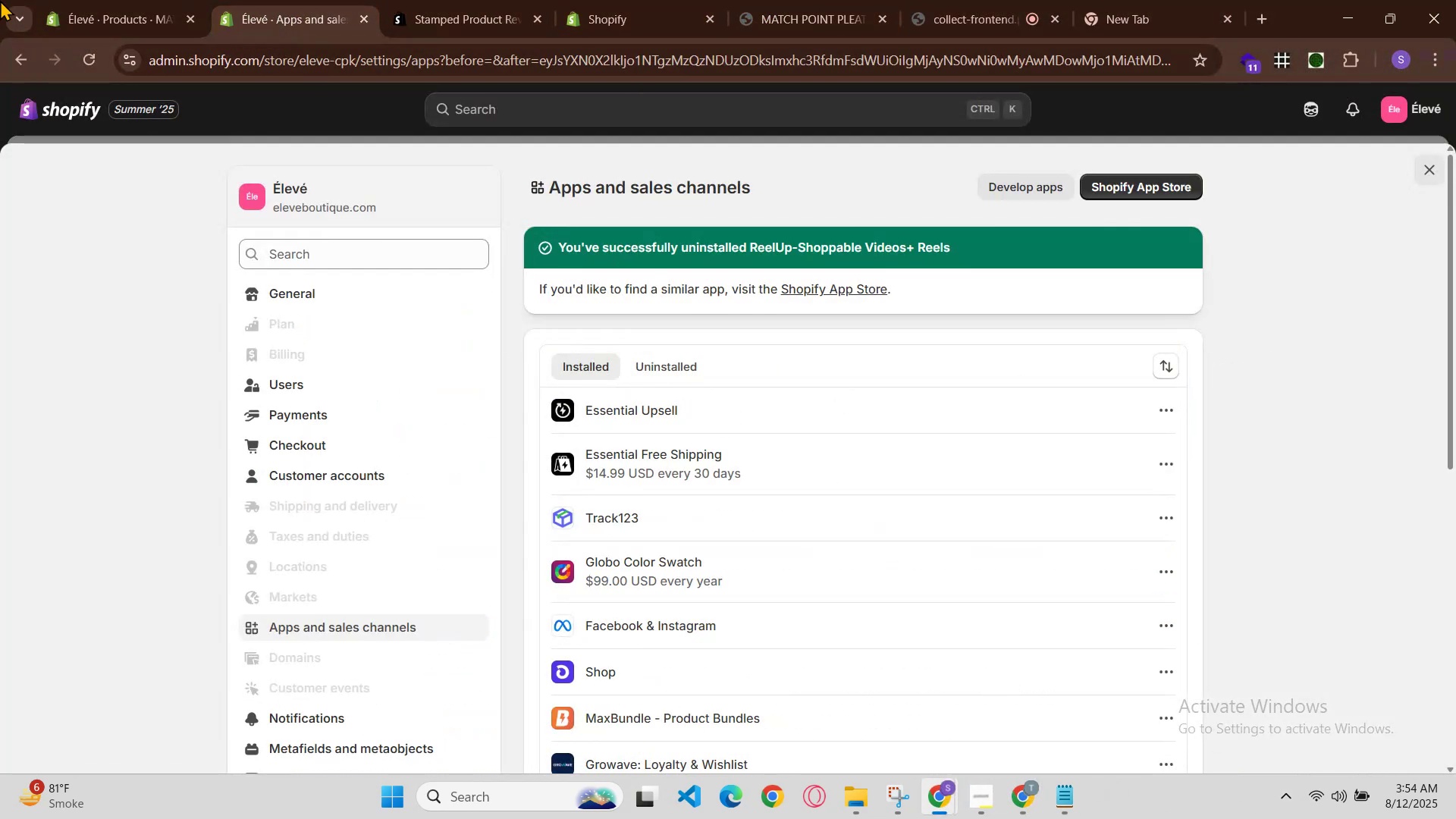 
left_click([124, 3])
 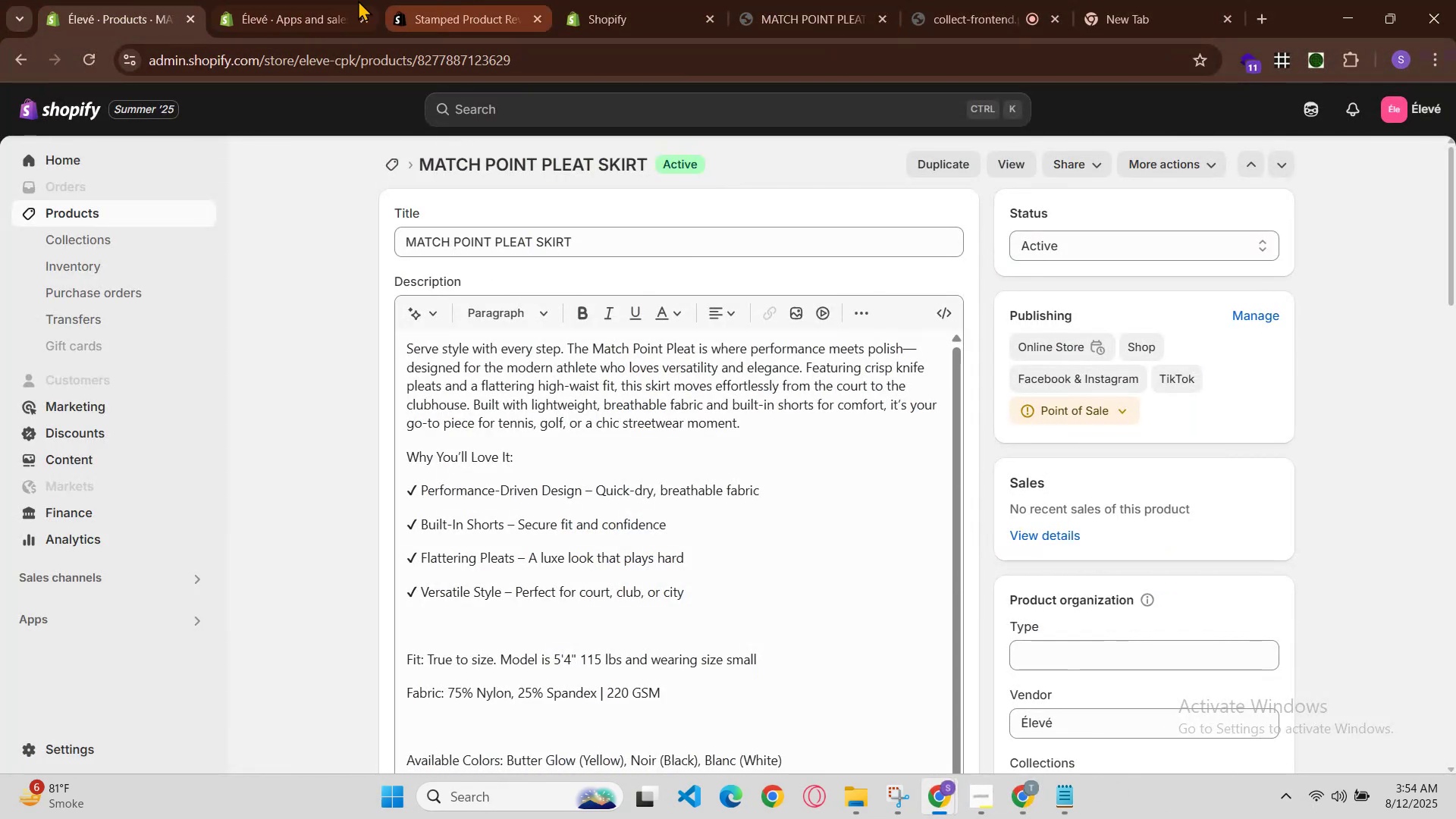 
left_click([346, 0])
 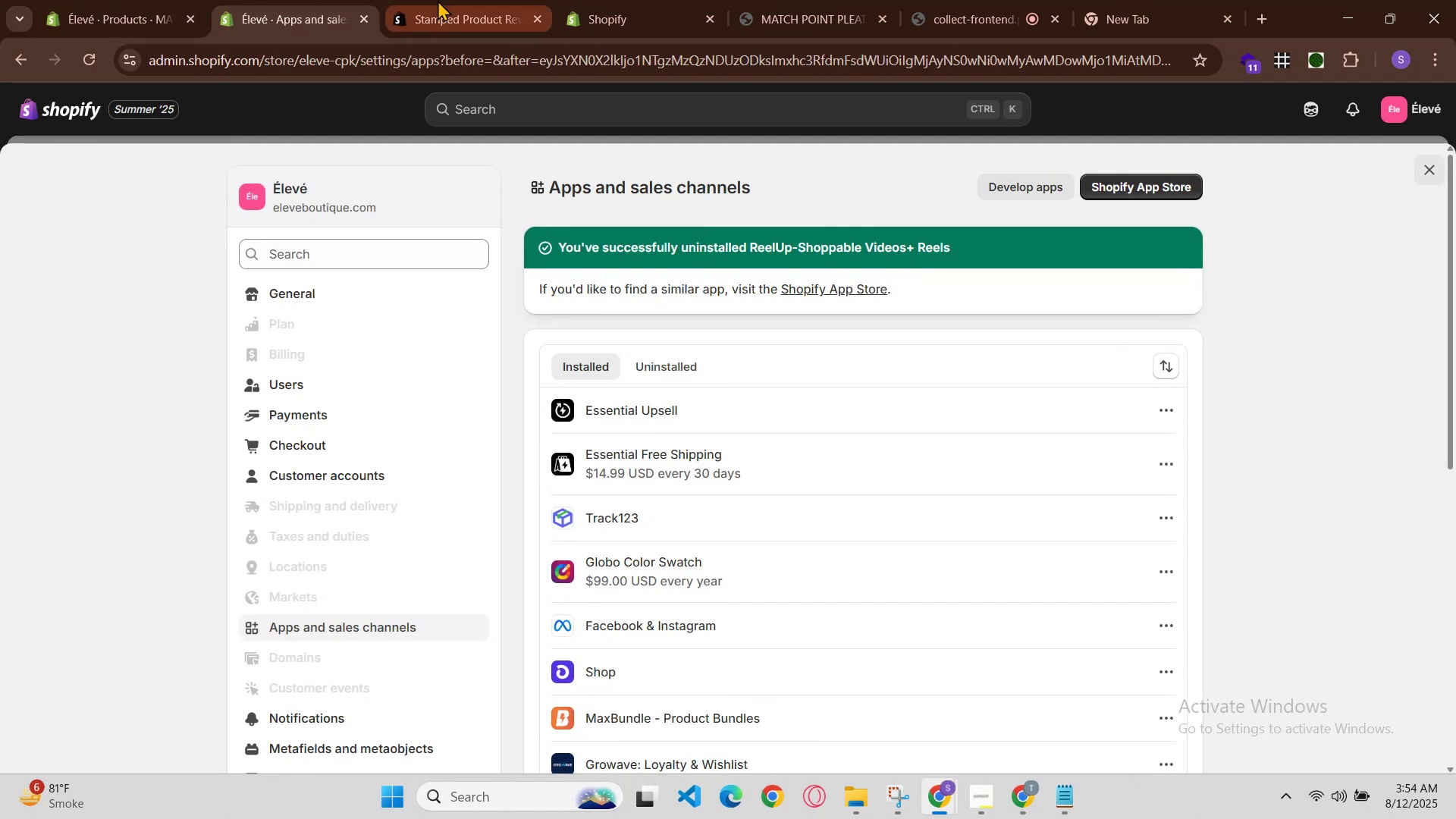 
left_click([446, 0])
 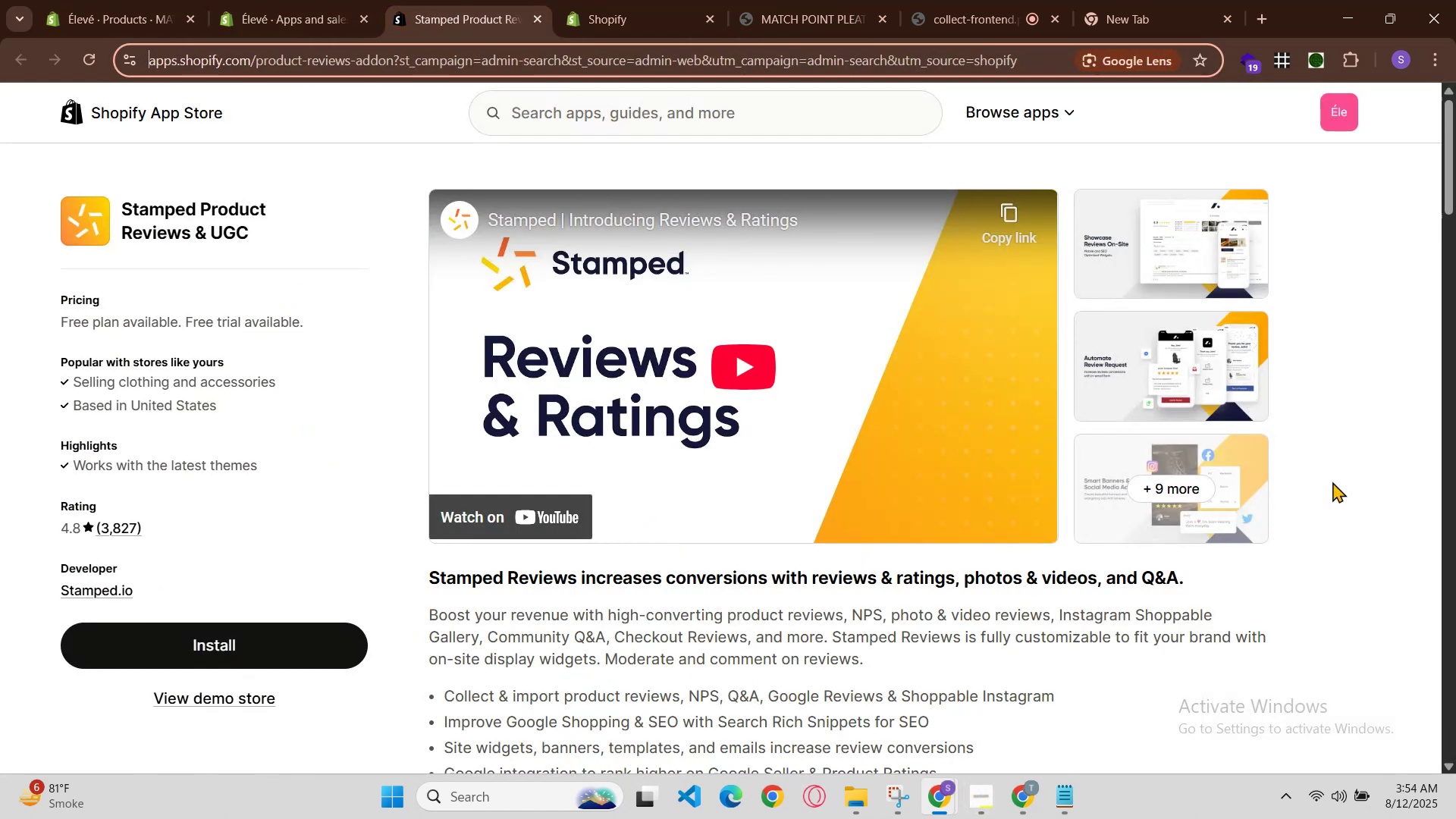 
wait(5.87)
 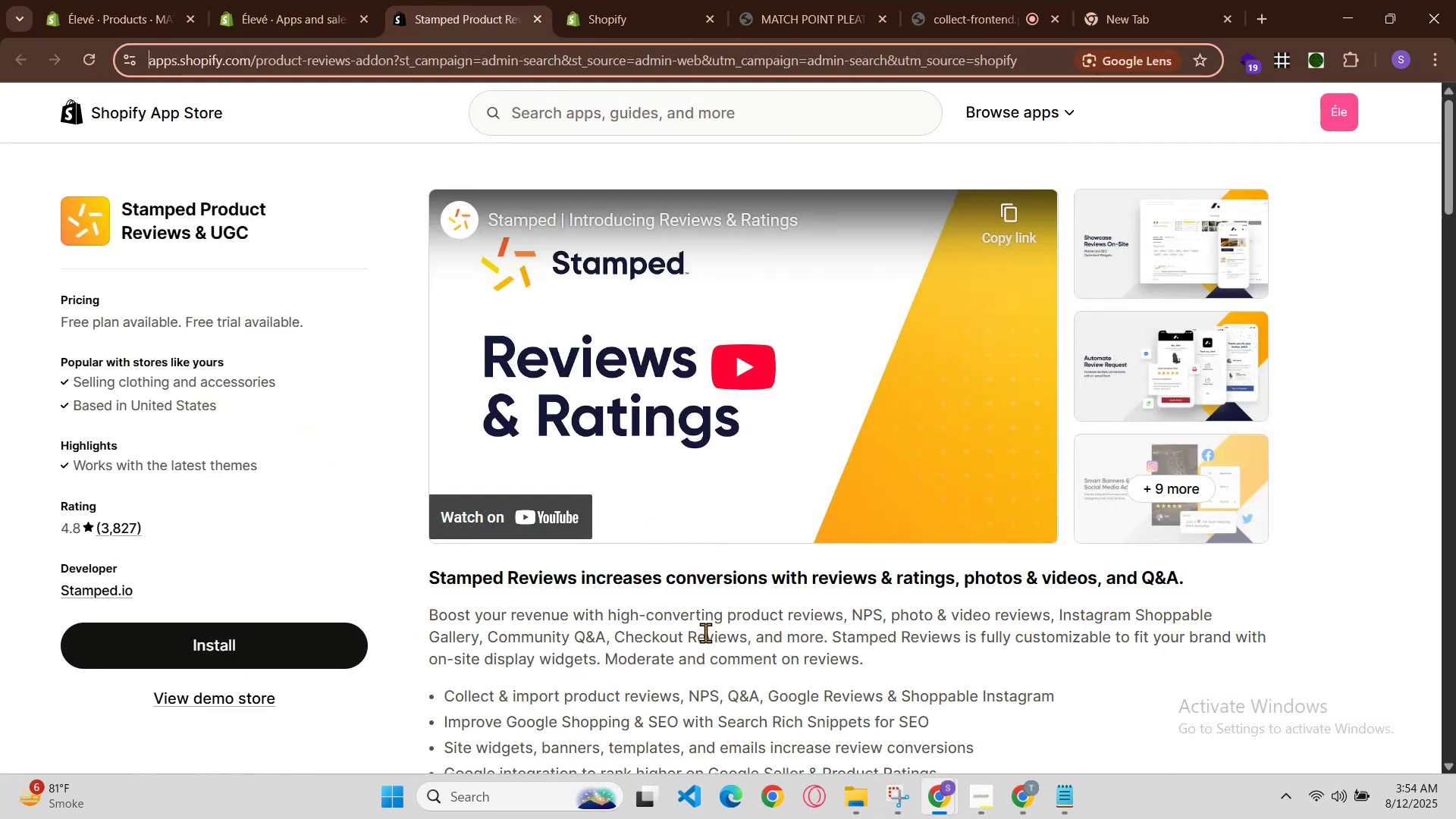 
left_click([1330, 783])
 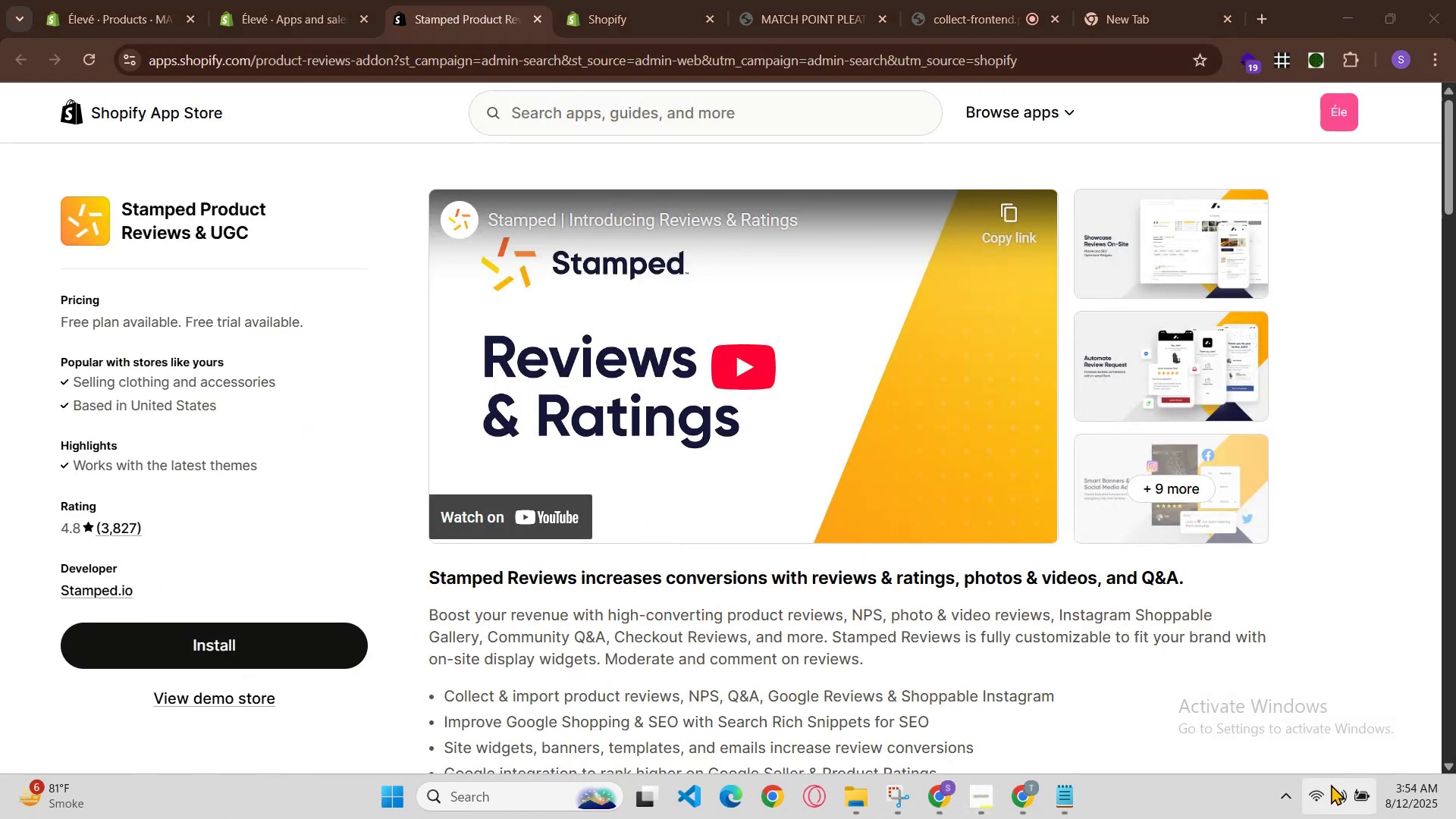 
left_click([1333, 788])
 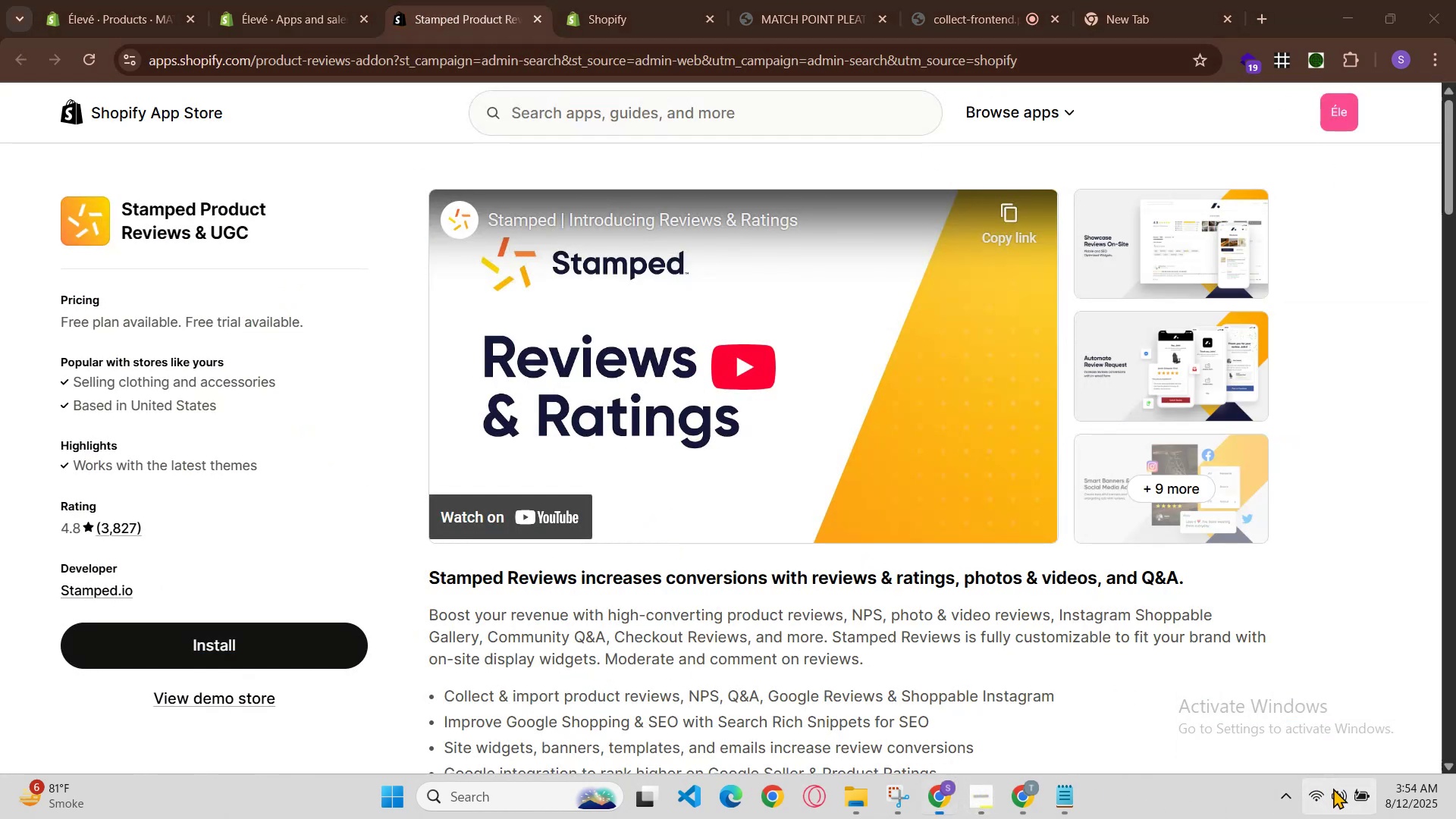 
left_click([1333, 788])
 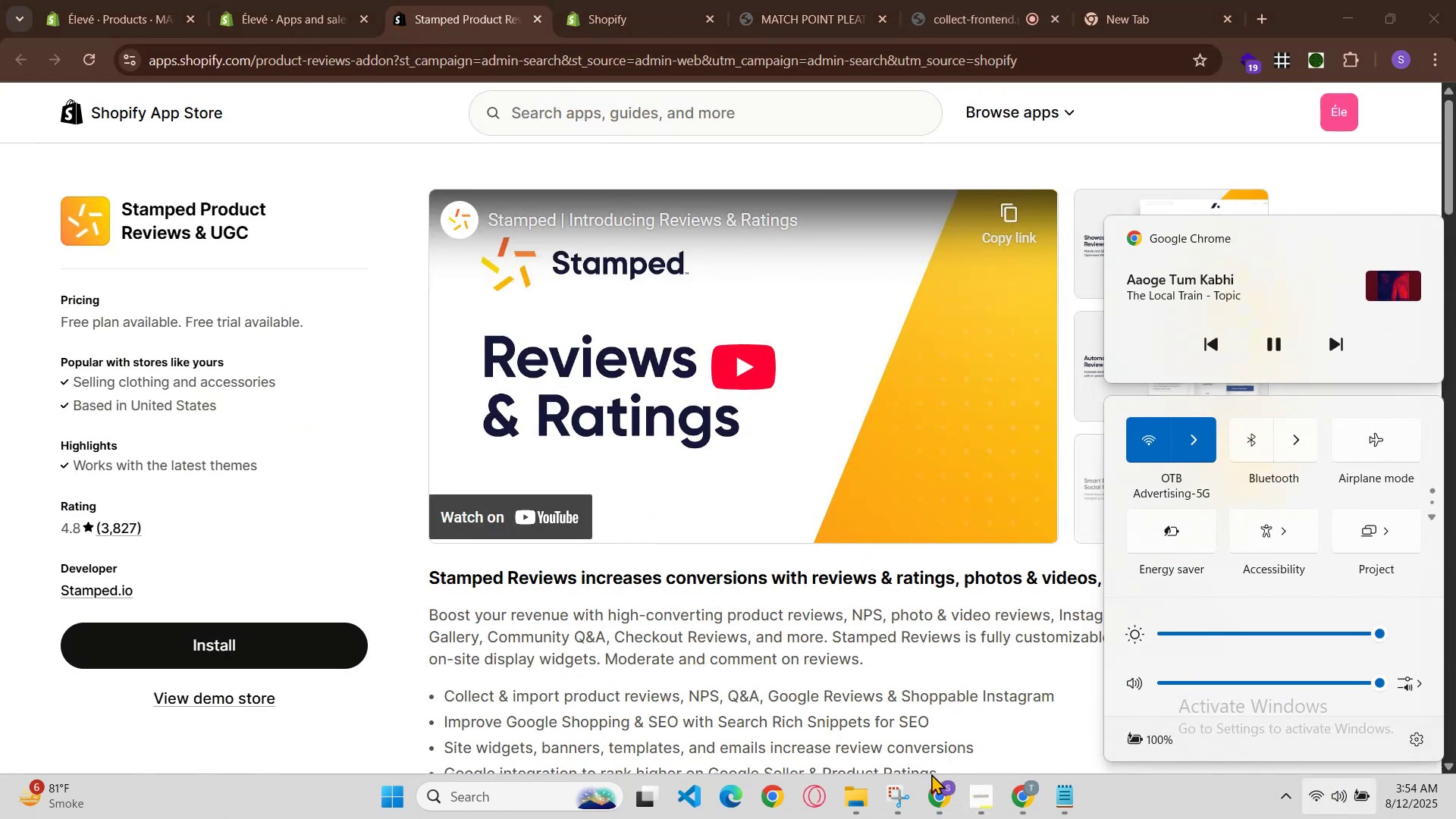 
left_click([956, 799])
 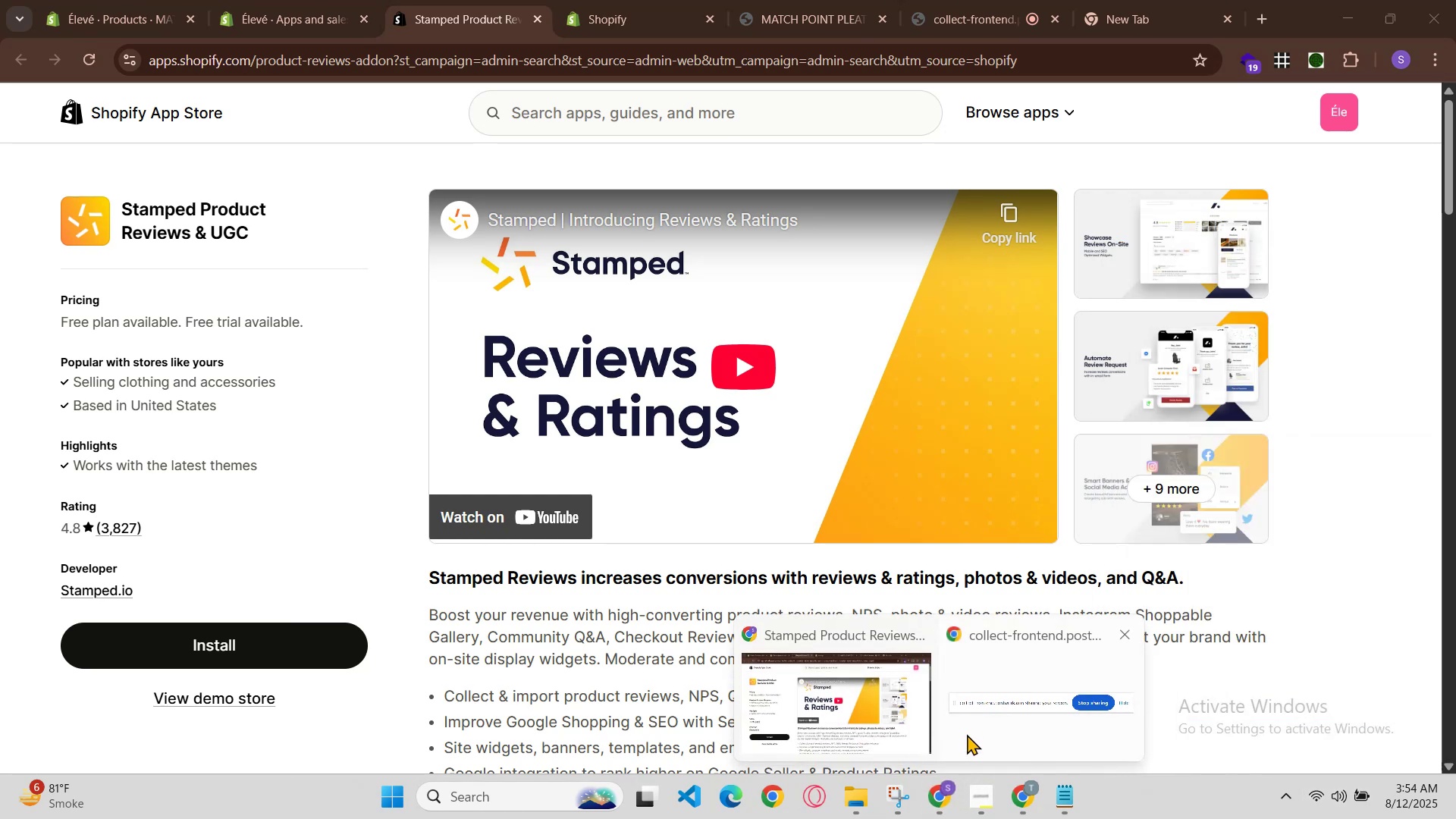 
left_click([896, 716])
 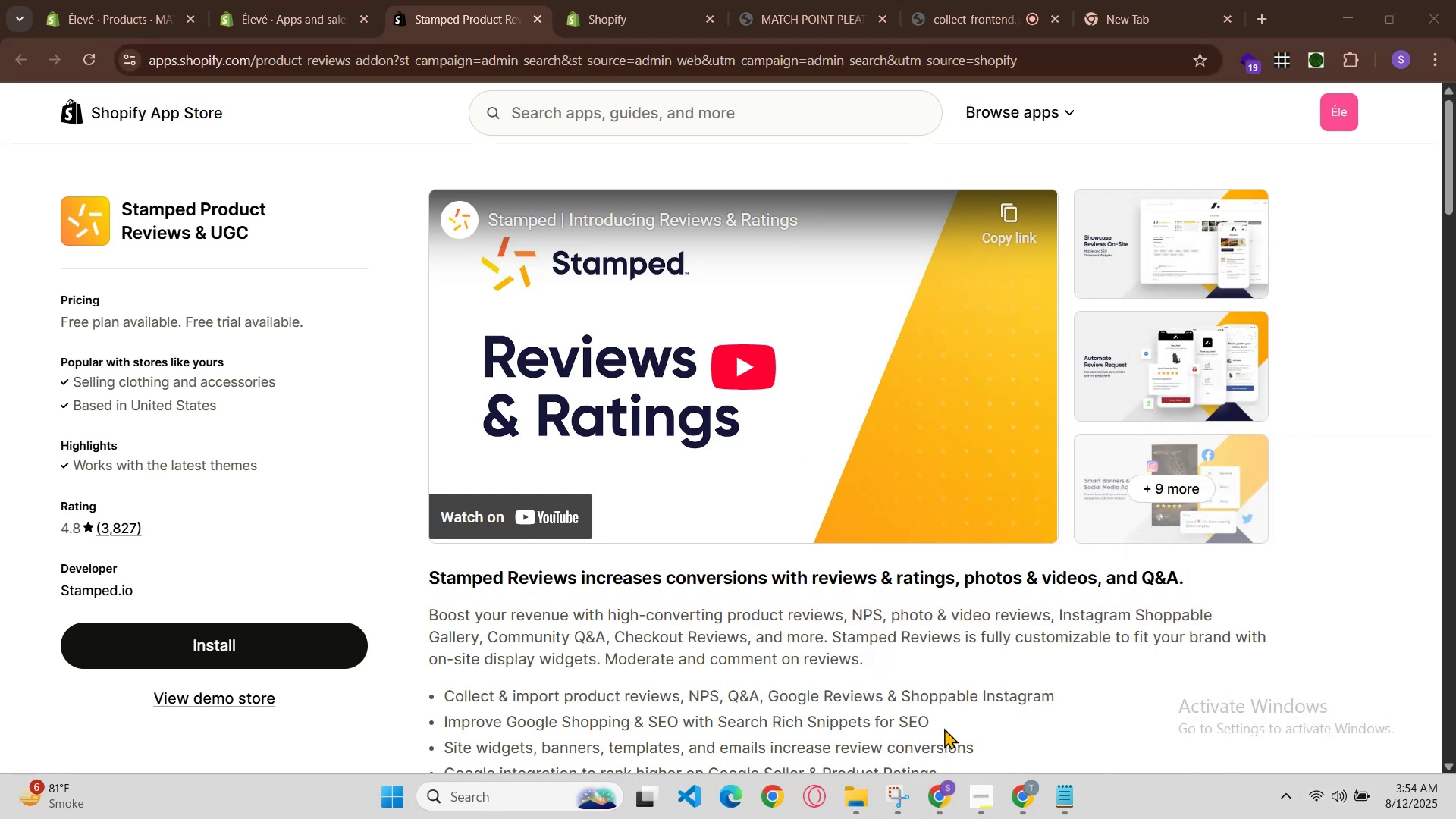 
left_click([1043, 780])
 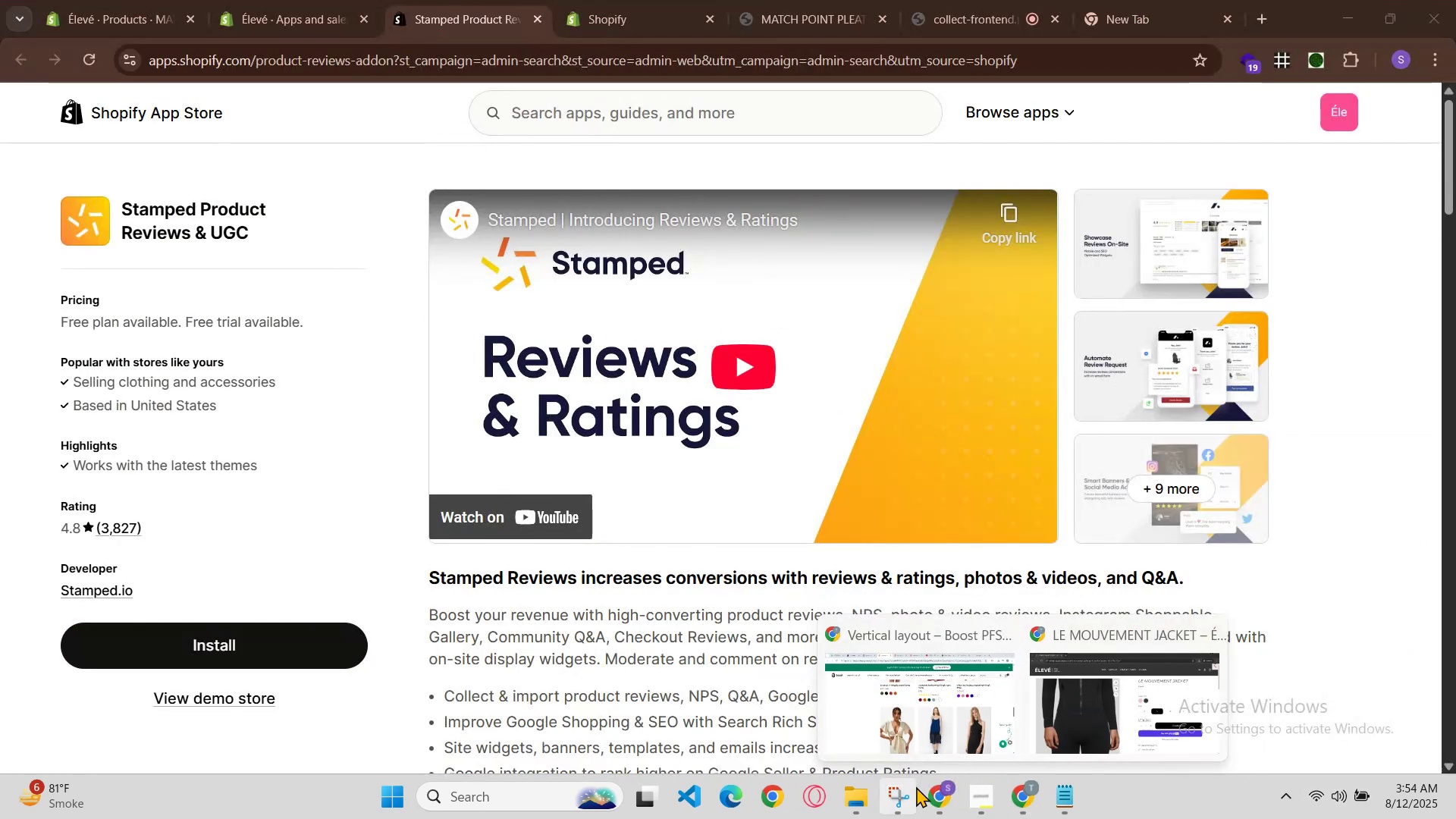 
left_click([927, 794])
 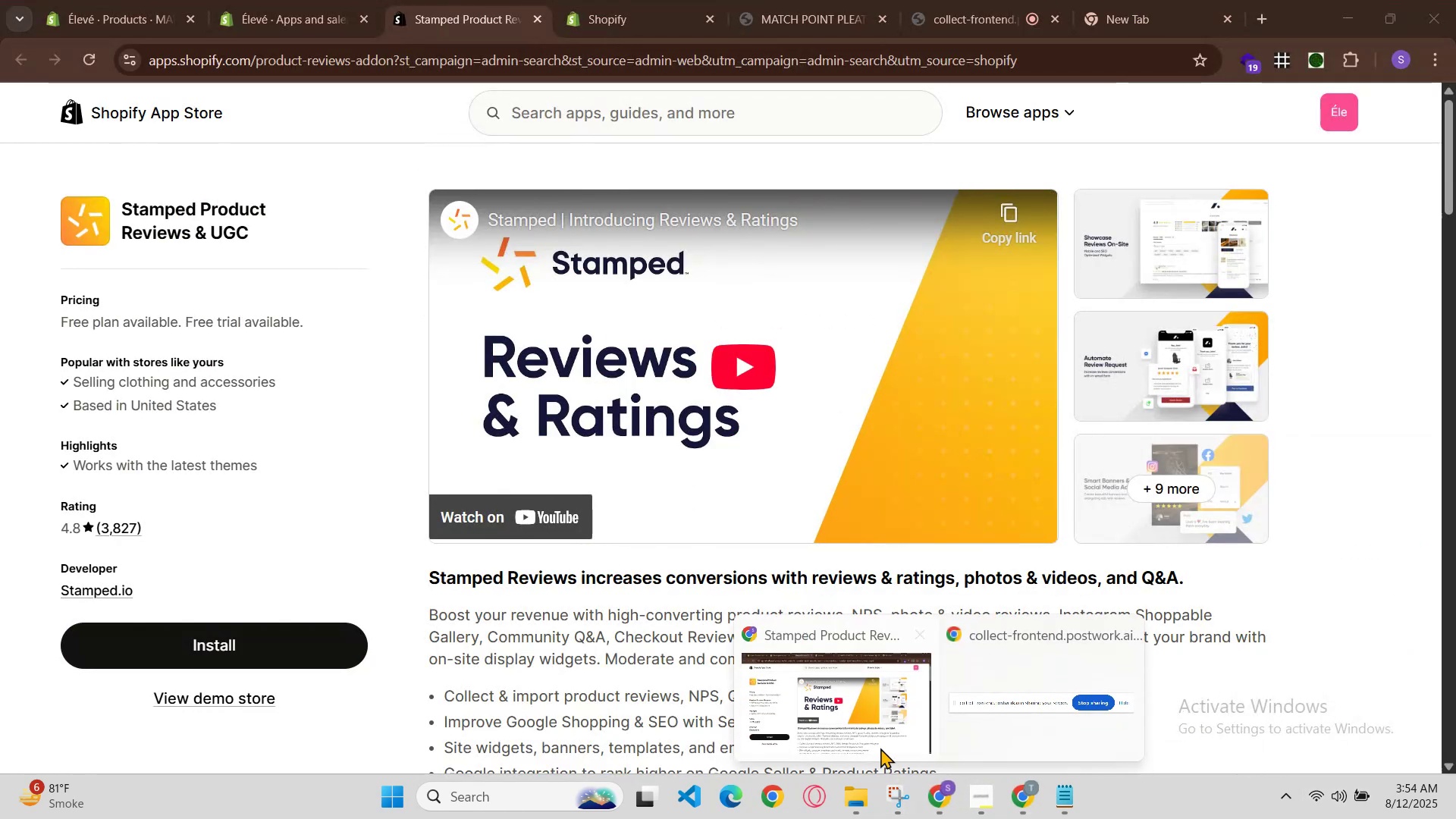 
left_click([870, 737])
 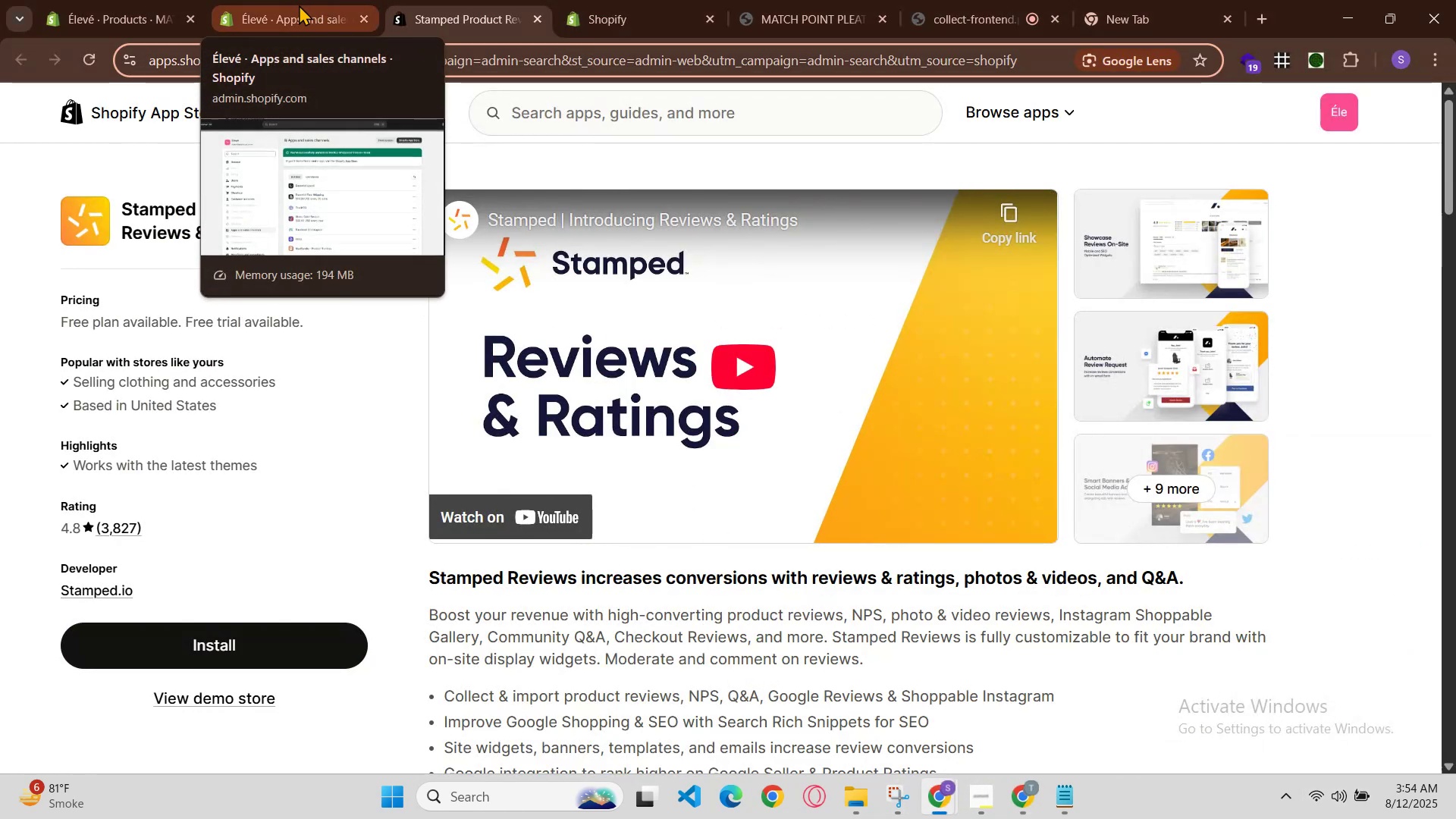 
left_click([299, 5])
 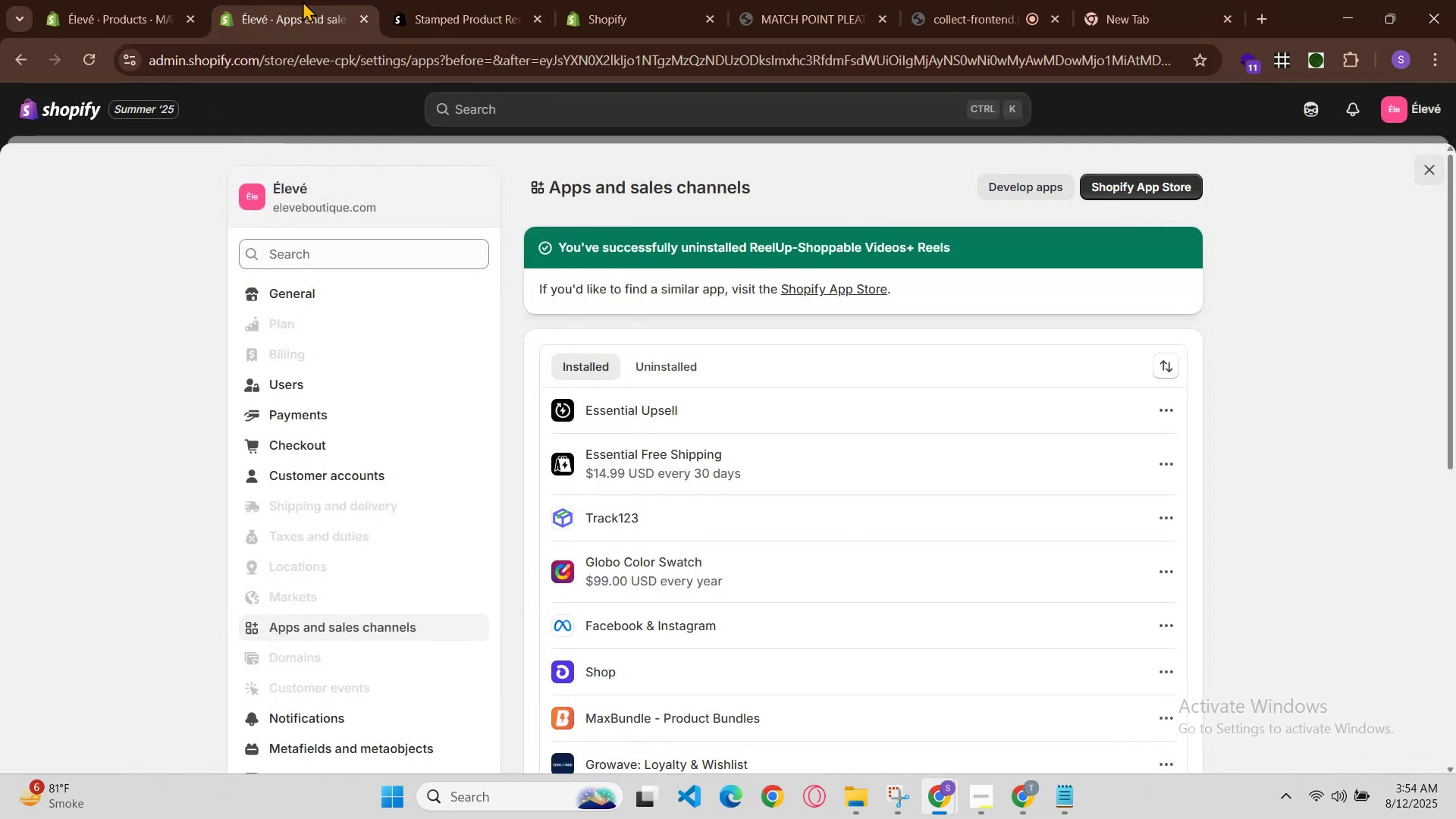 
left_click([331, 0])
 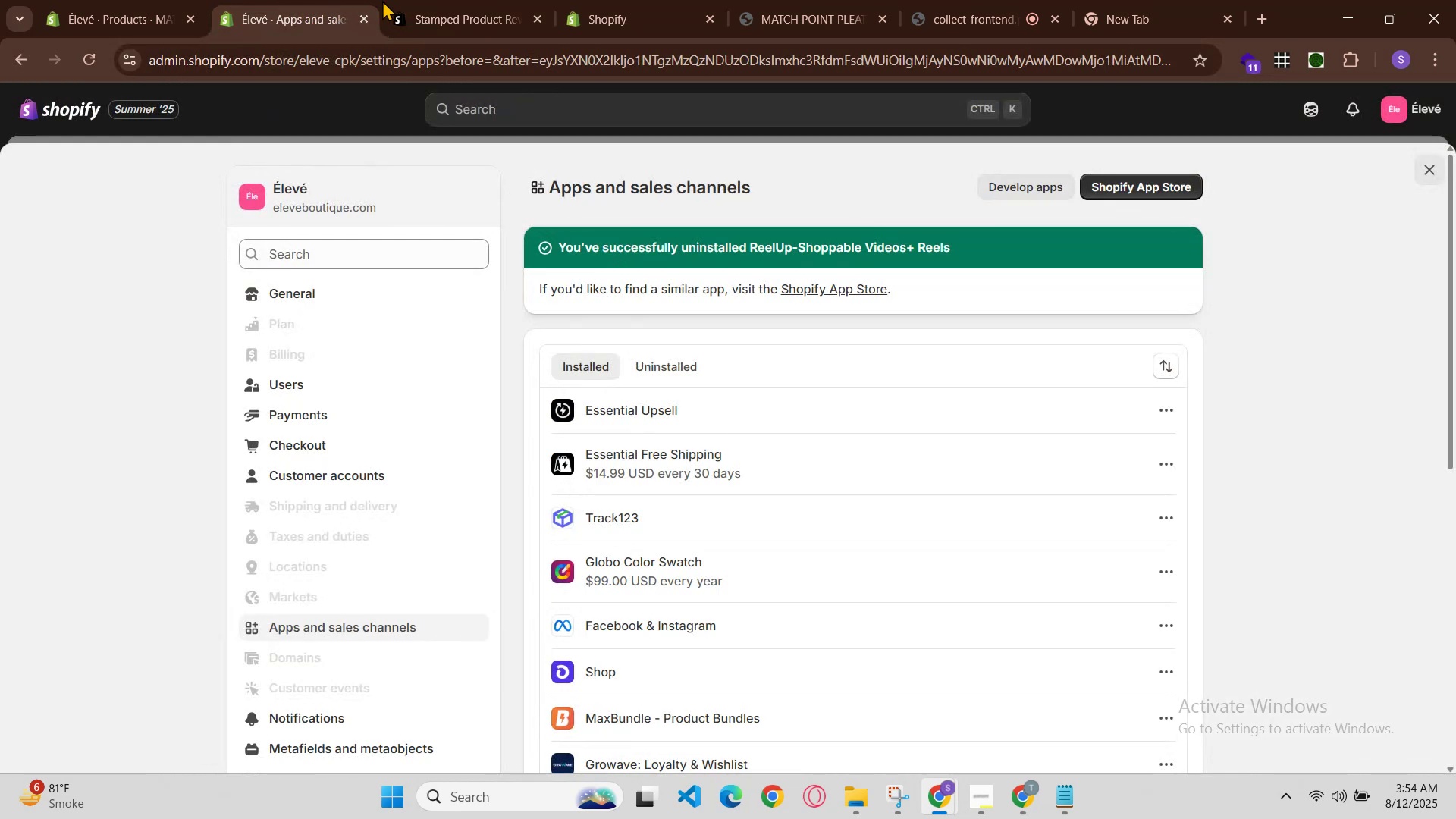 
left_click([384, 0])
 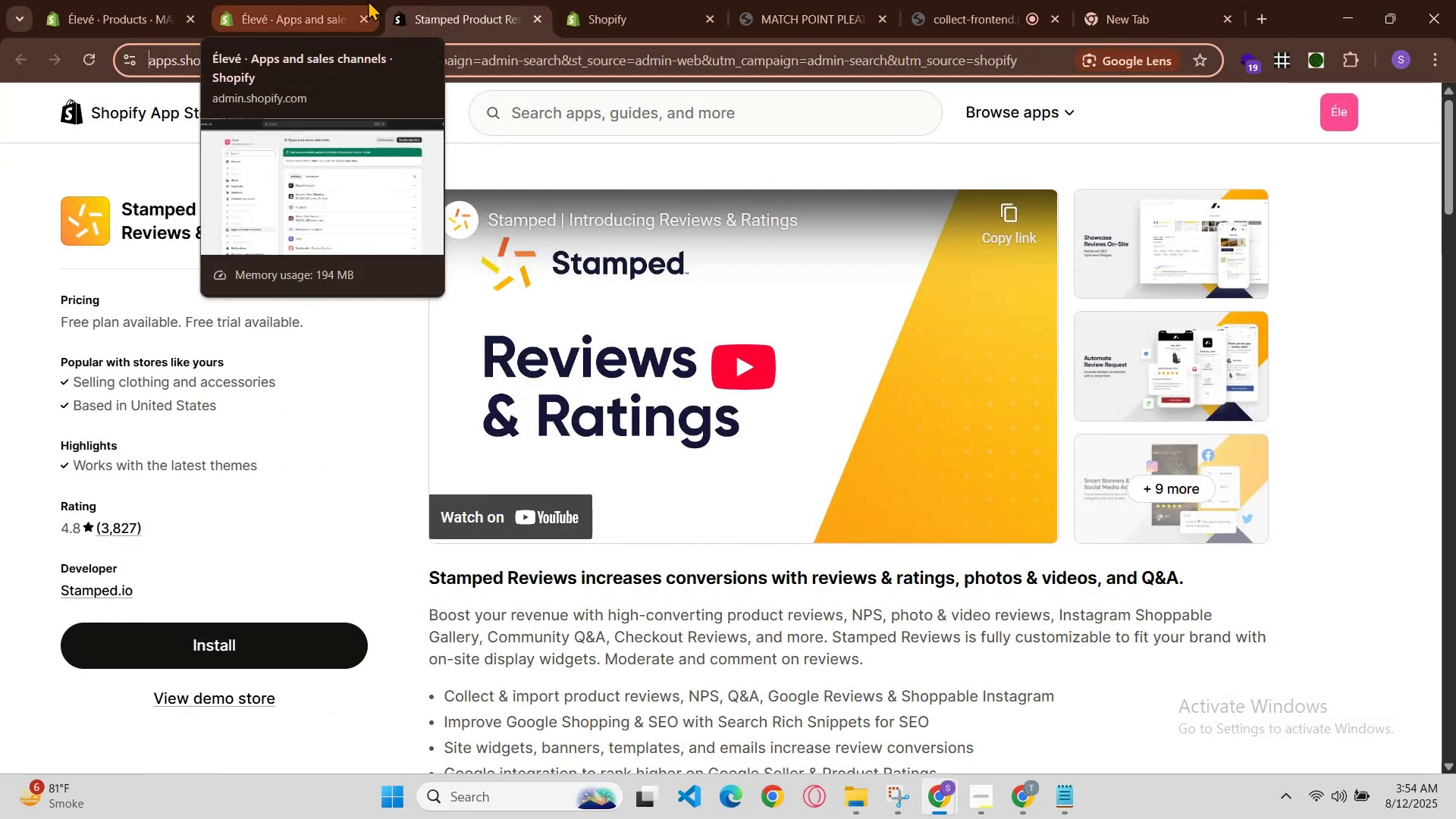 
left_click([273, 0])
 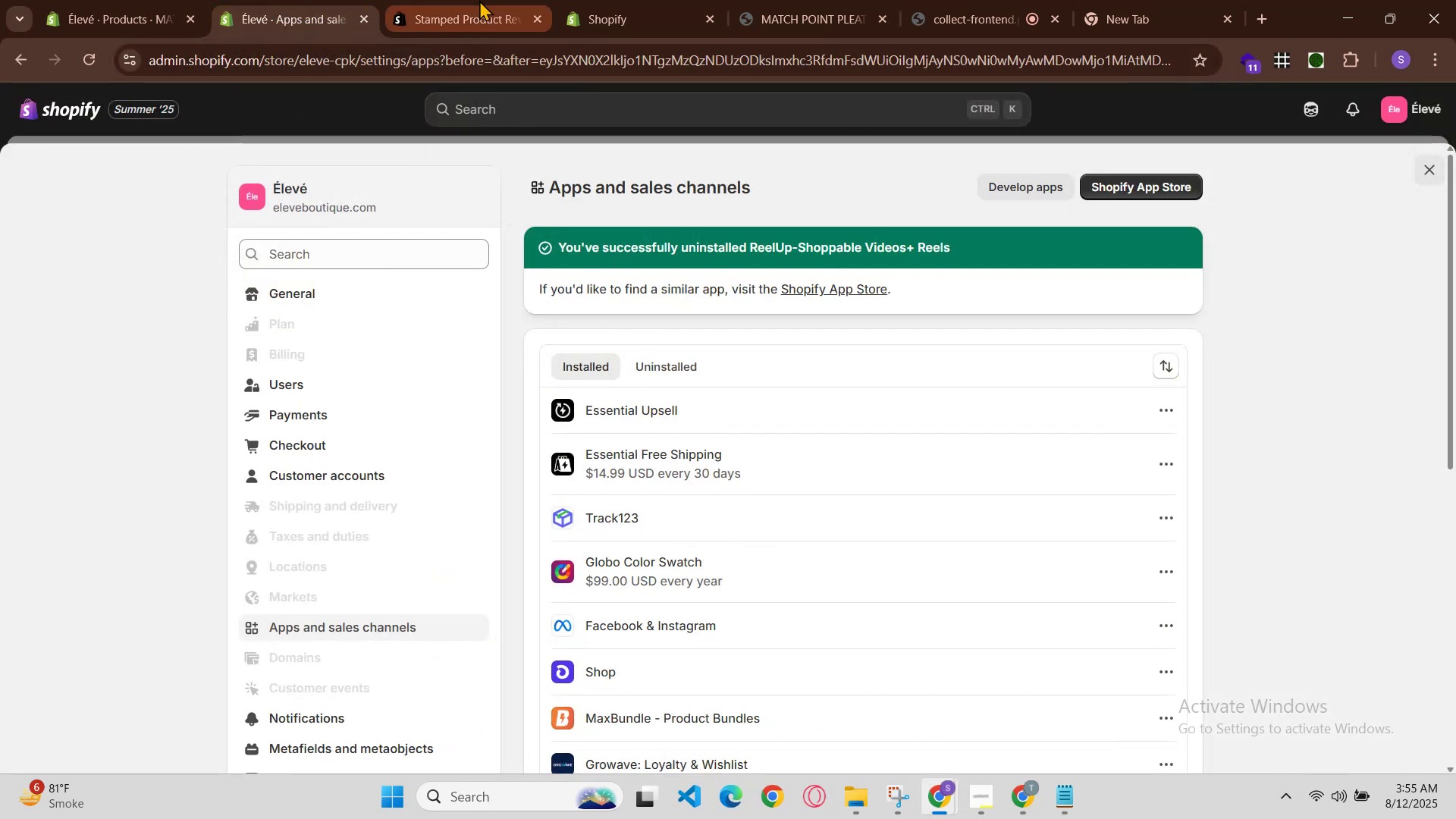 
left_click([477, 1])
 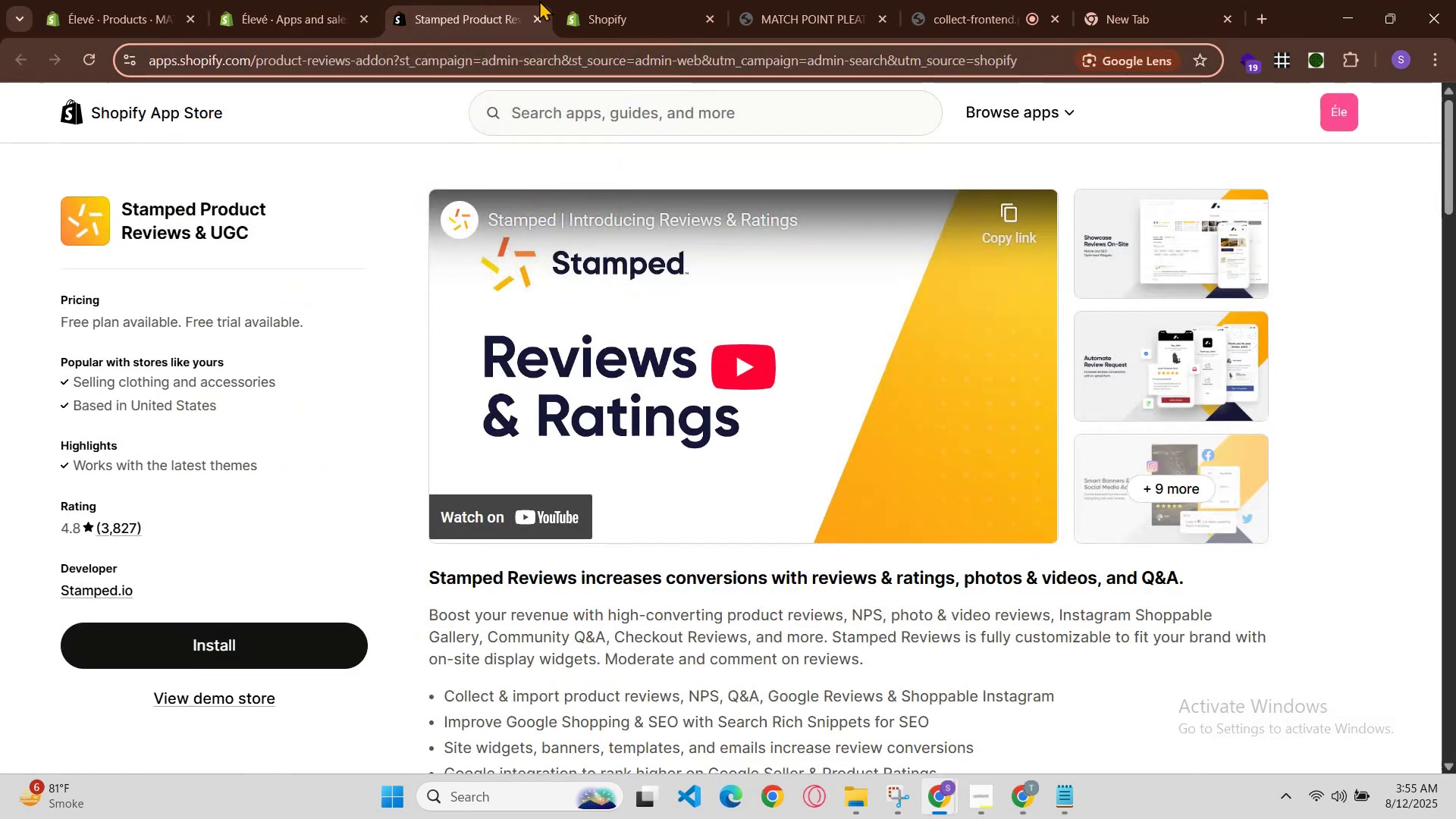 
left_click([548, 0])
 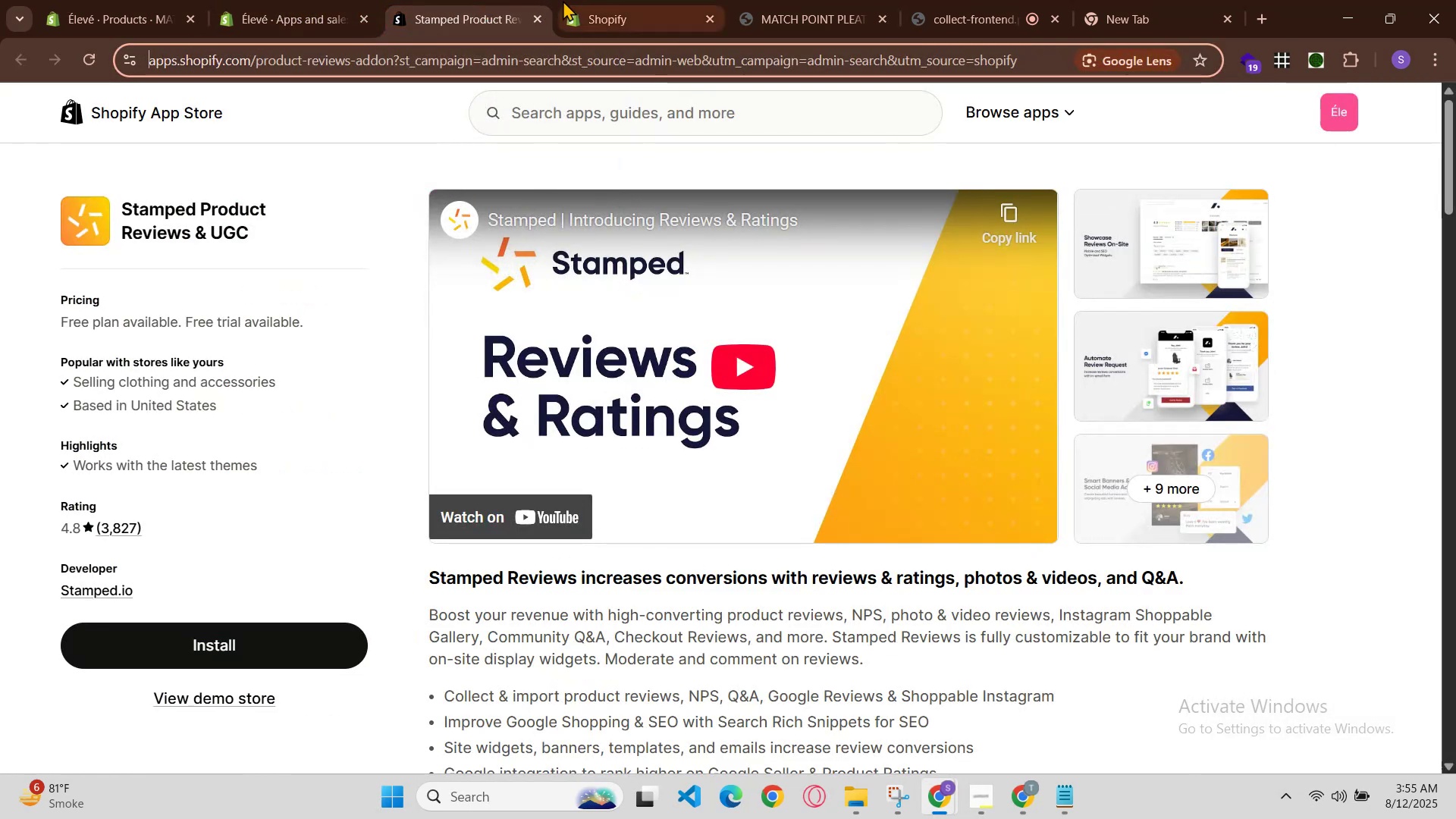 
left_click([563, 0])
 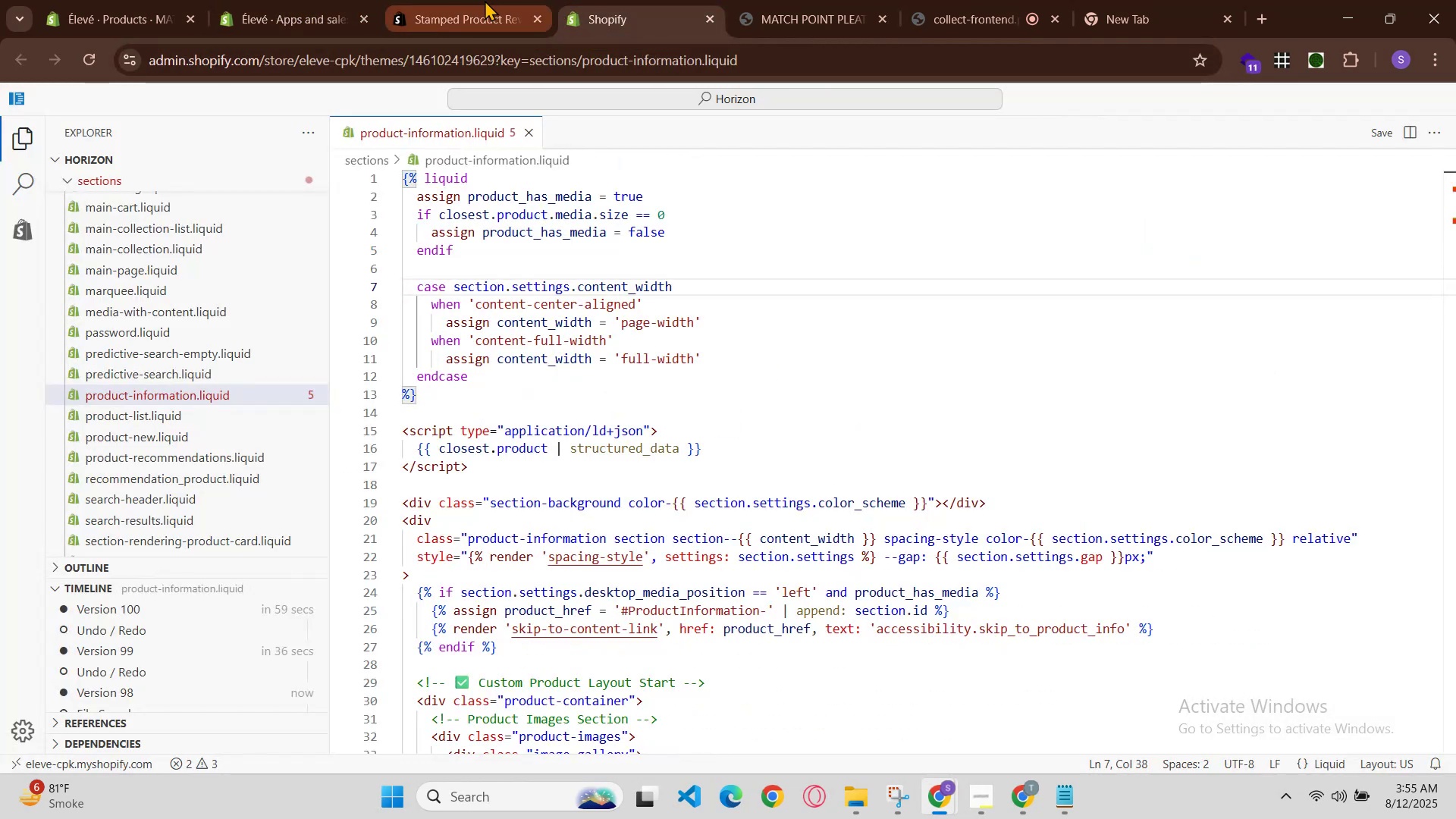 
left_click([465, 0])
 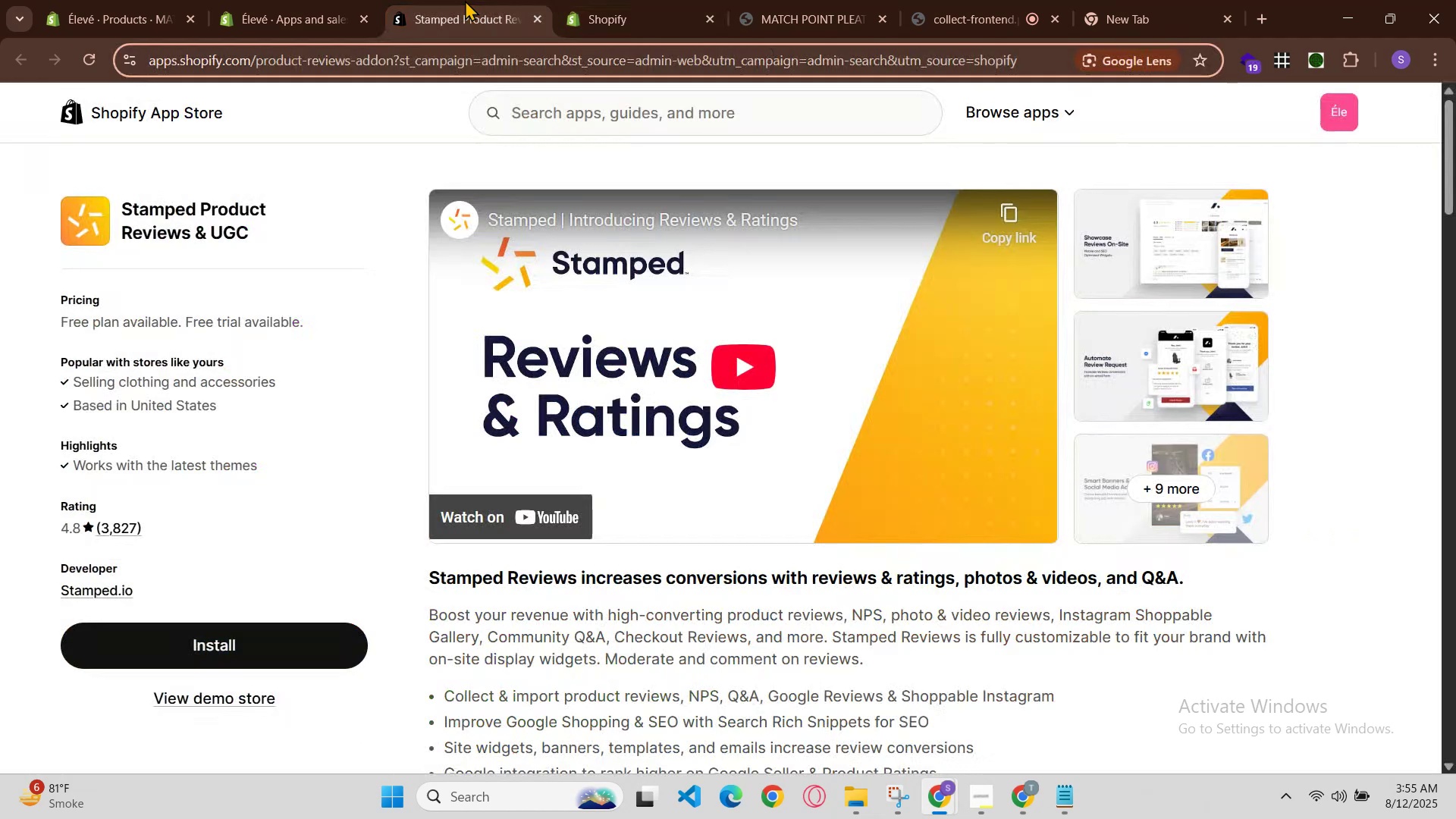 
left_click([539, 0])
 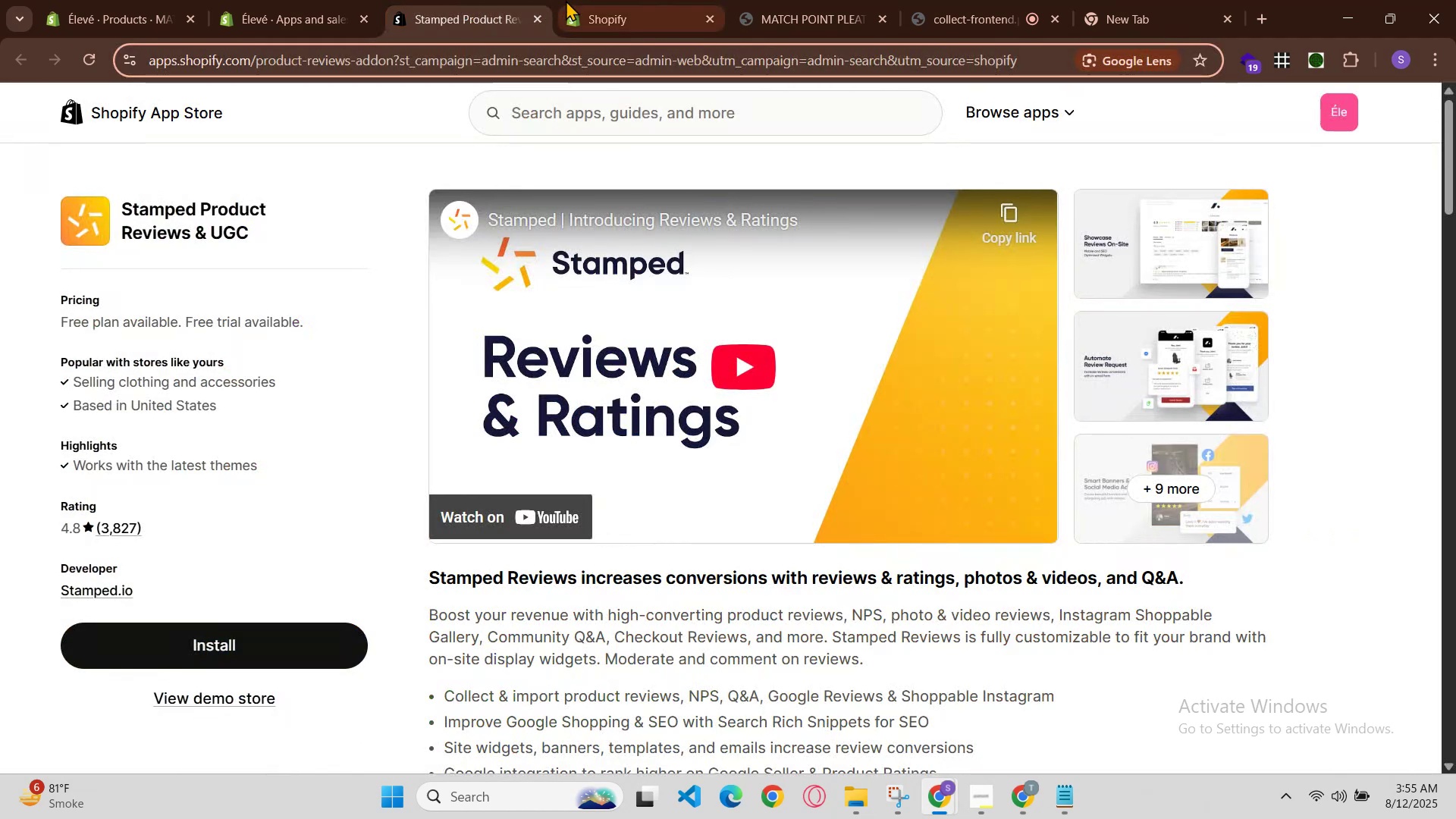 
left_click([566, 0])
 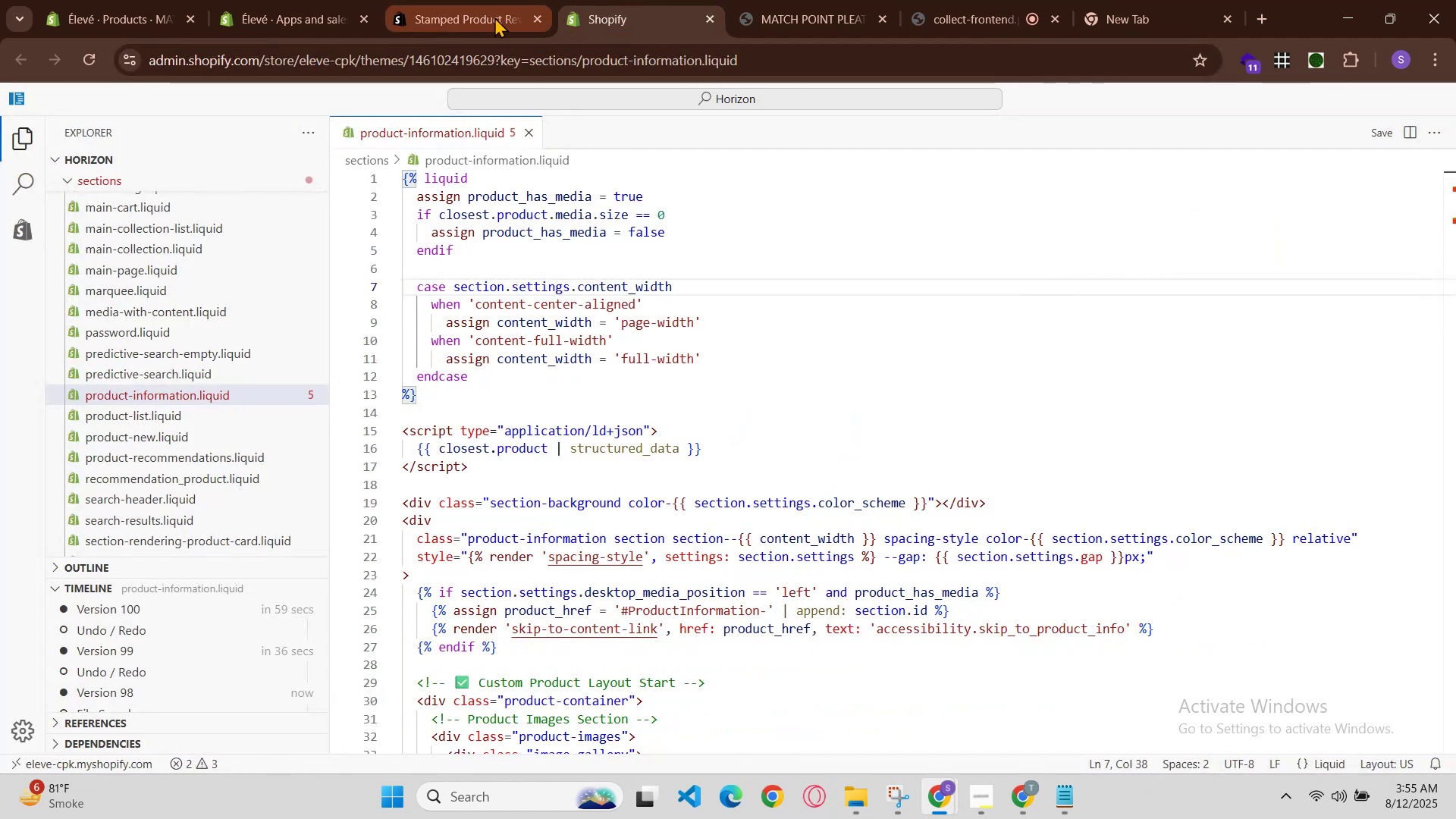 
left_click([494, 17])
 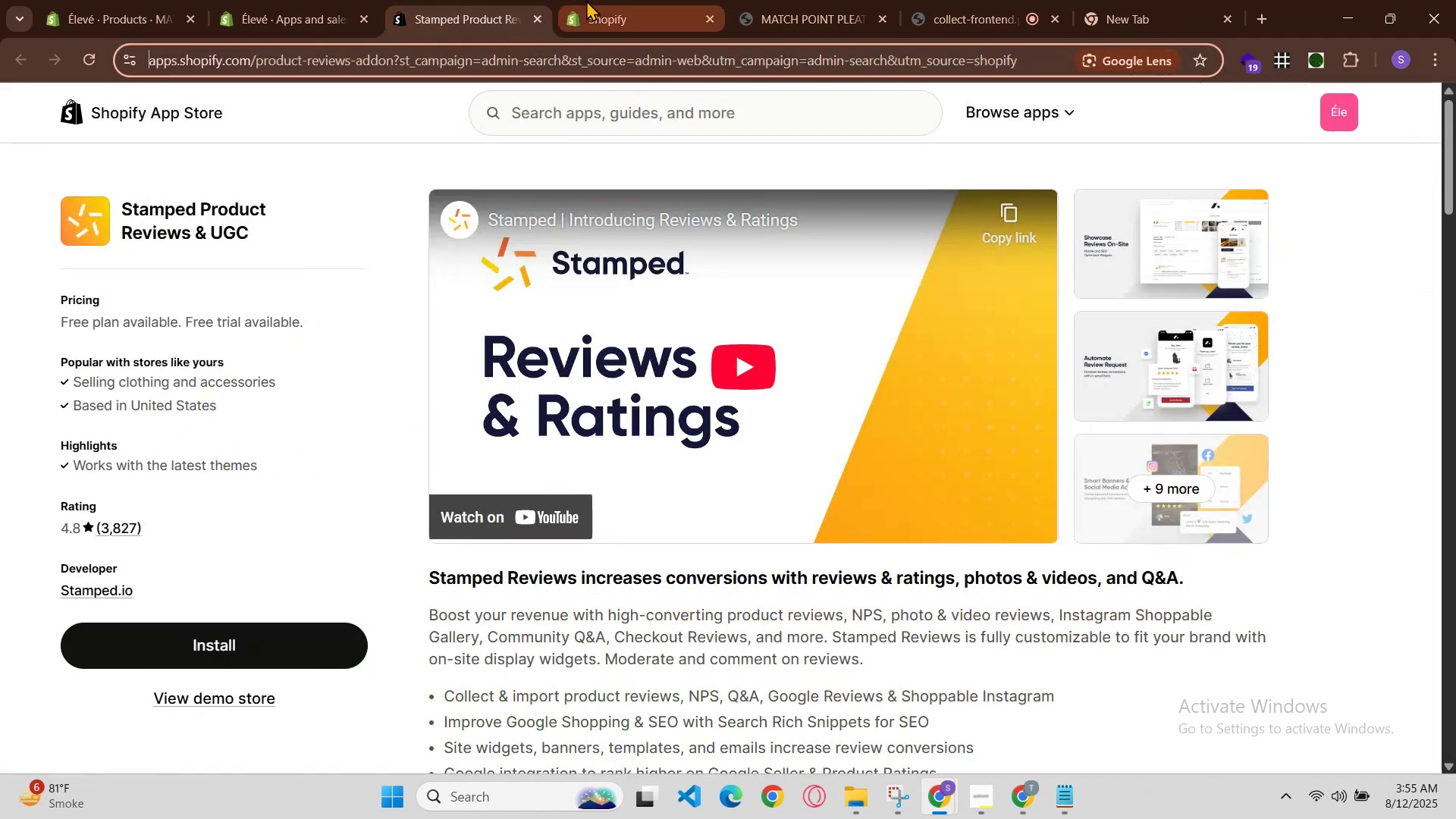 
left_click([586, 0])
 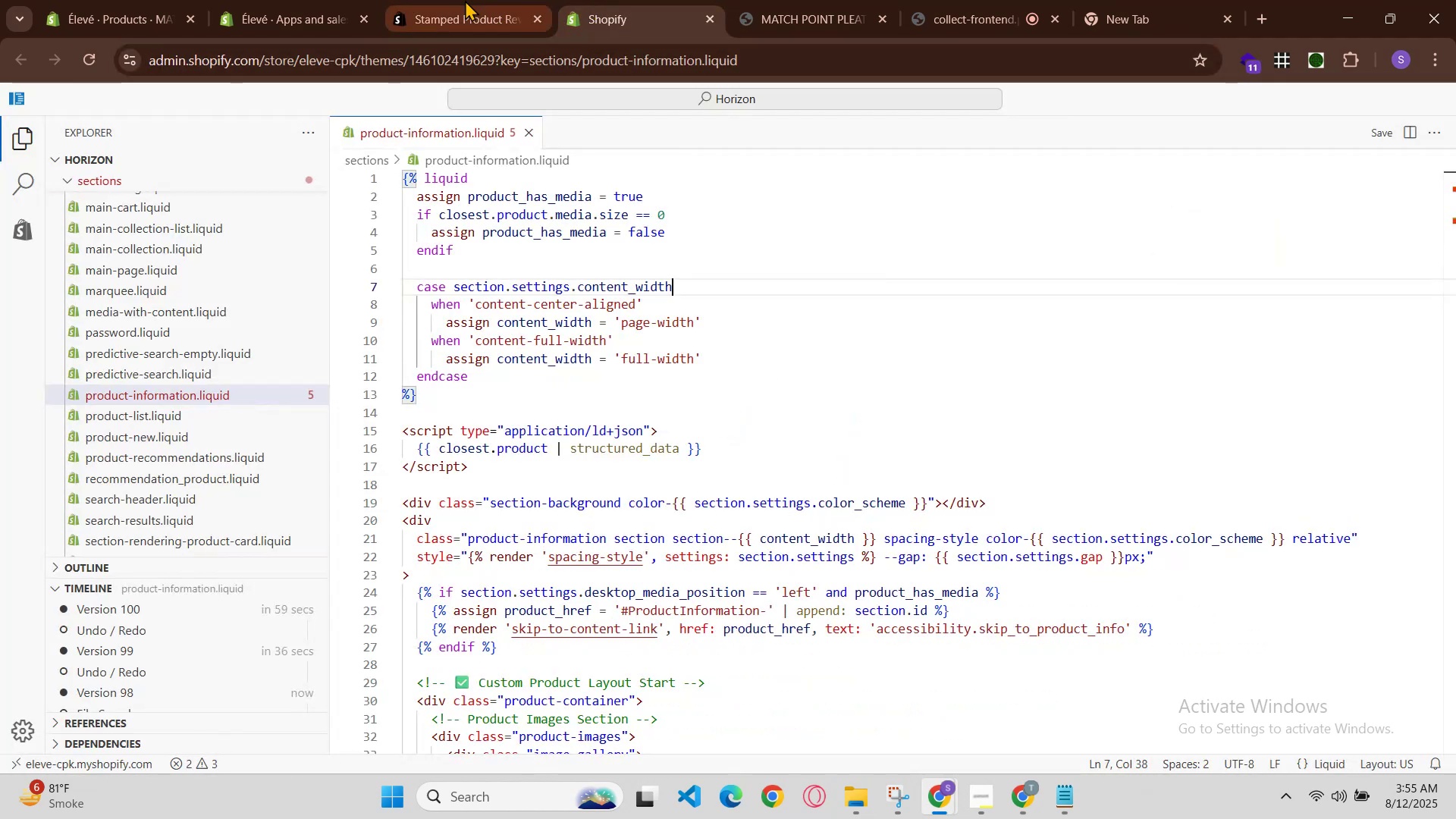 
left_click([465, 0])
 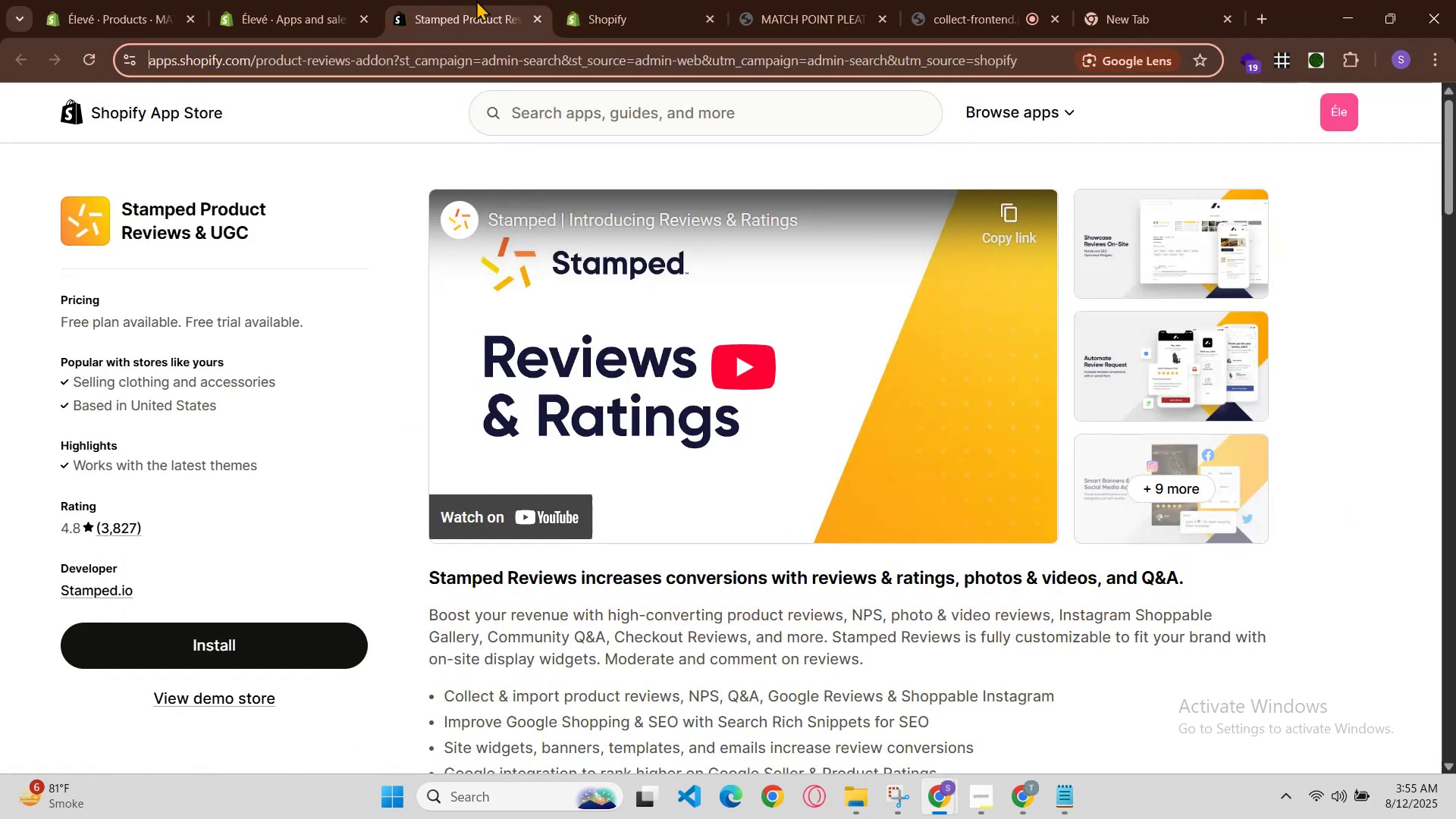 
left_click([613, 0])
 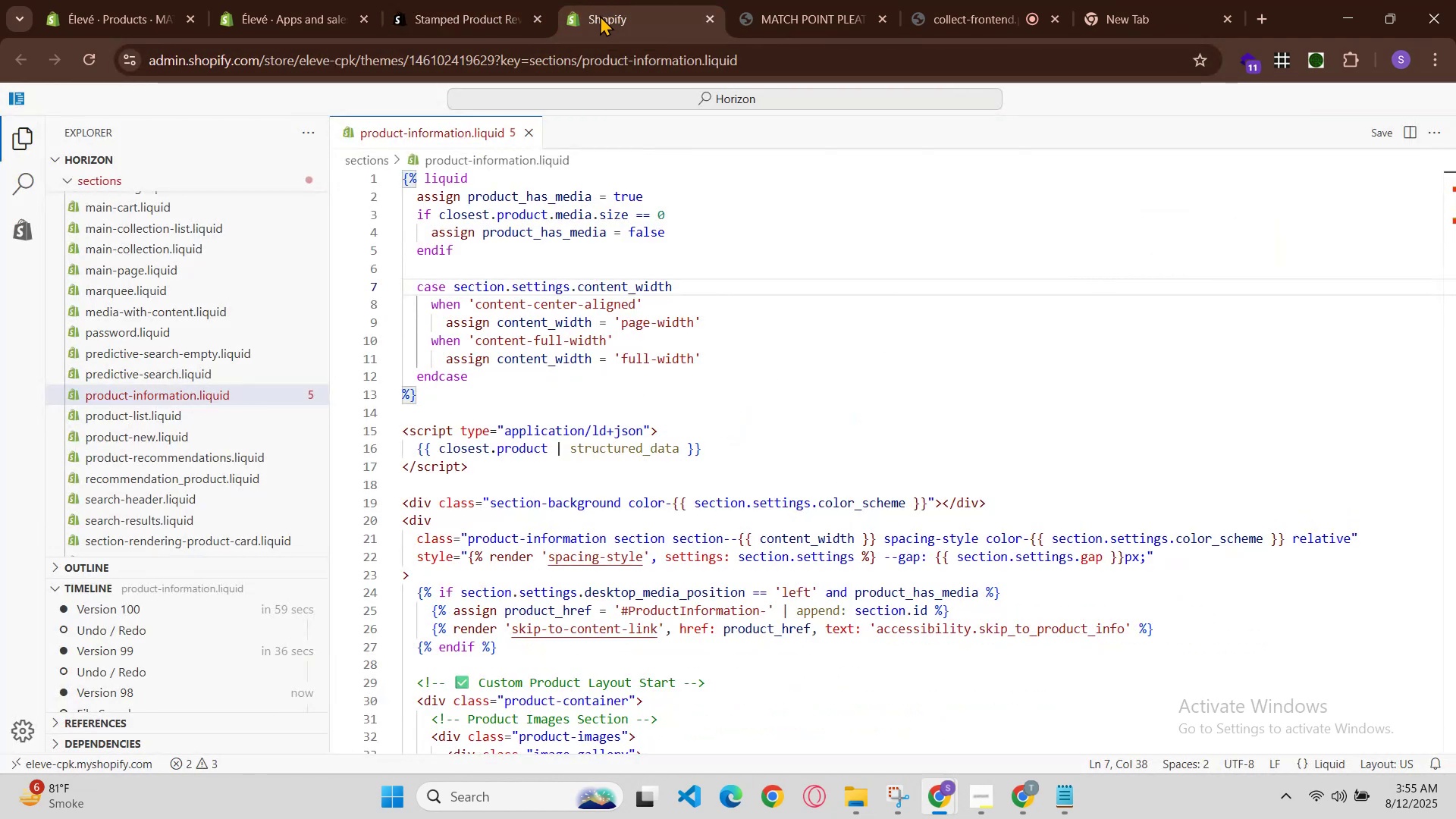 
left_click([607, 0])
 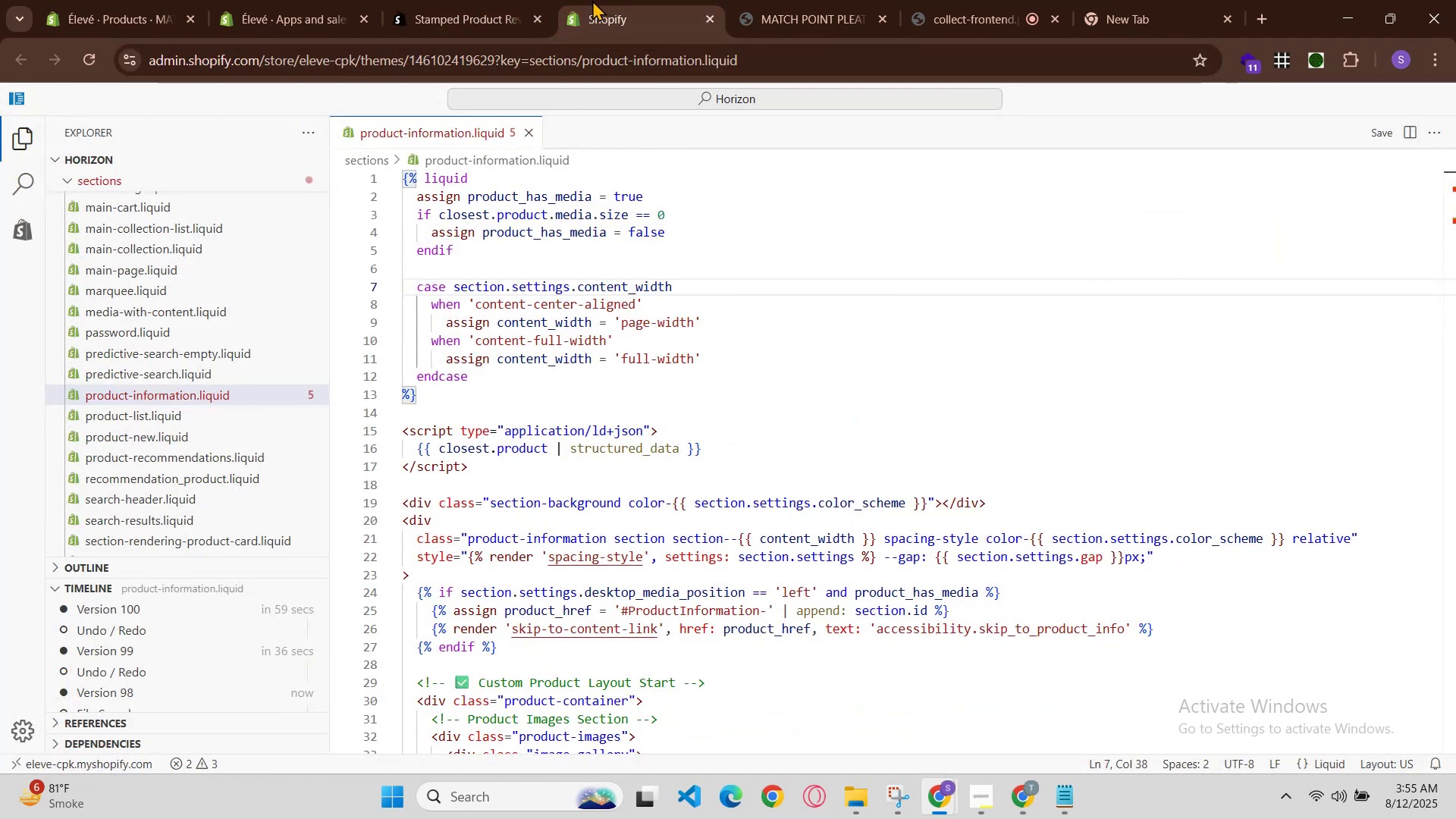 
left_click([589, 0])
 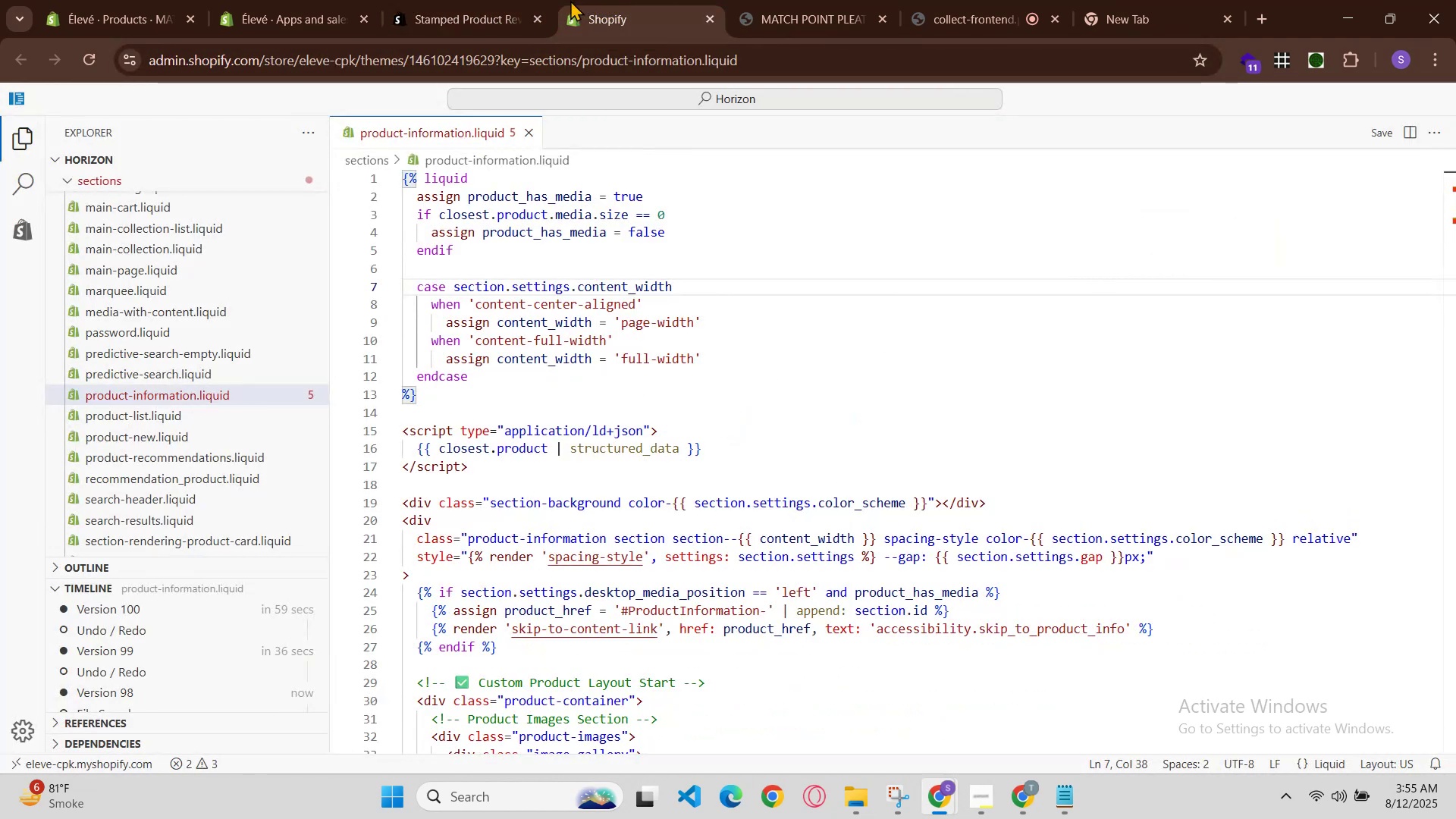 
left_click([570, 0])
 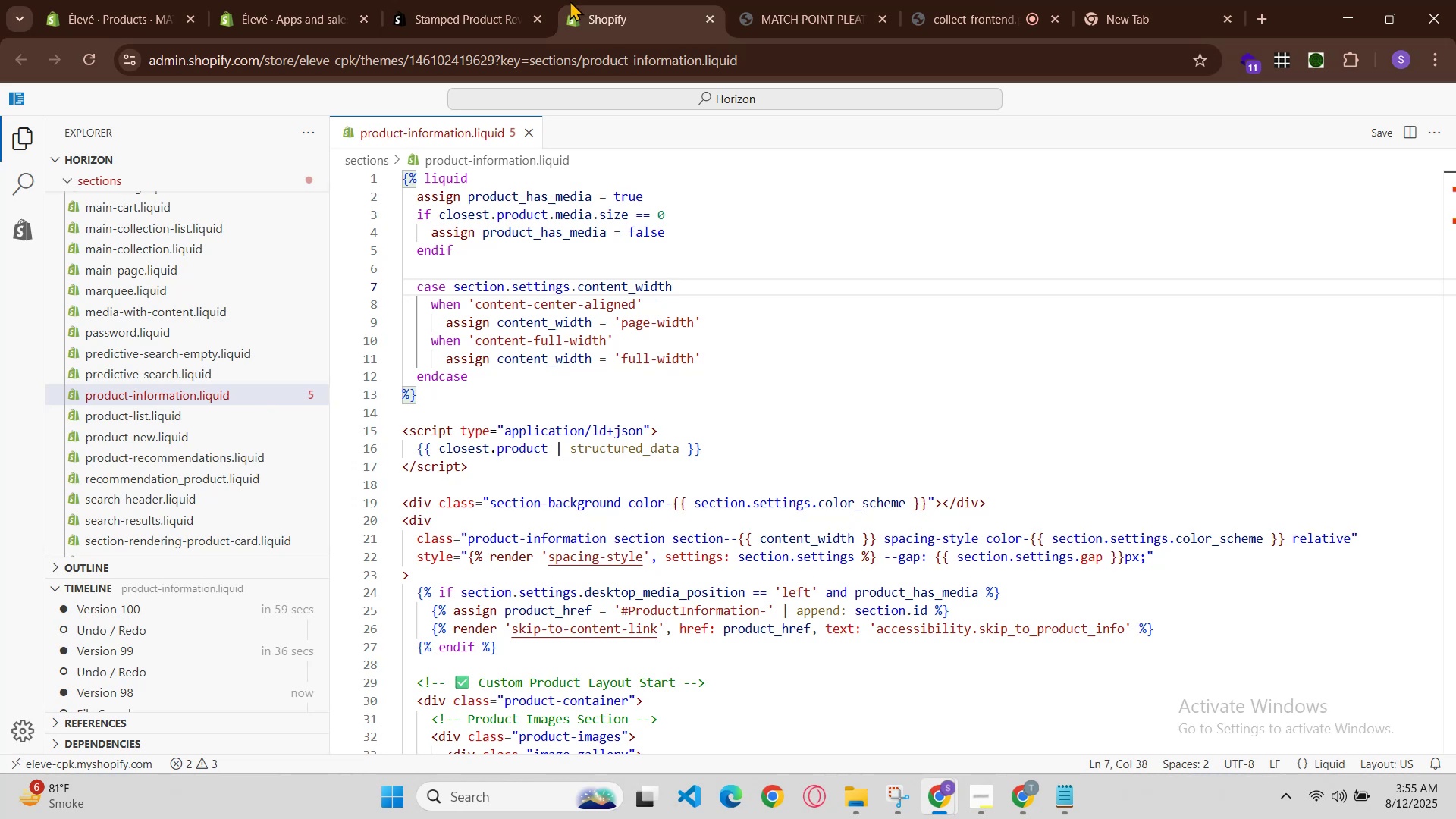 
left_click([543, 5])
 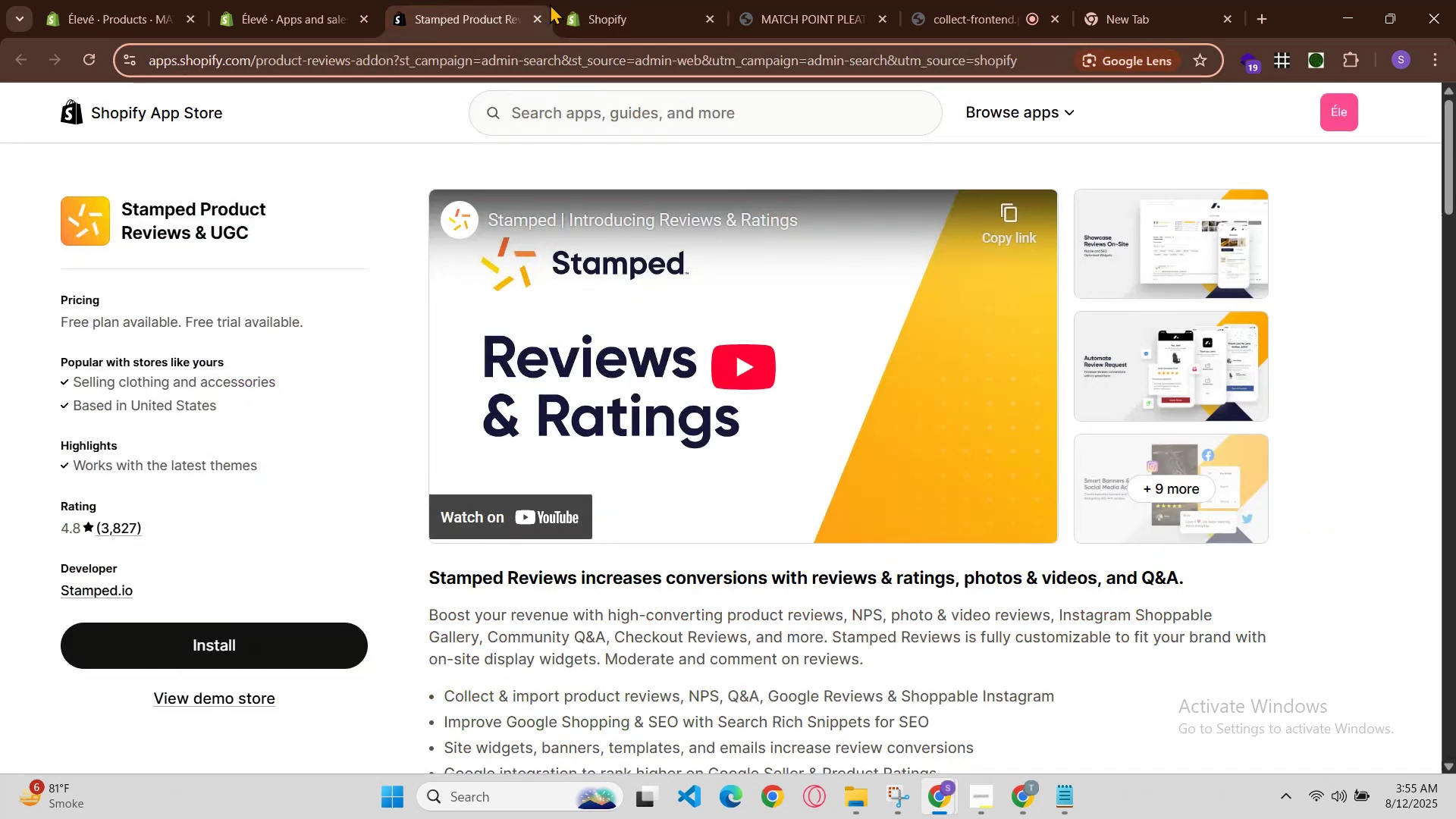 
left_click([550, 4])
 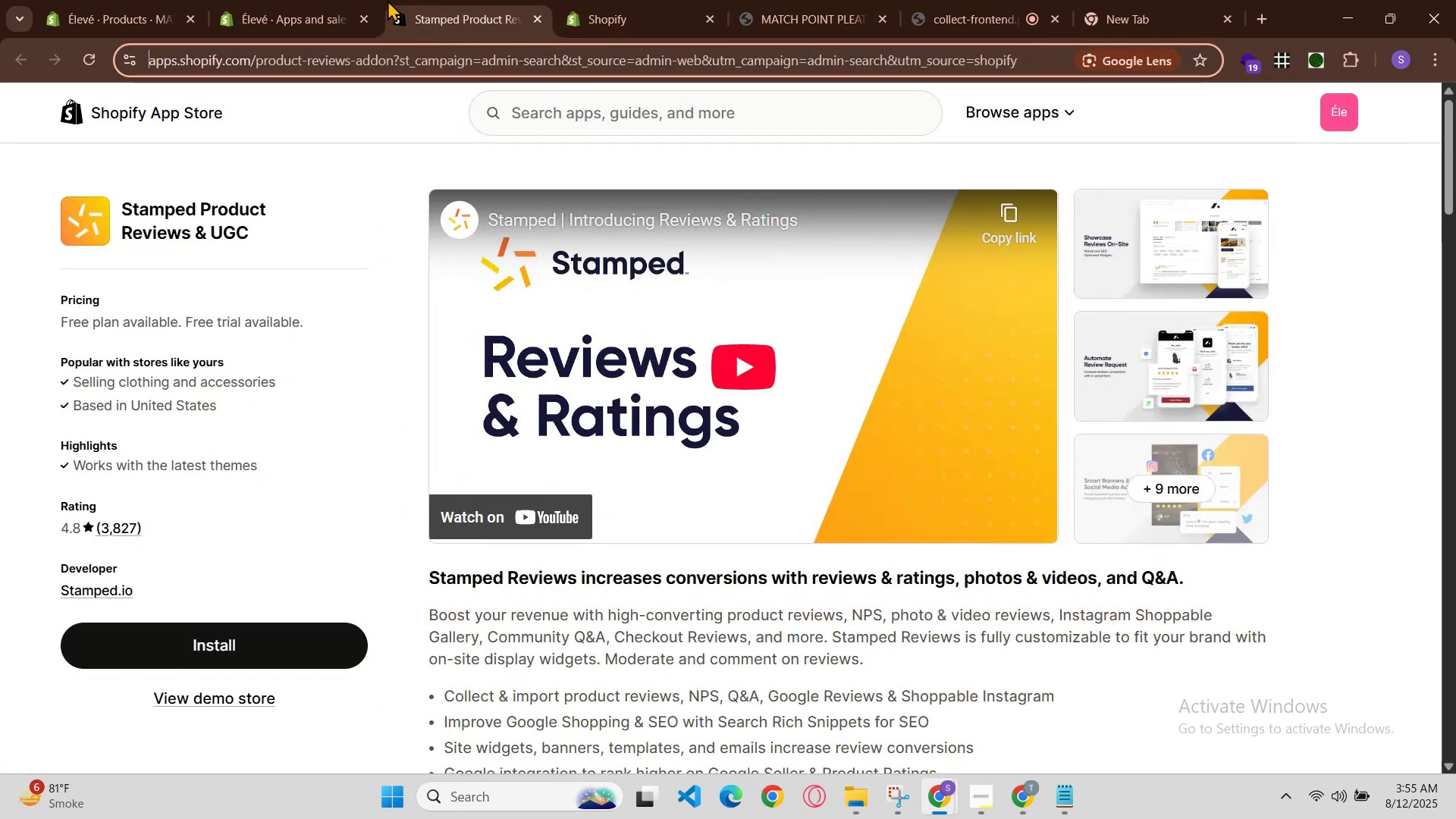 
double_click([319, 0])
 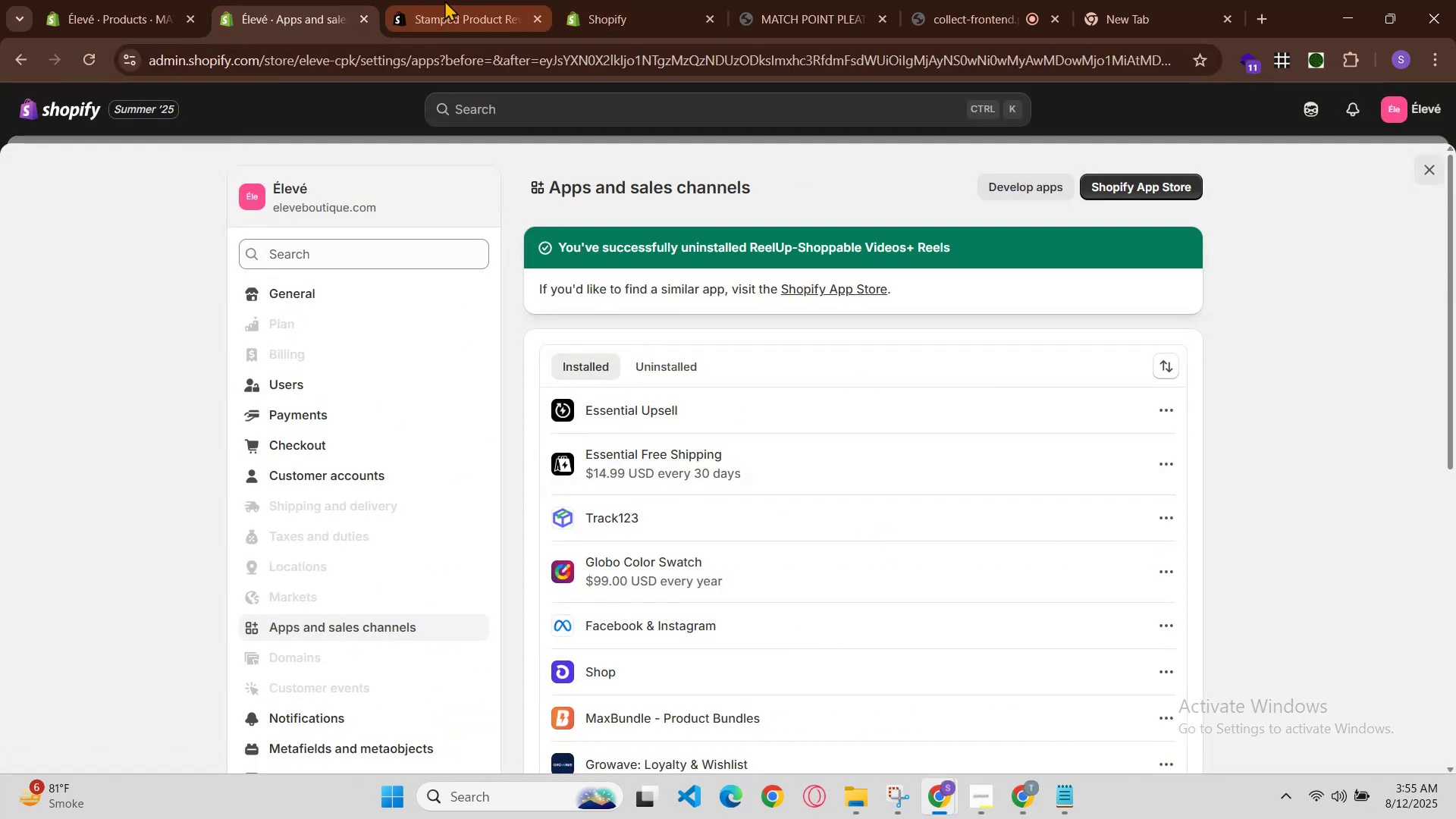 
left_click([232, 0])
 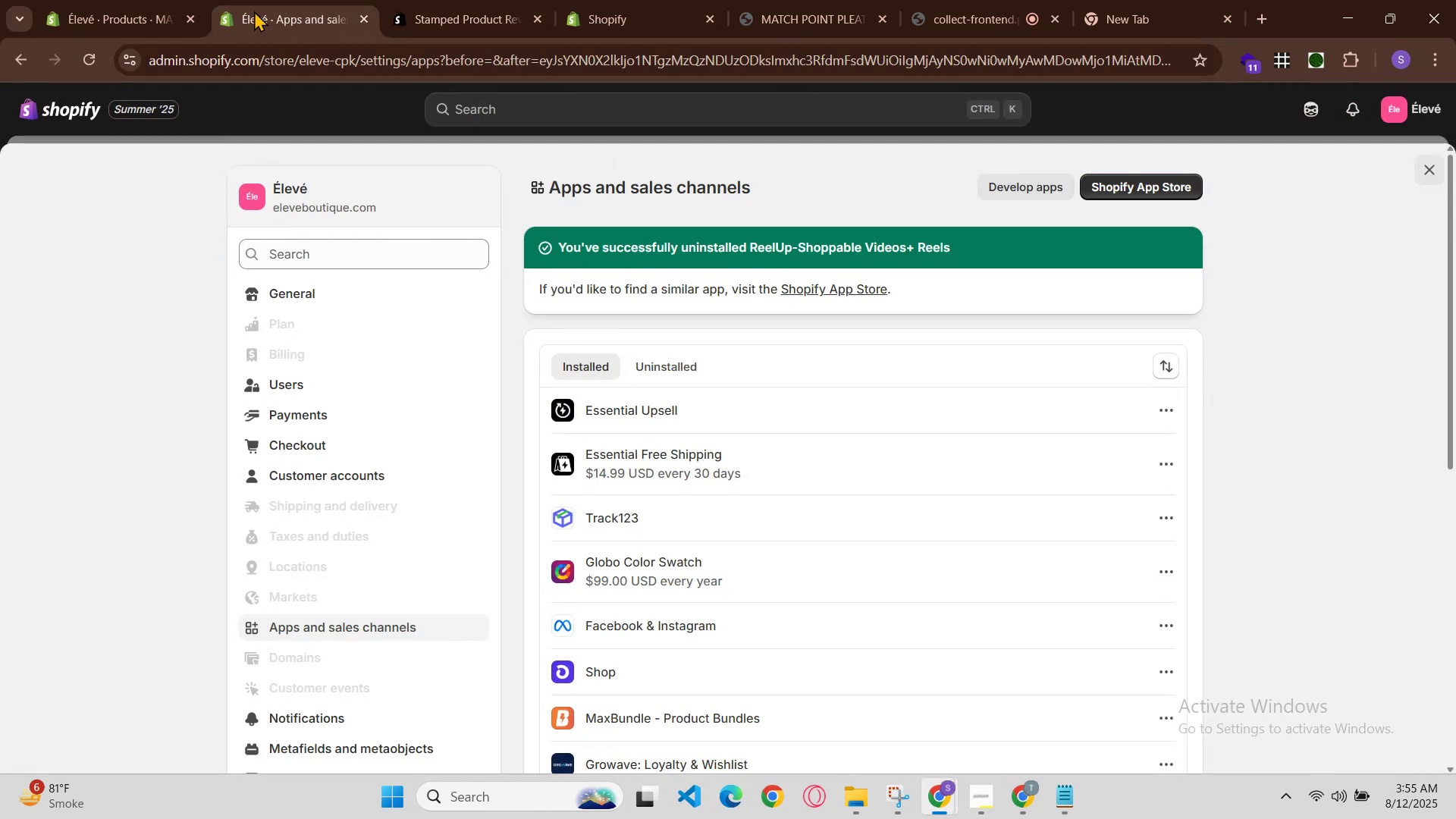 
left_click([283, 0])
 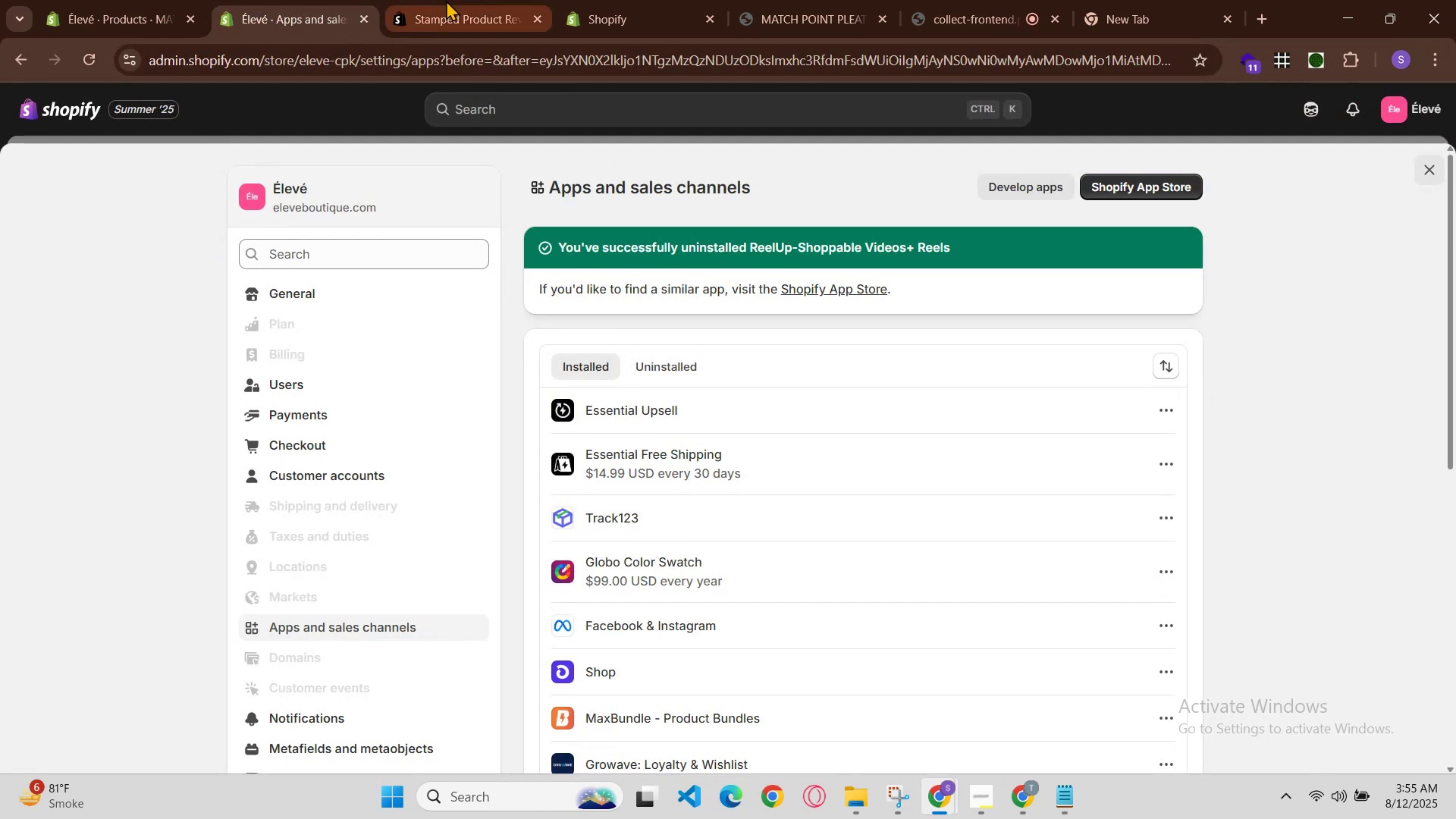 
left_click([446, 0])
 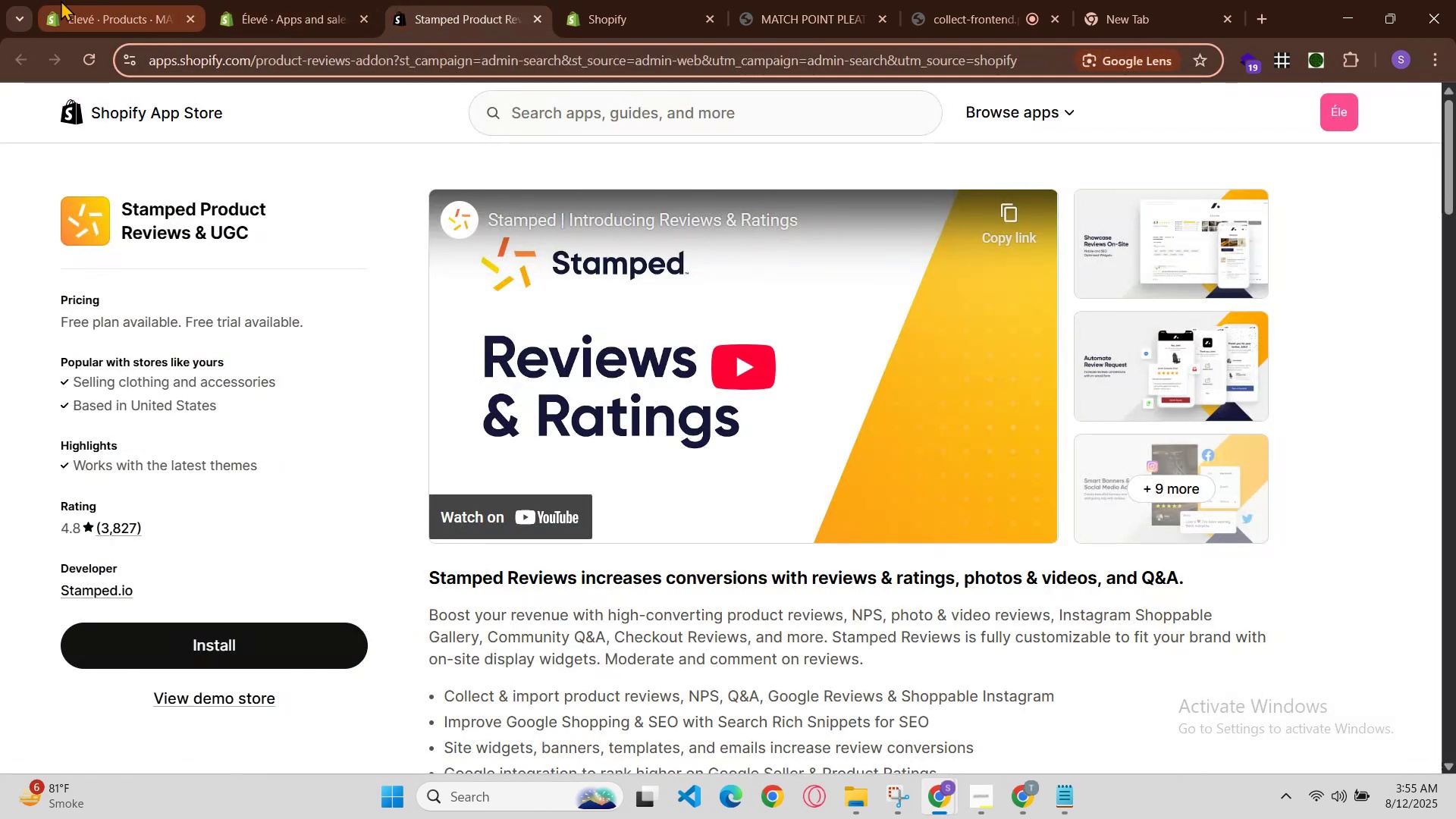 
left_click([51, 0])
 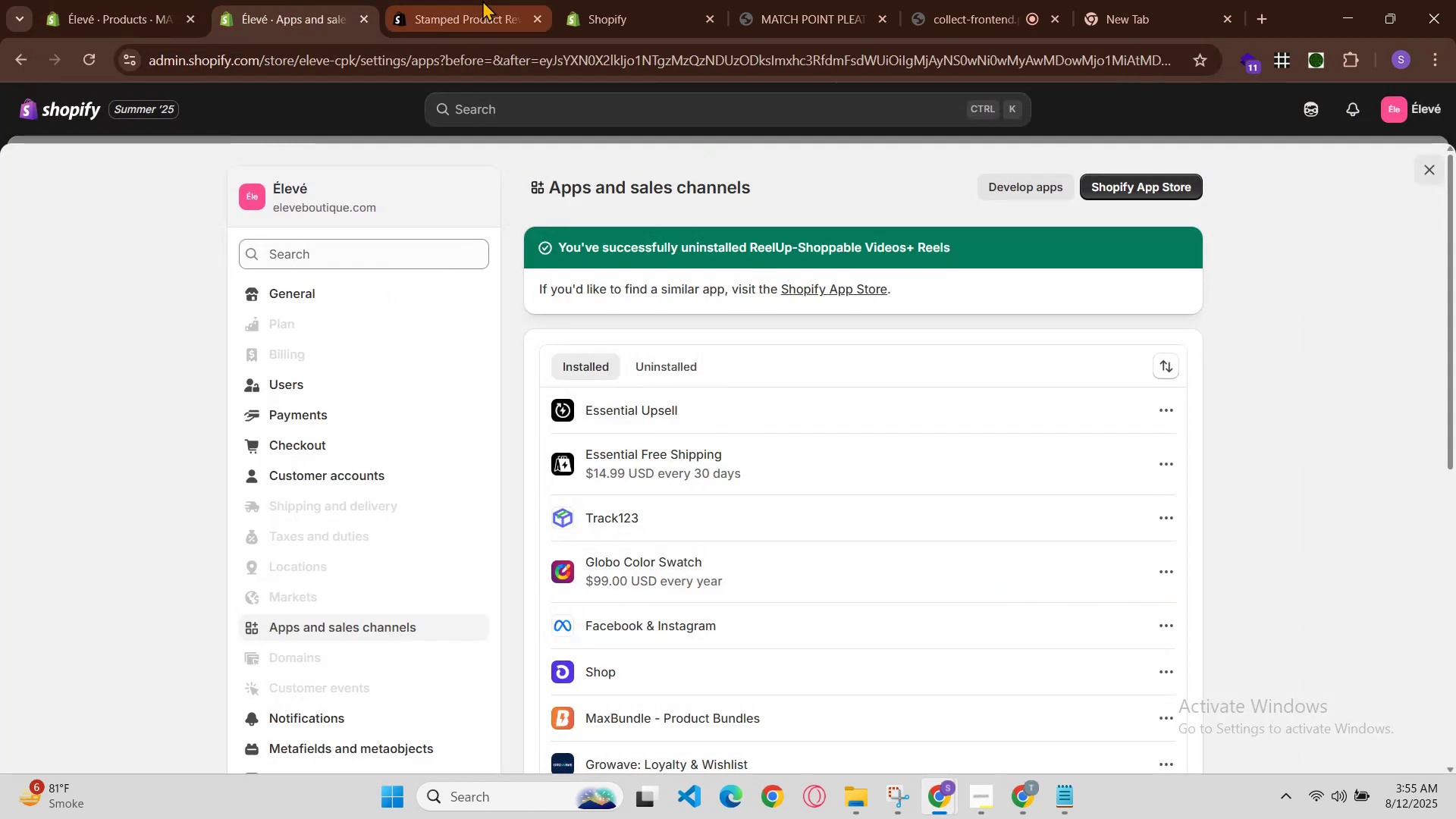 
left_click_drag(start_coordinate=[622, 11], to_coordinate=[627, 17])
 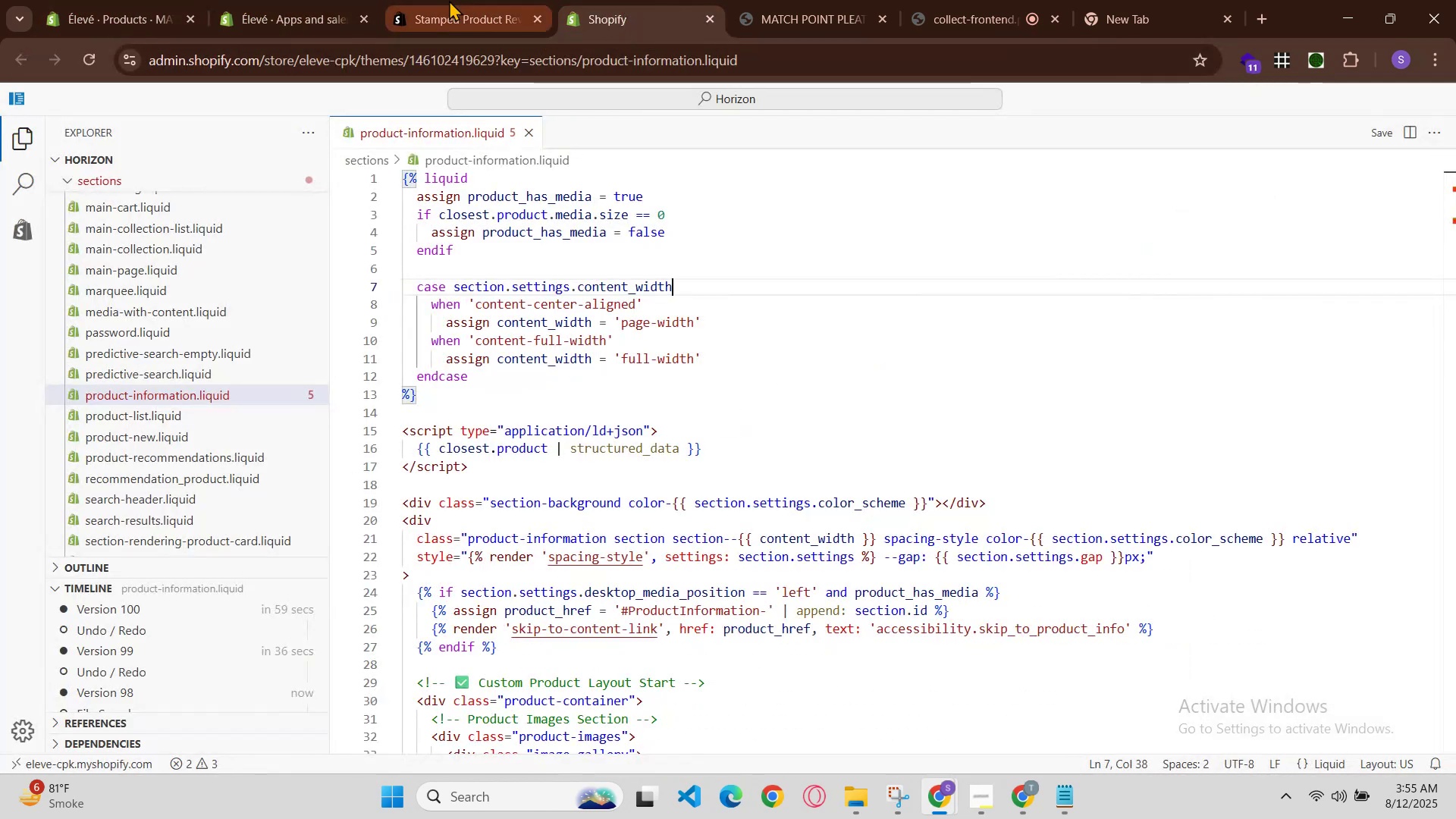 
left_click([446, 0])
 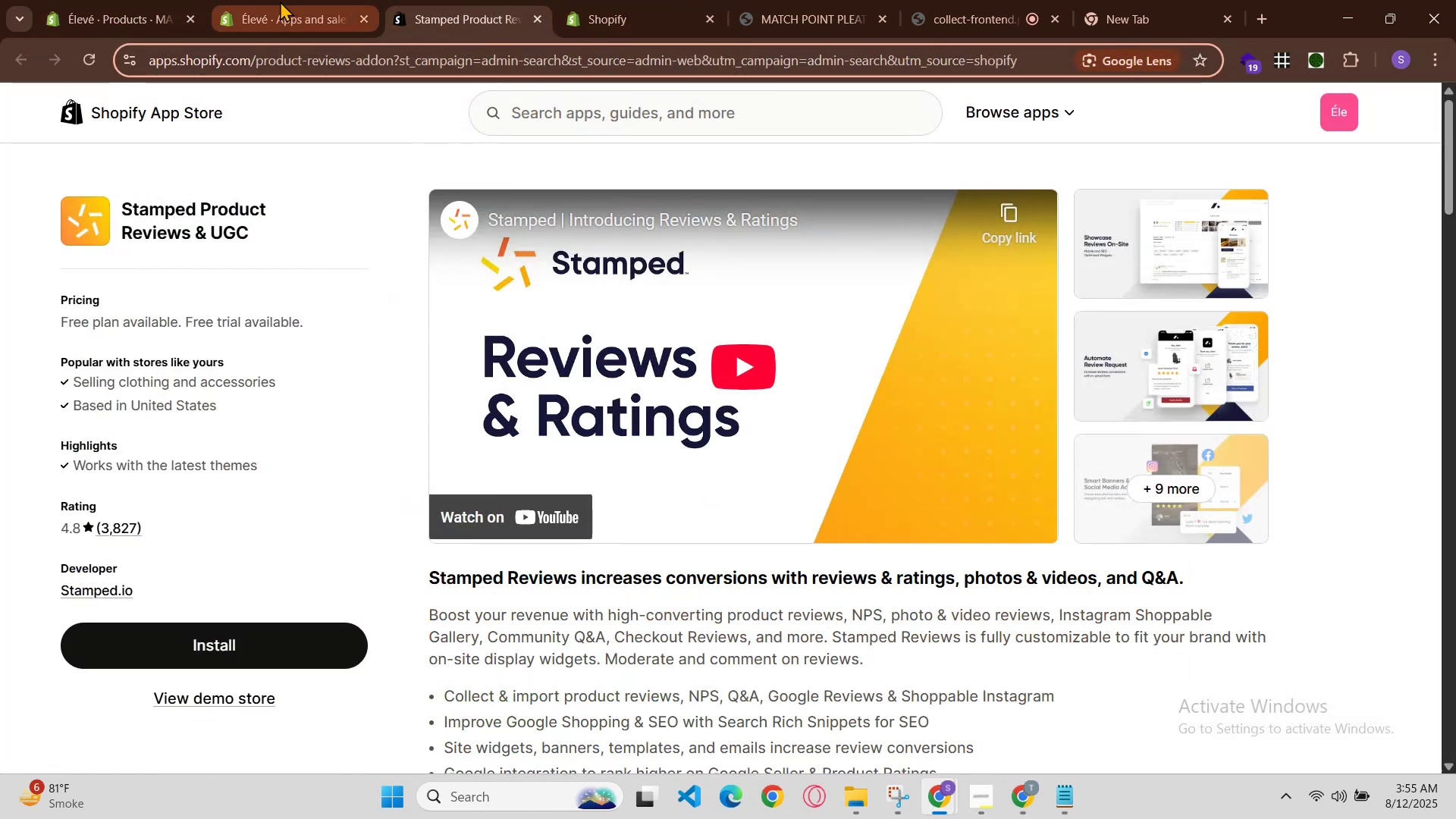 
left_click([278, 0])
 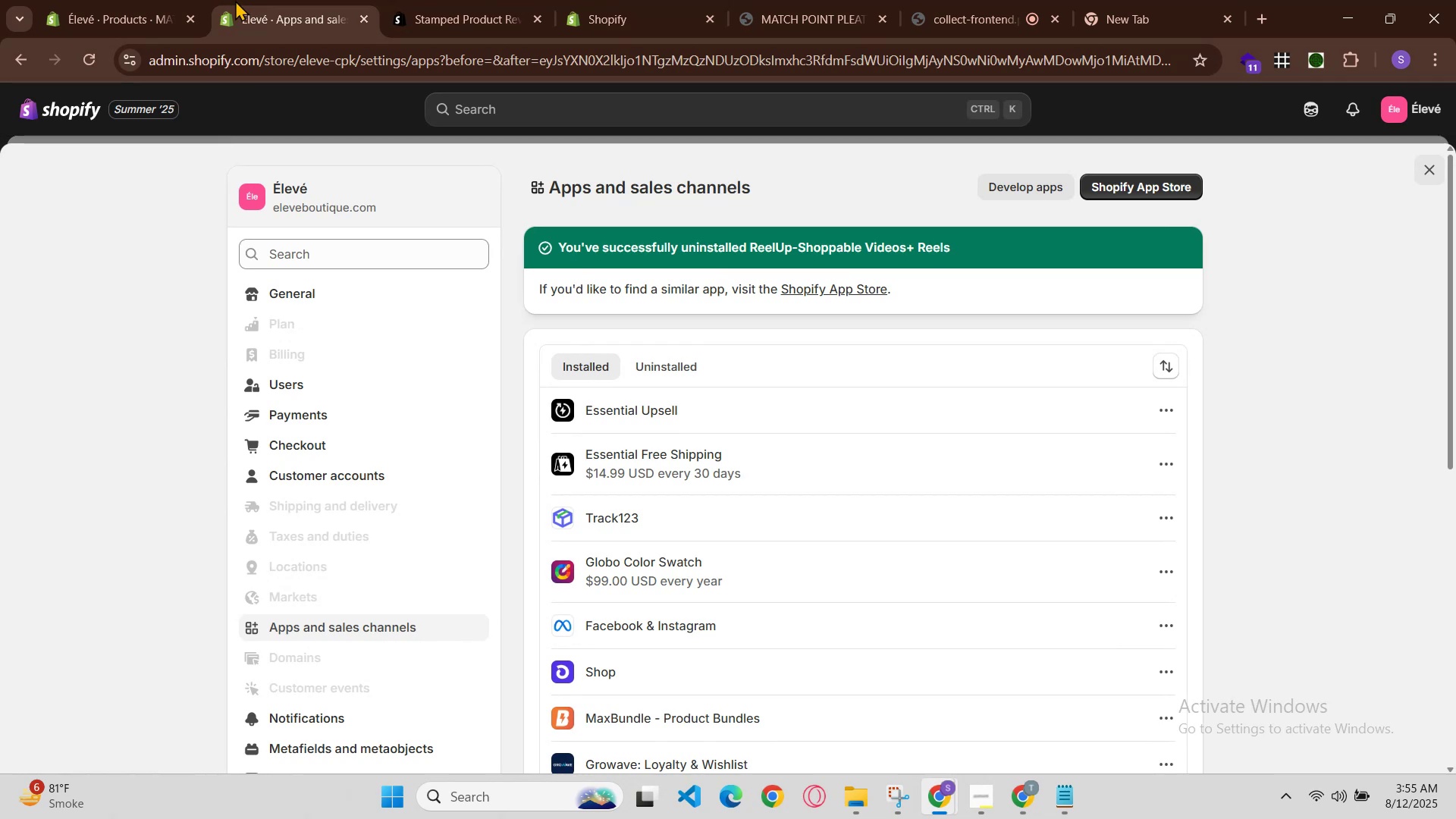 
left_click([162, 0])
 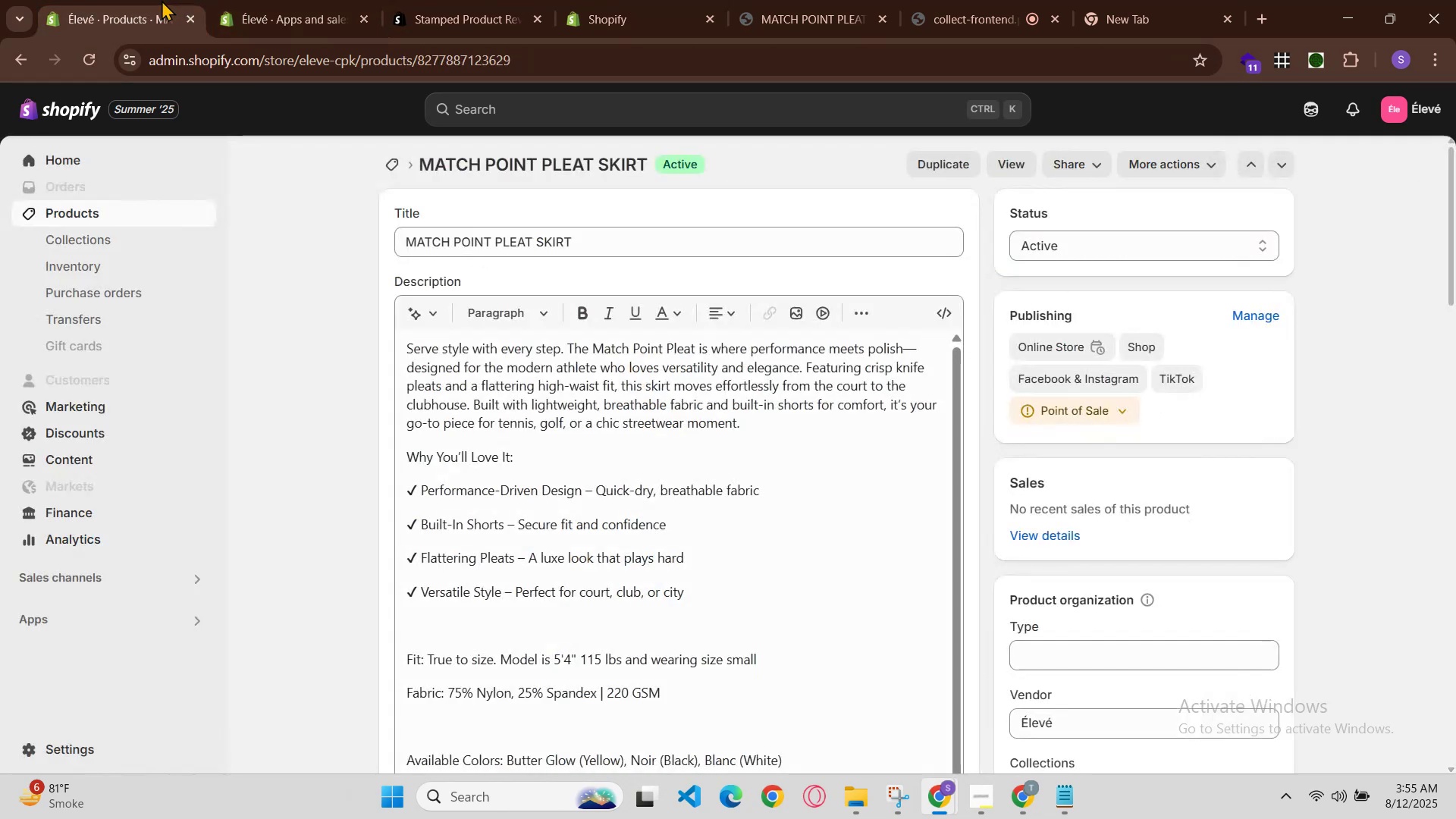 
left_click([162, 0])
 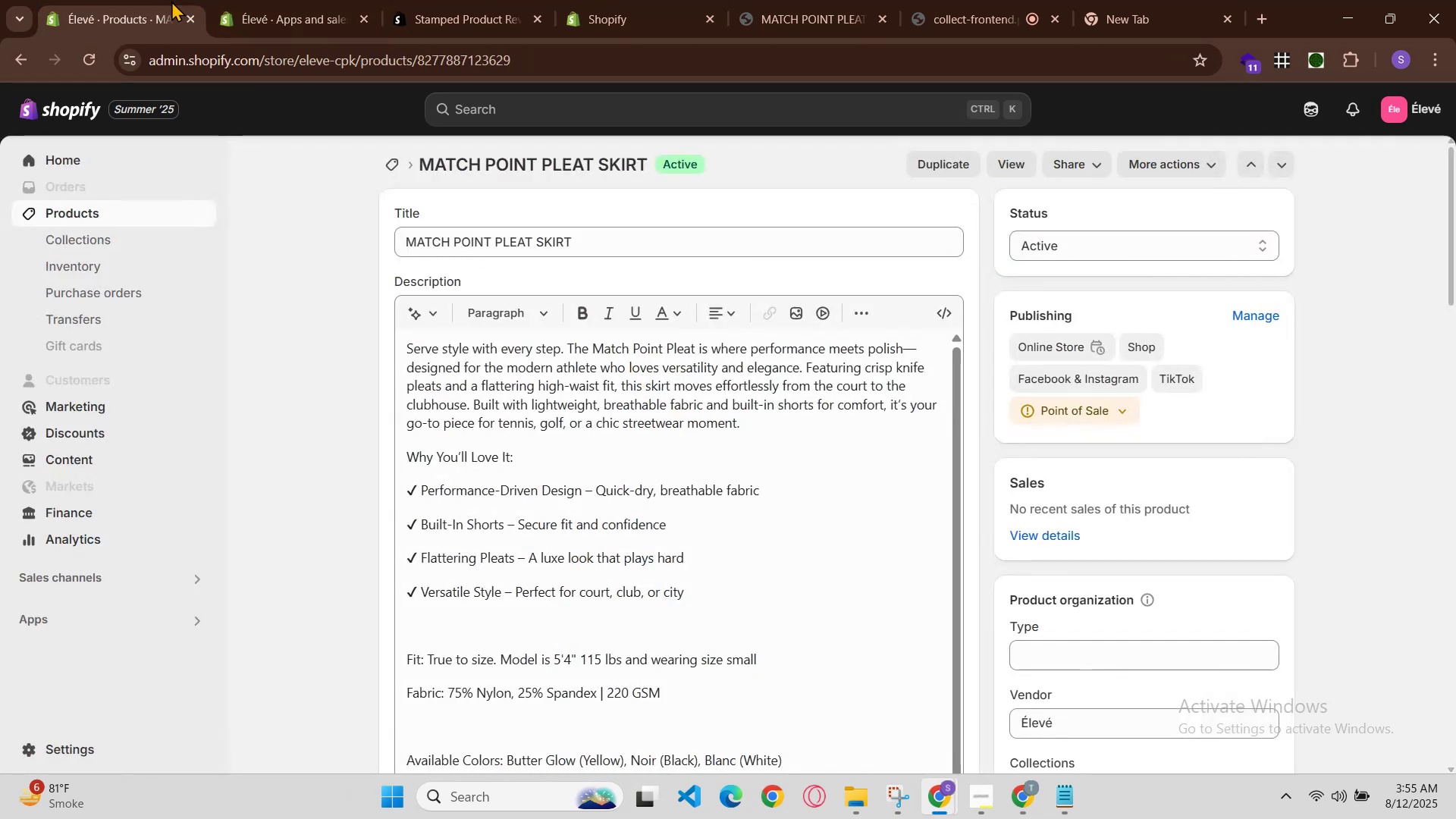 
mouse_move([262, -2])
 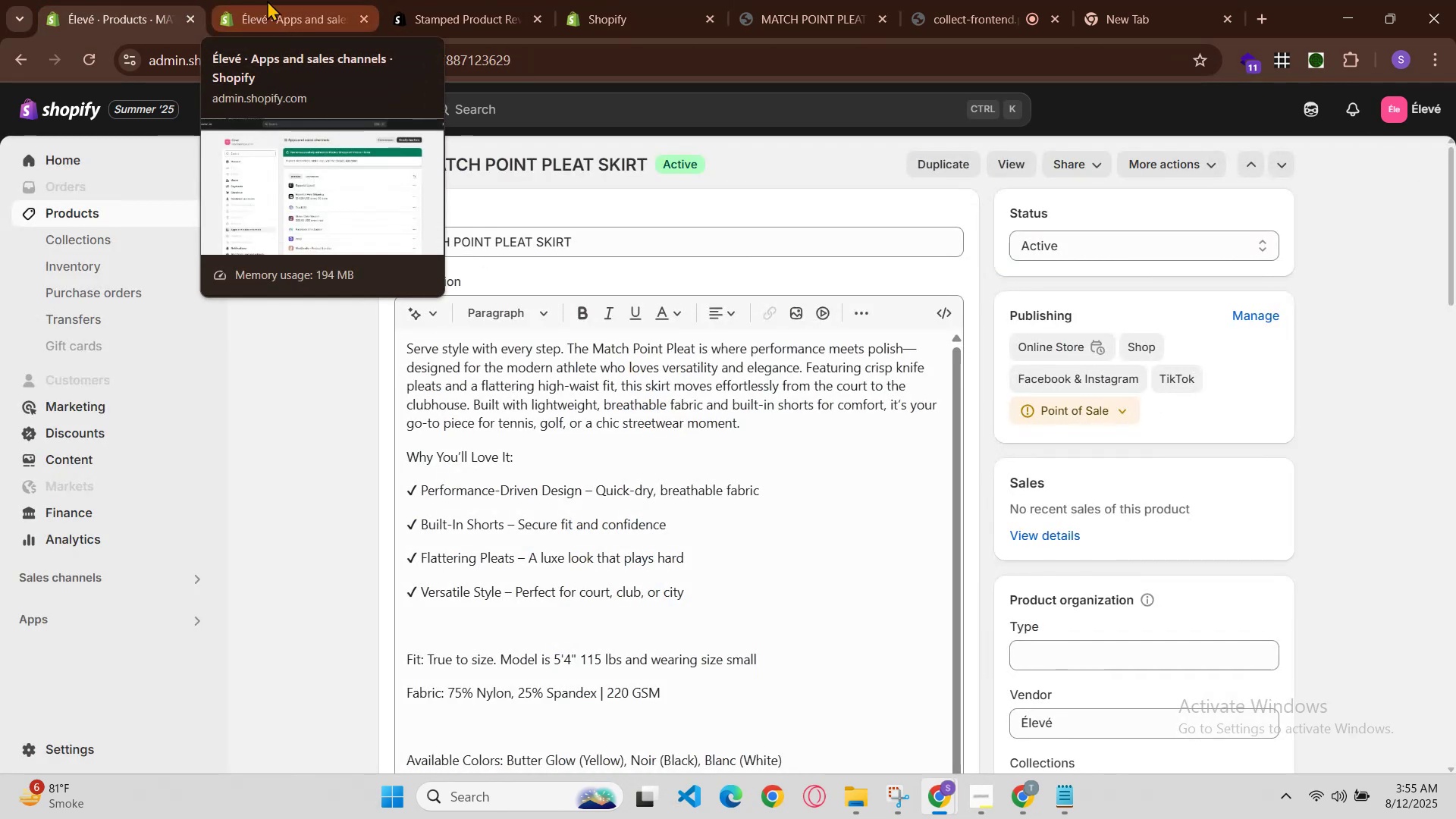 
left_click([267, 0])
 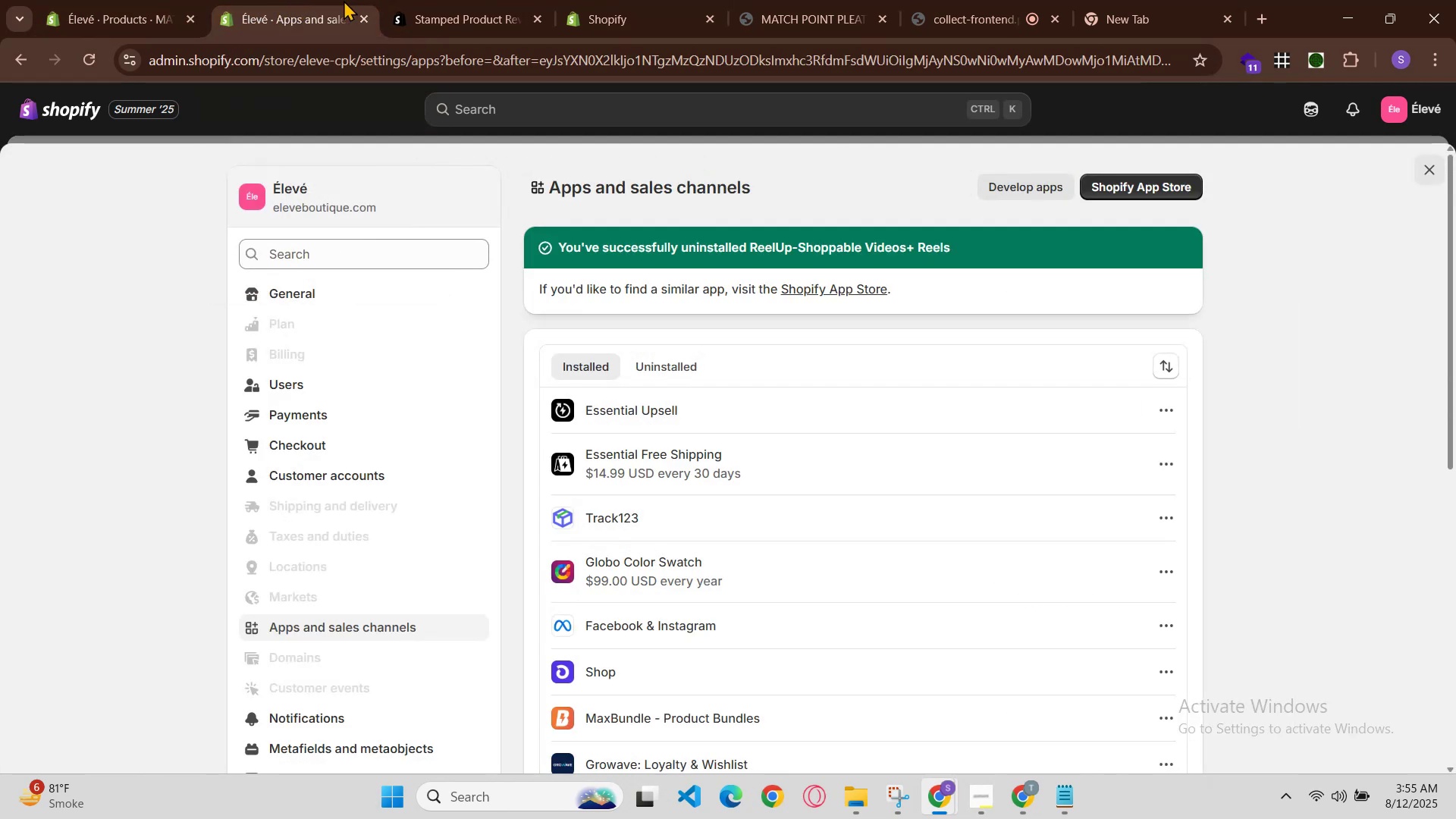 
left_click([381, 0])
 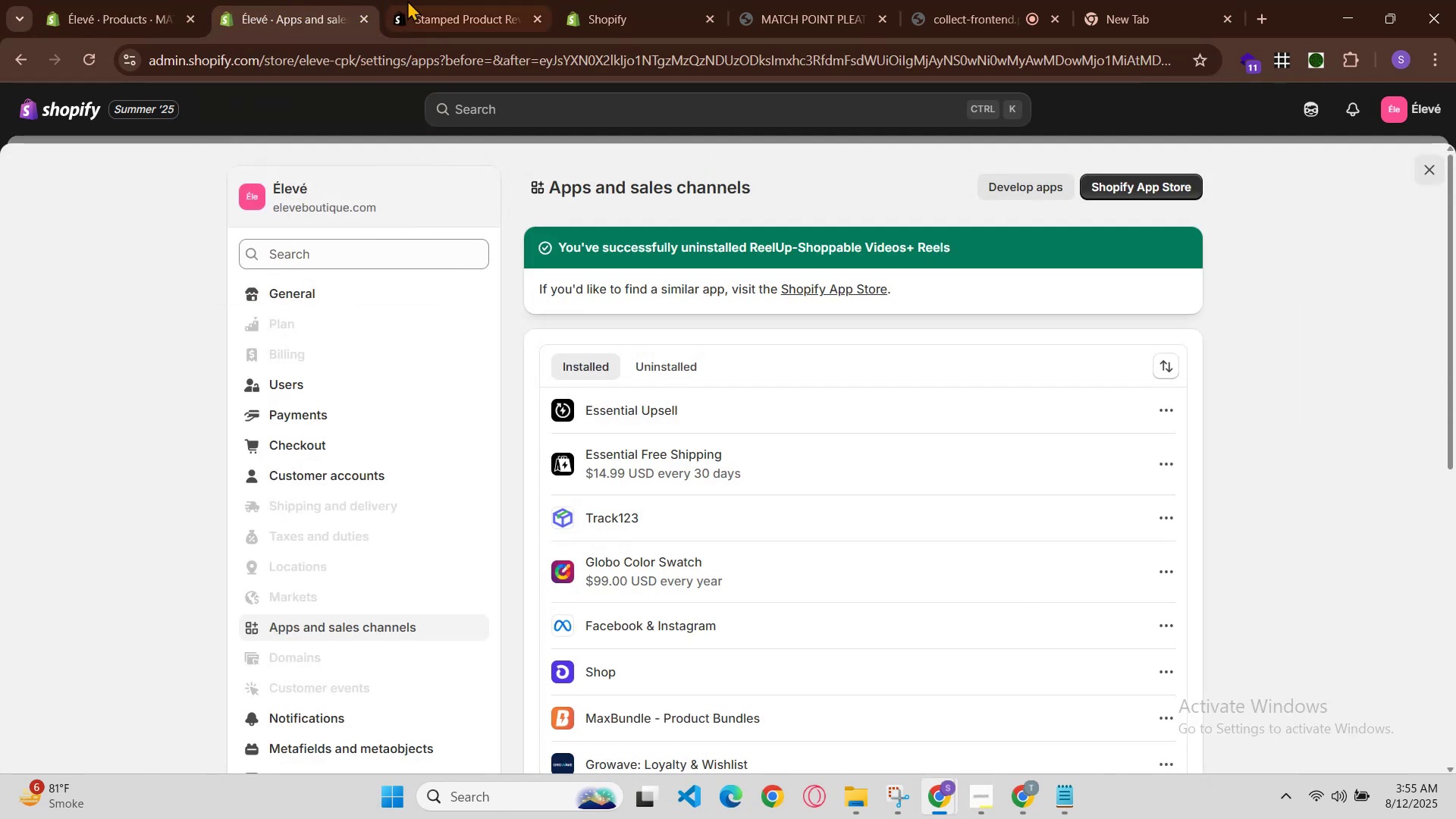 
left_click_drag(start_coordinate=[426, 1], to_coordinate=[431, 6])
 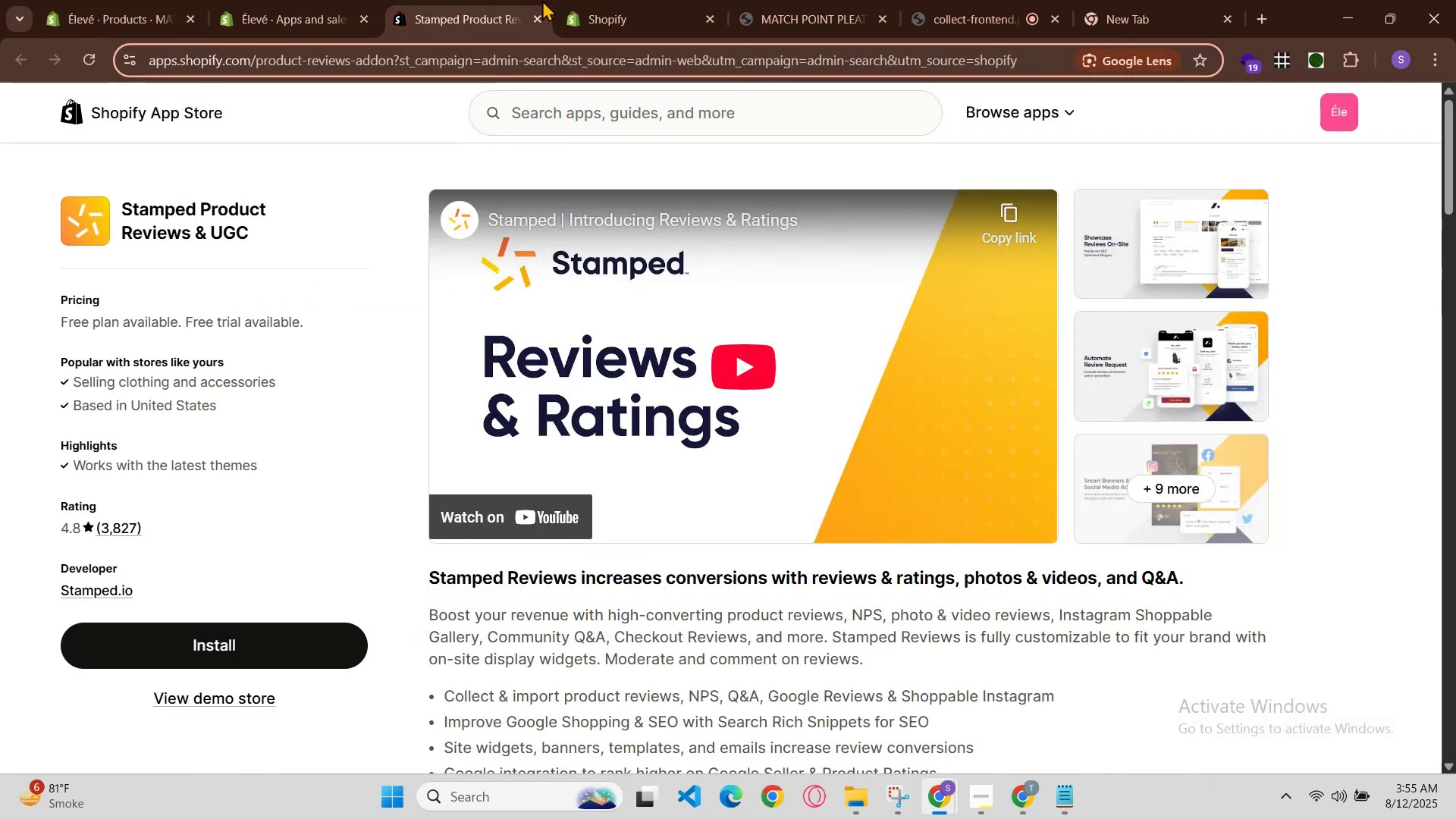 
left_click([570, 0])
 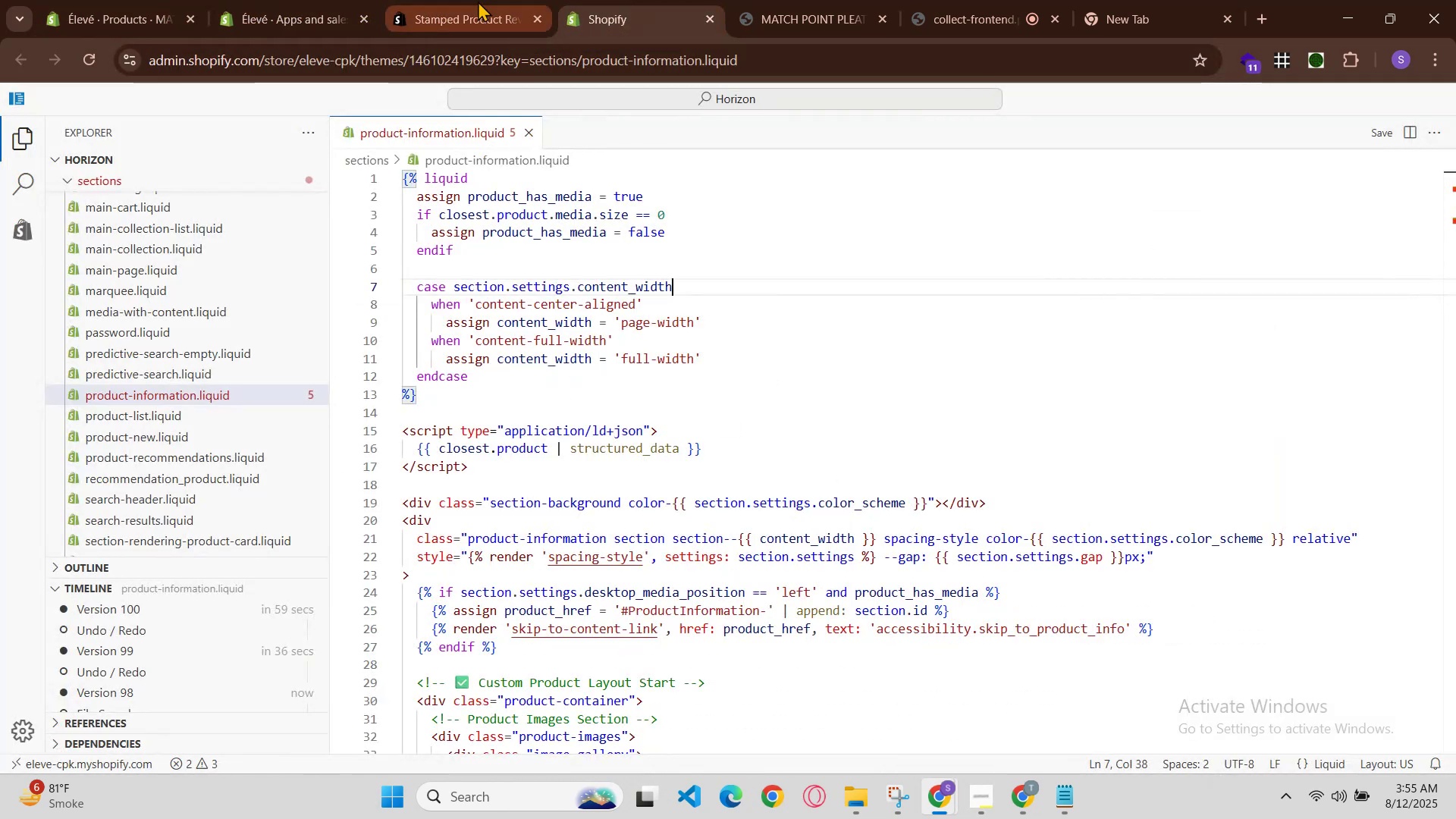 
left_click([473, 0])
 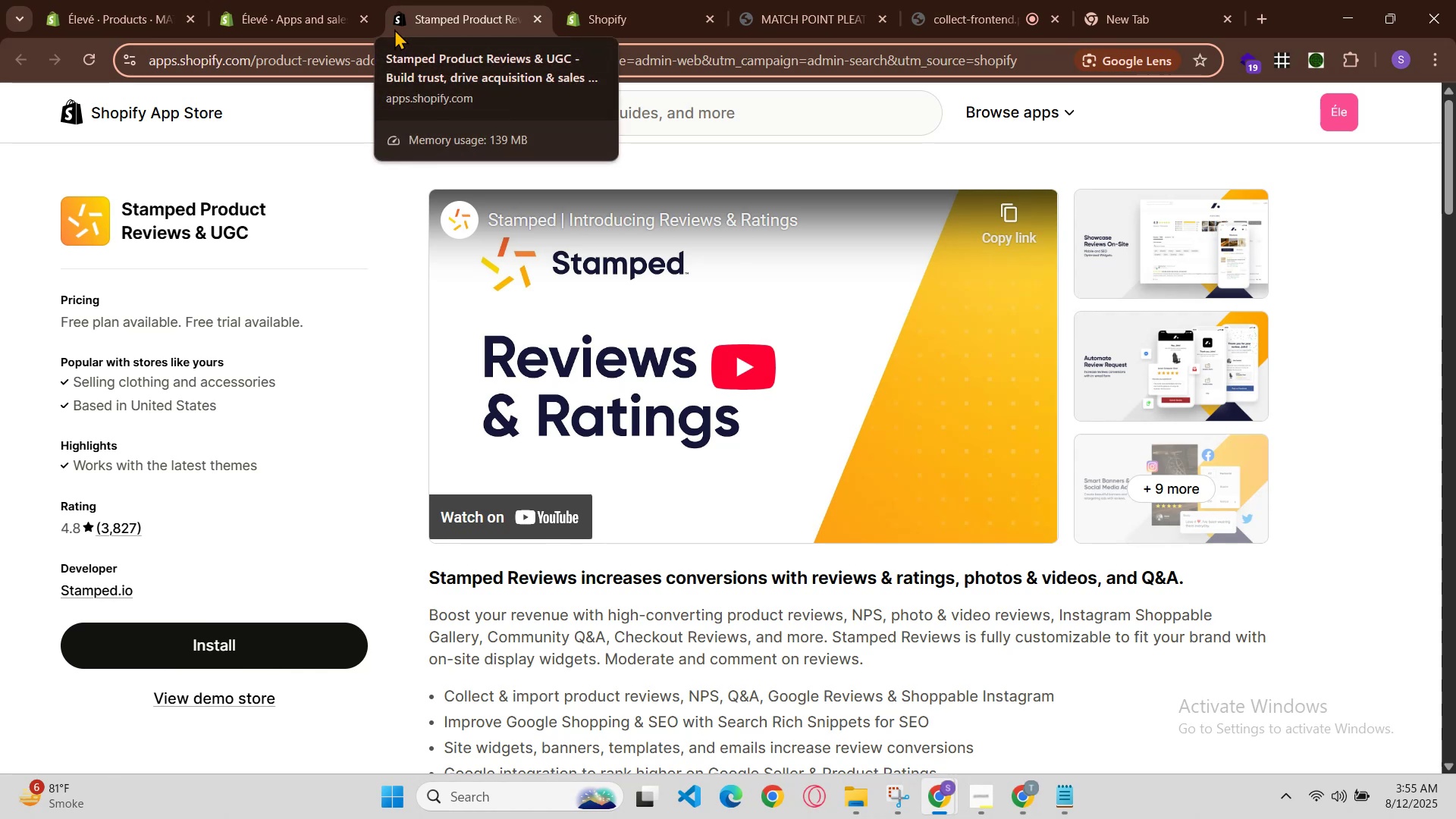 
wait(6.26)
 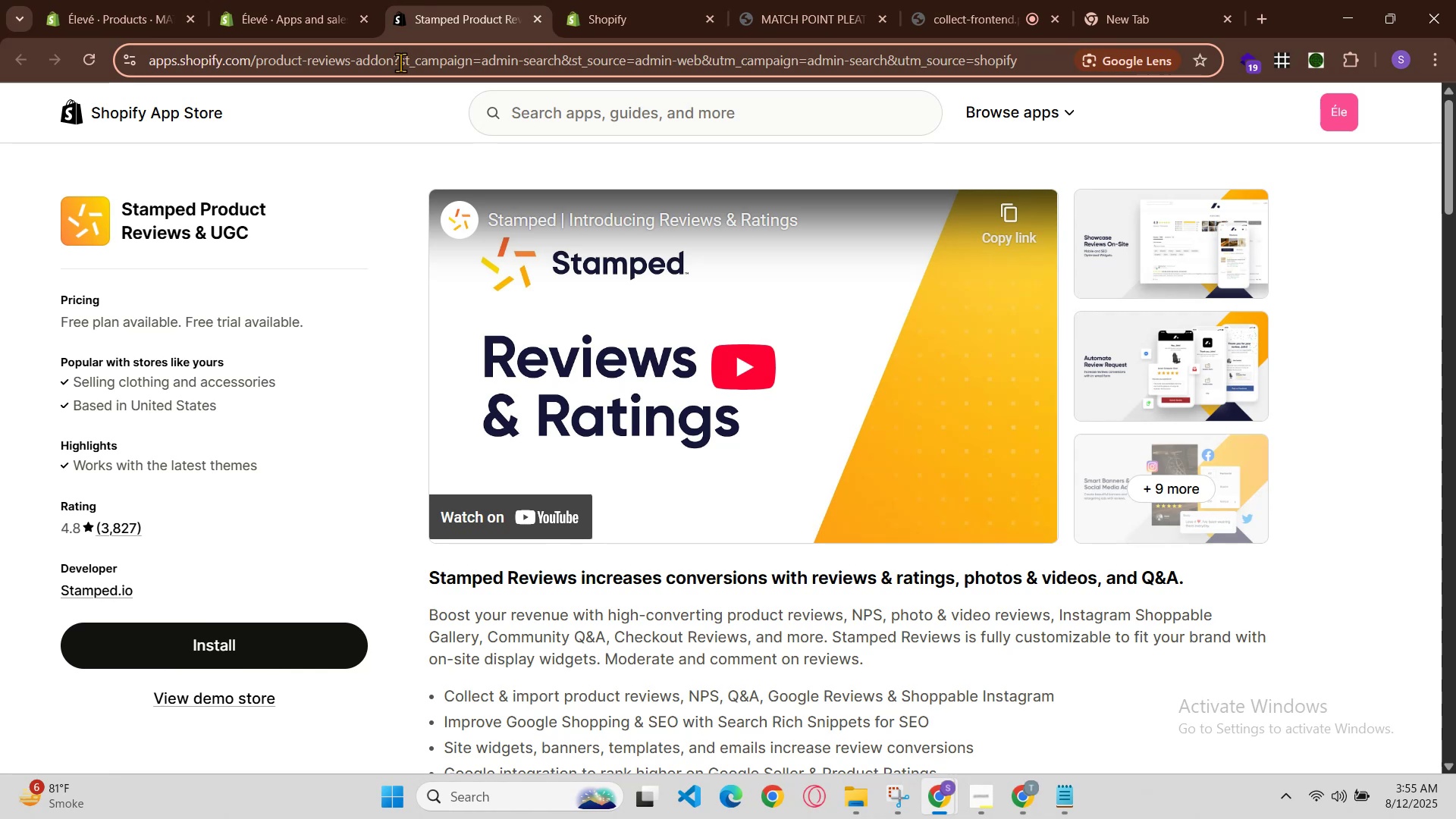 
left_click([394, 28])
 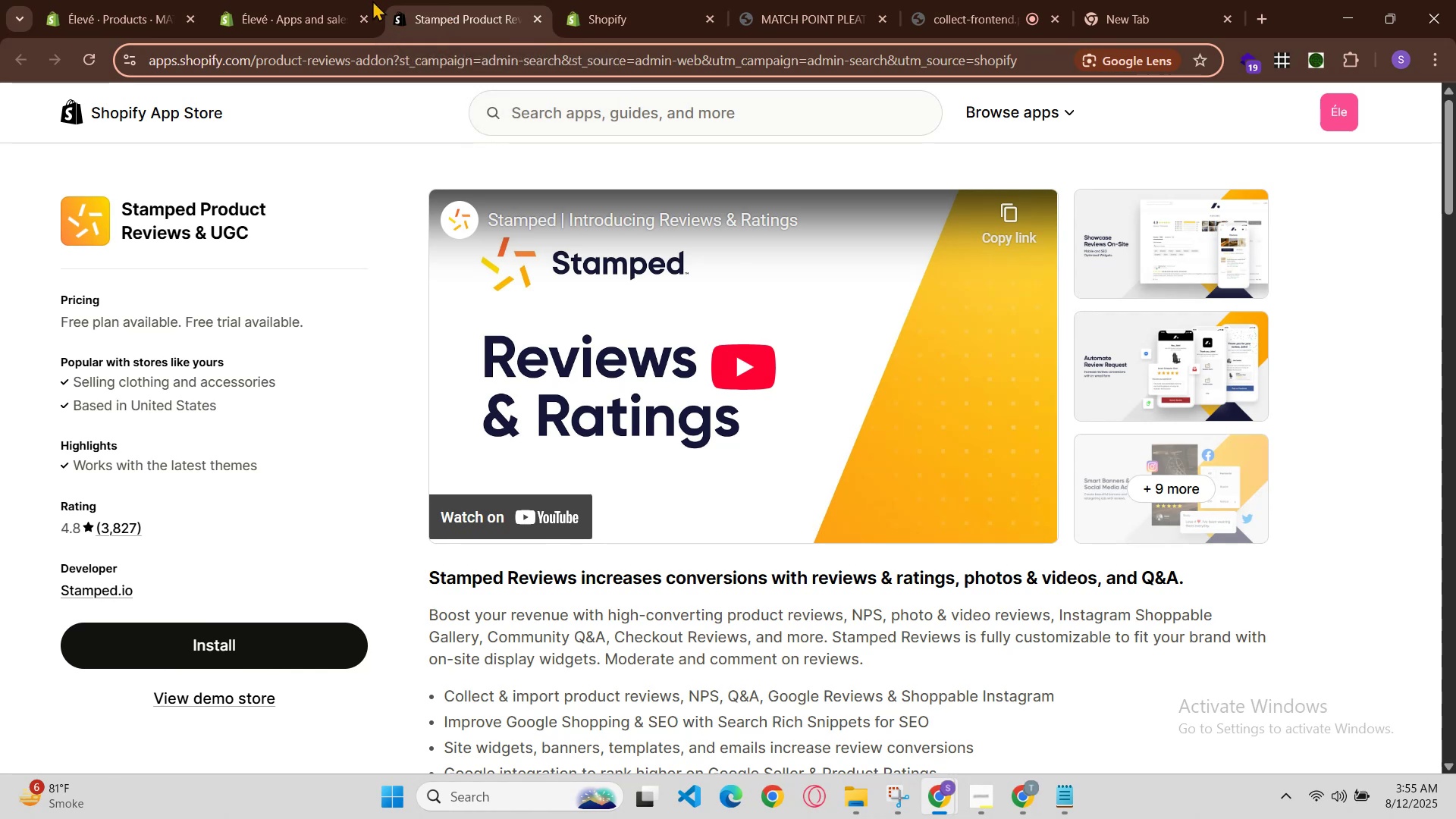 
left_click([333, 0])
 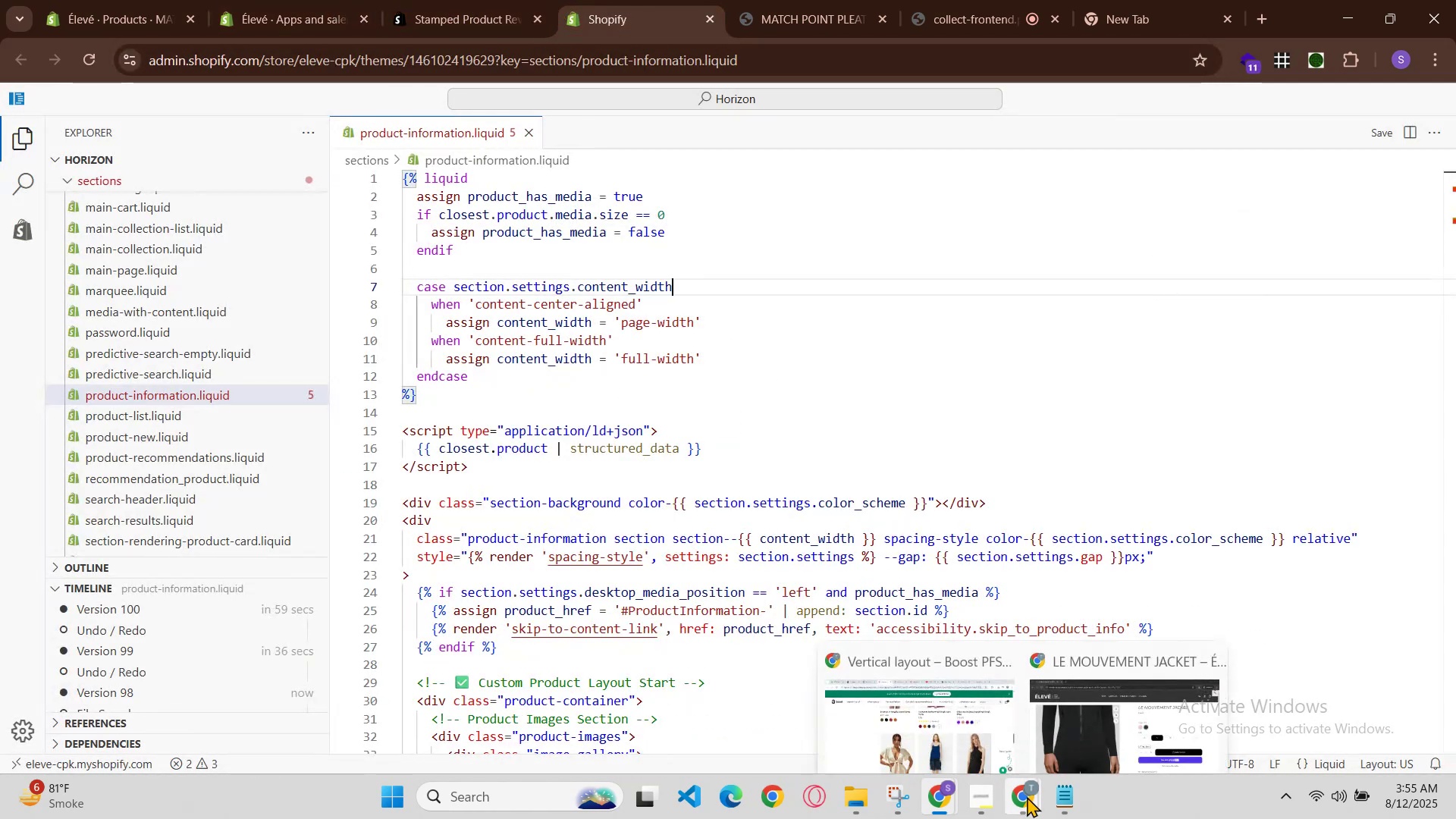 
double_click([479, 0])
 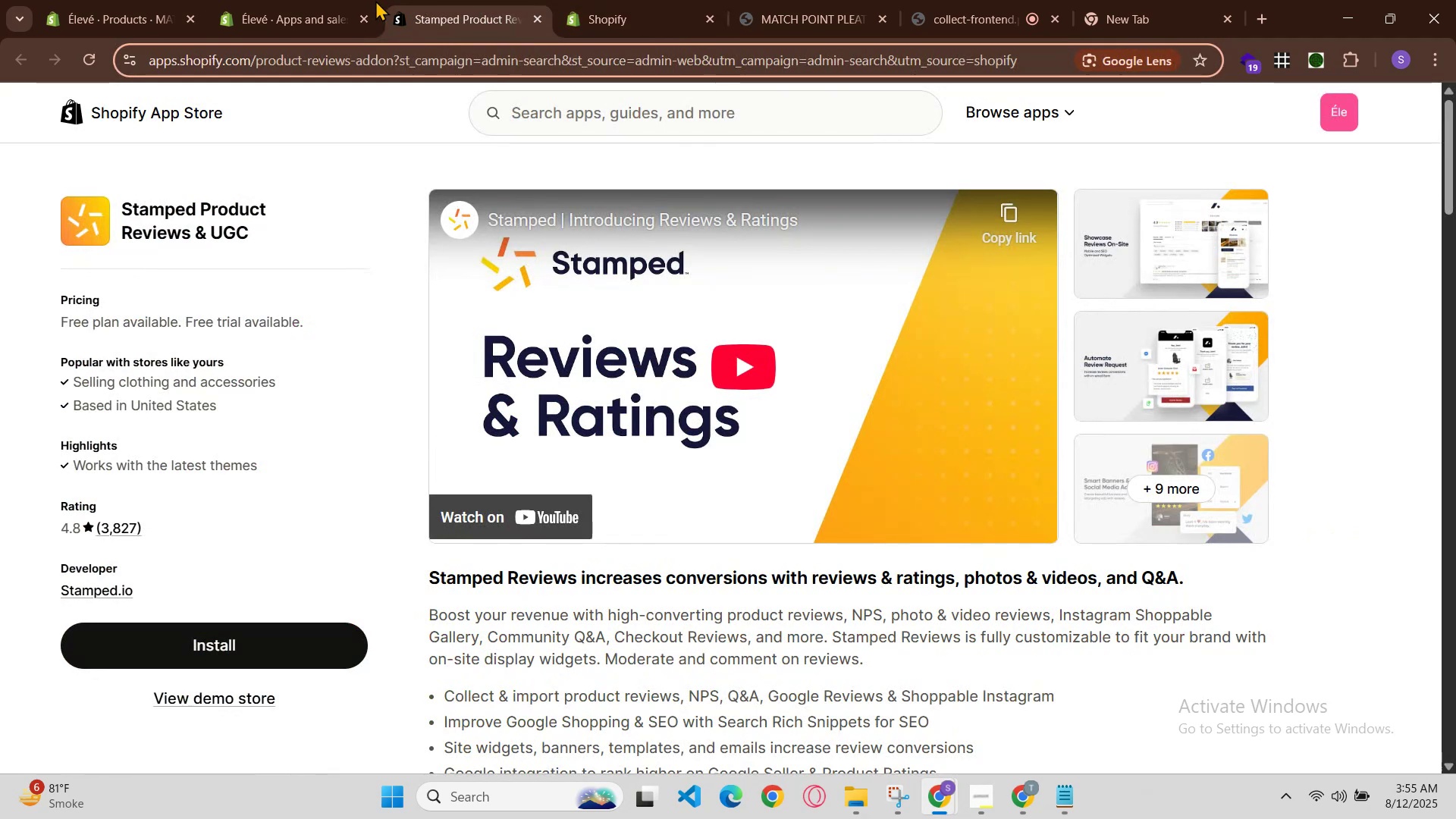 
left_click([369, 0])
 